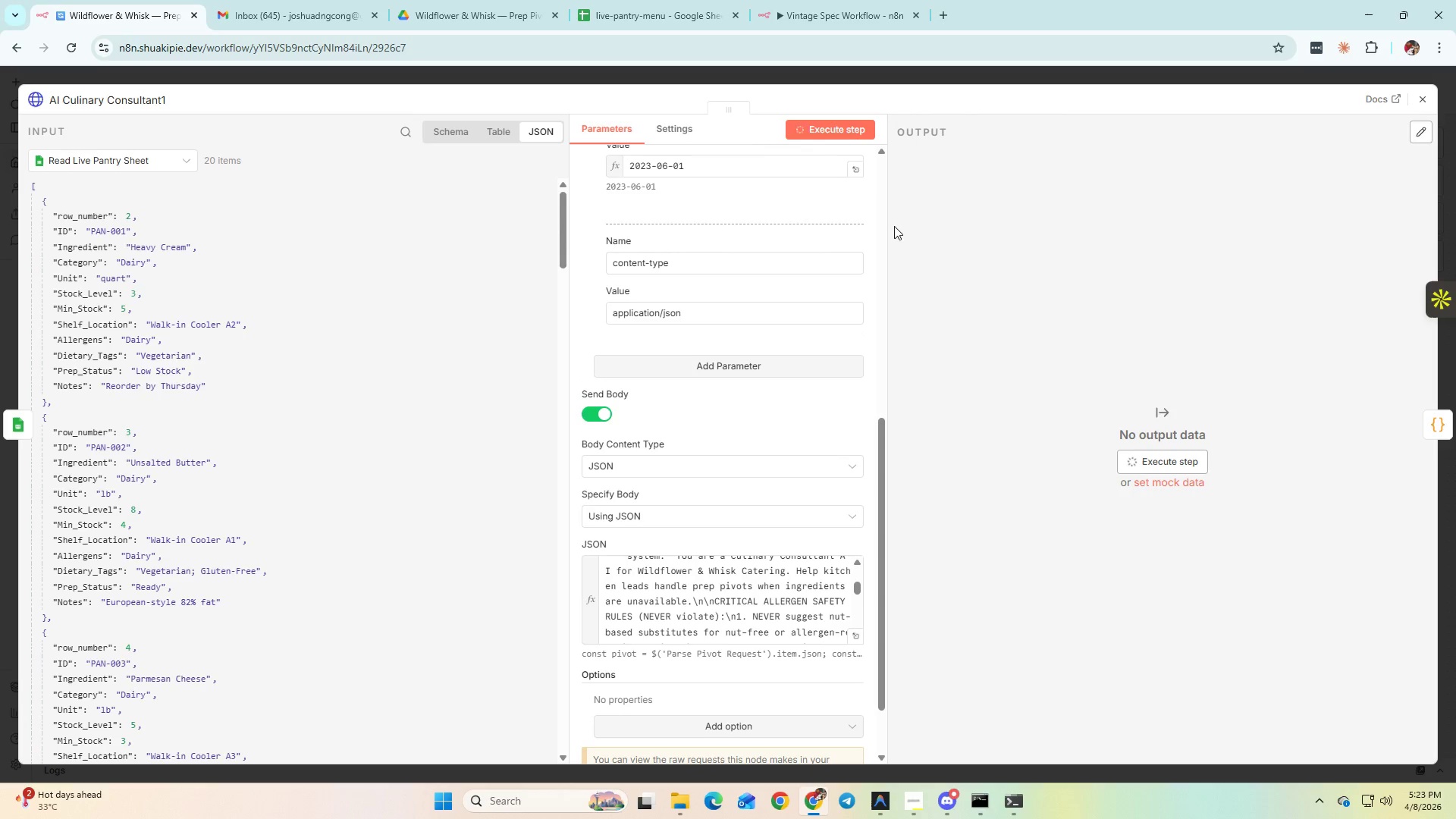 
scroll: coordinate [868, 496], scroll_direction: up, amount: 6.0
 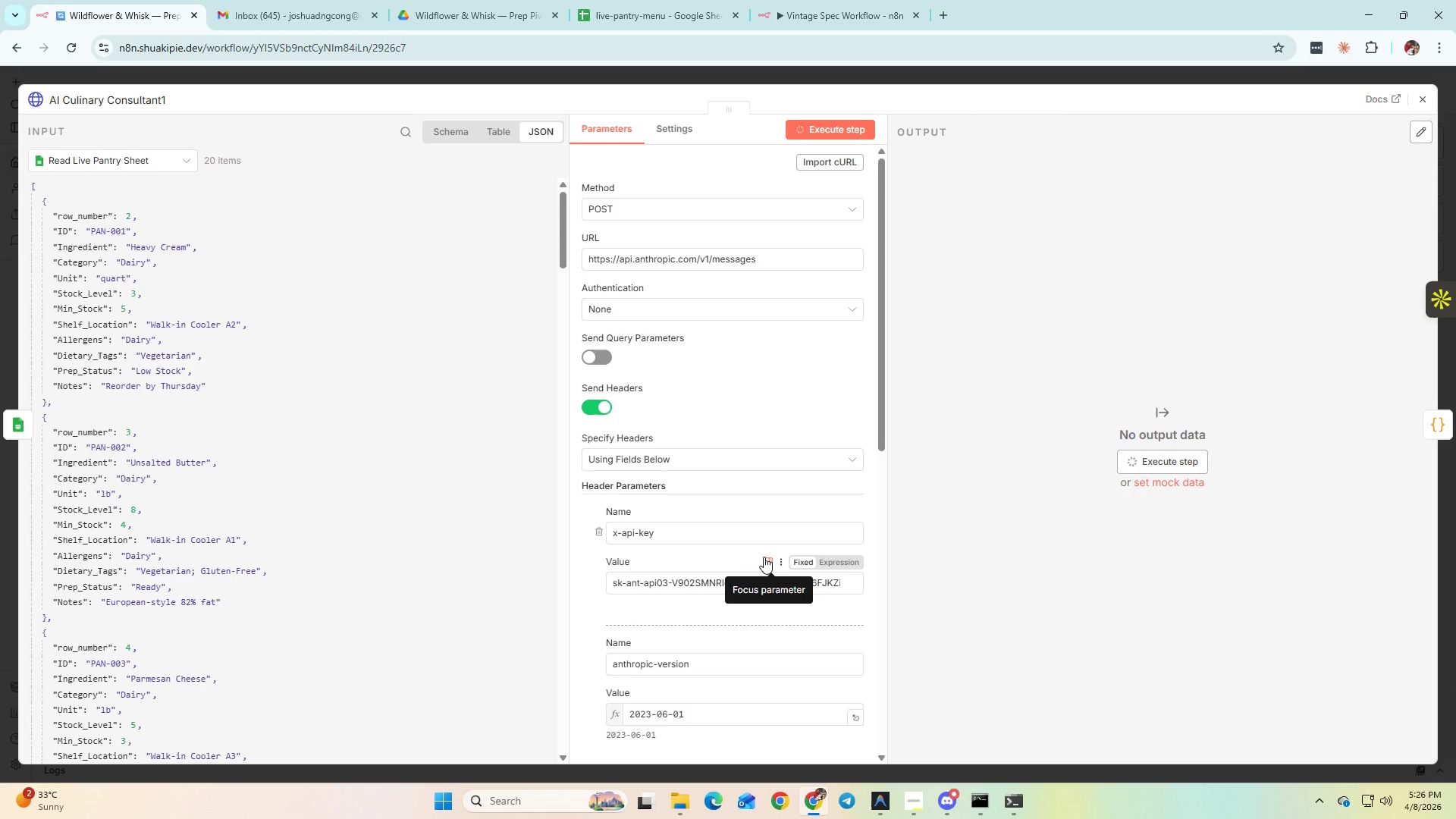 
wait(140.62)
 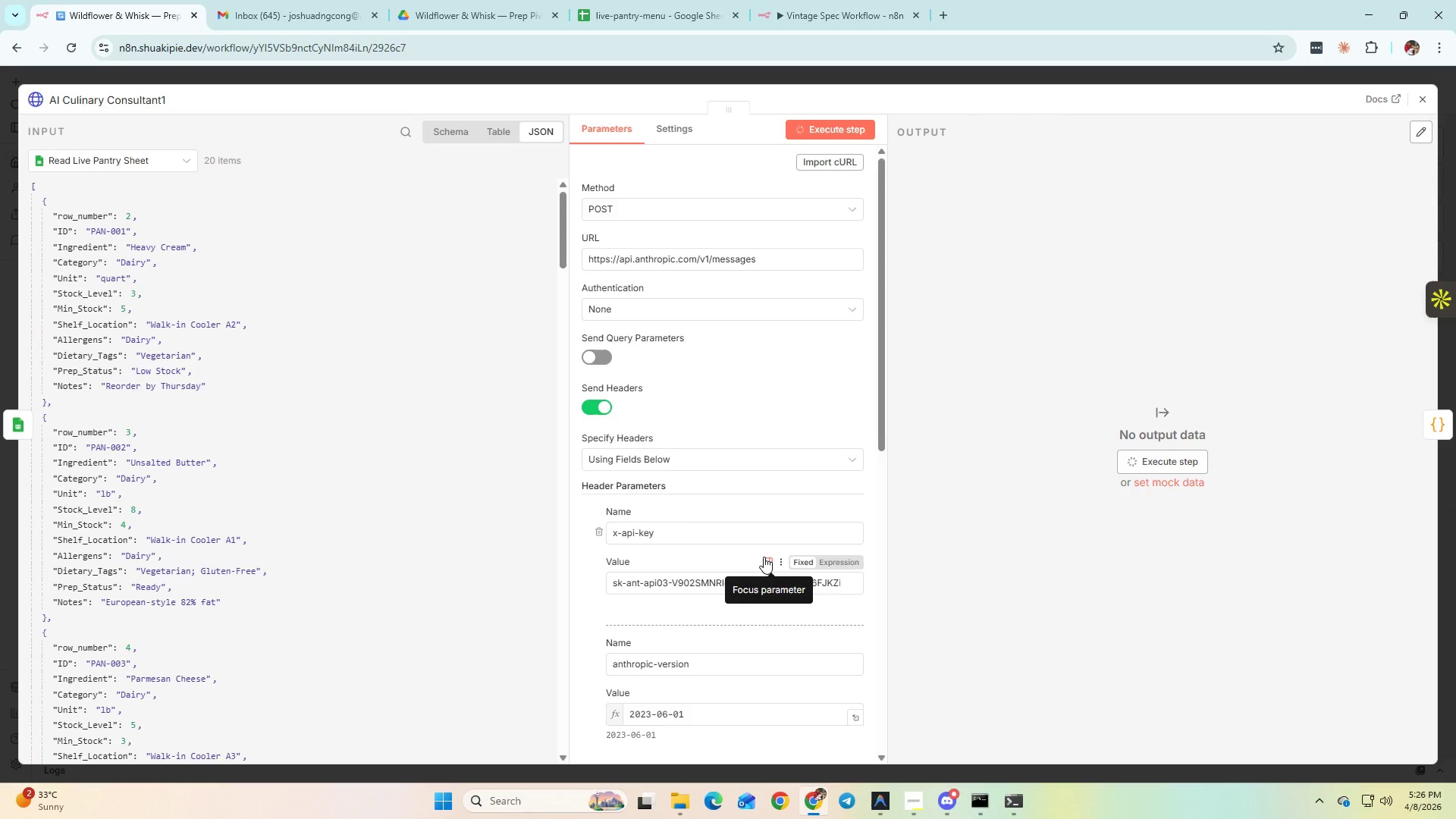 
scroll: coordinate [789, 625], scroll_direction: down, amount: 12.0
 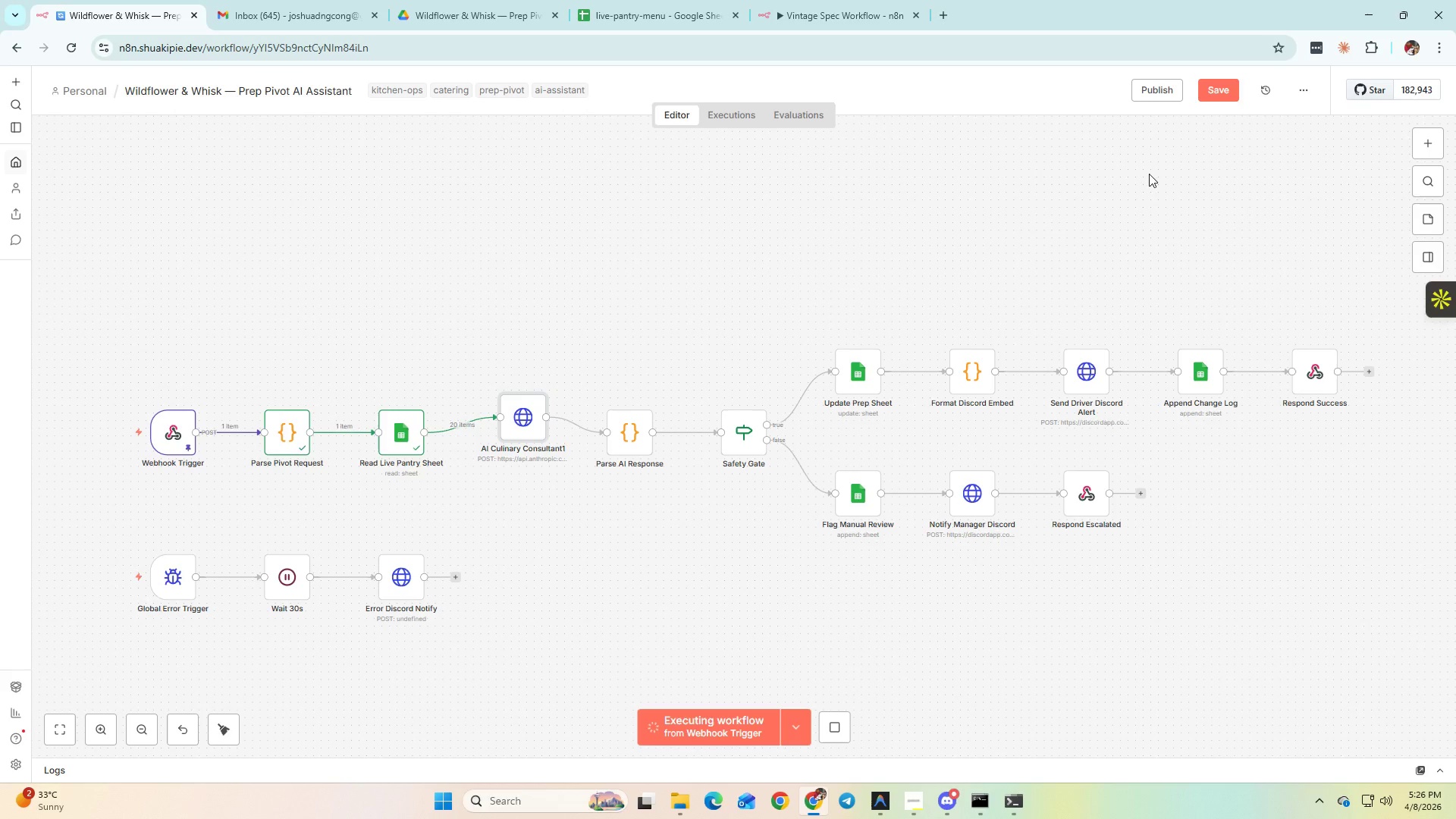 
left_click_drag(start_coordinate=[832, 730], to_coordinate=[828, 731])
 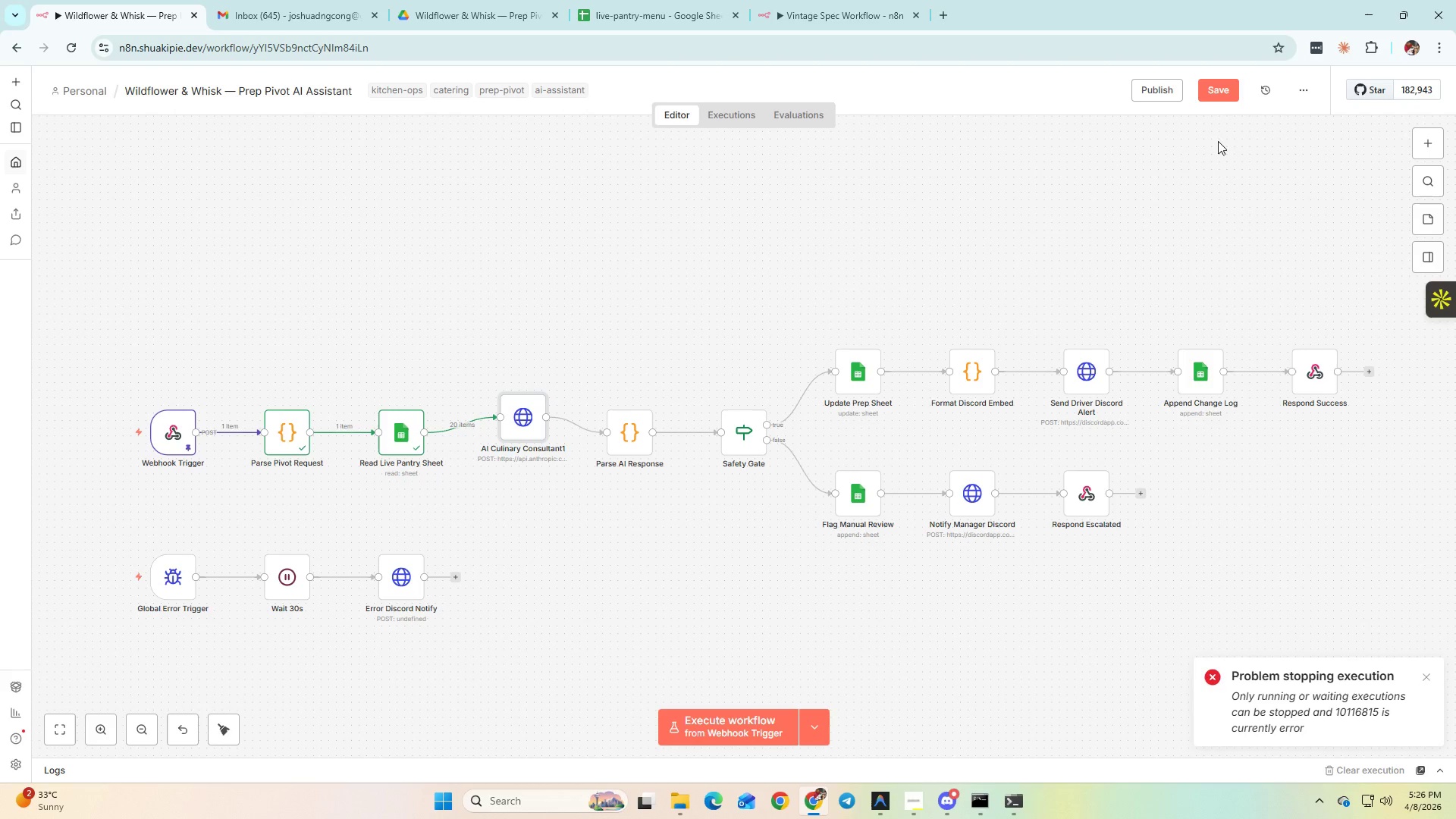 
left_click([1220, 102])
 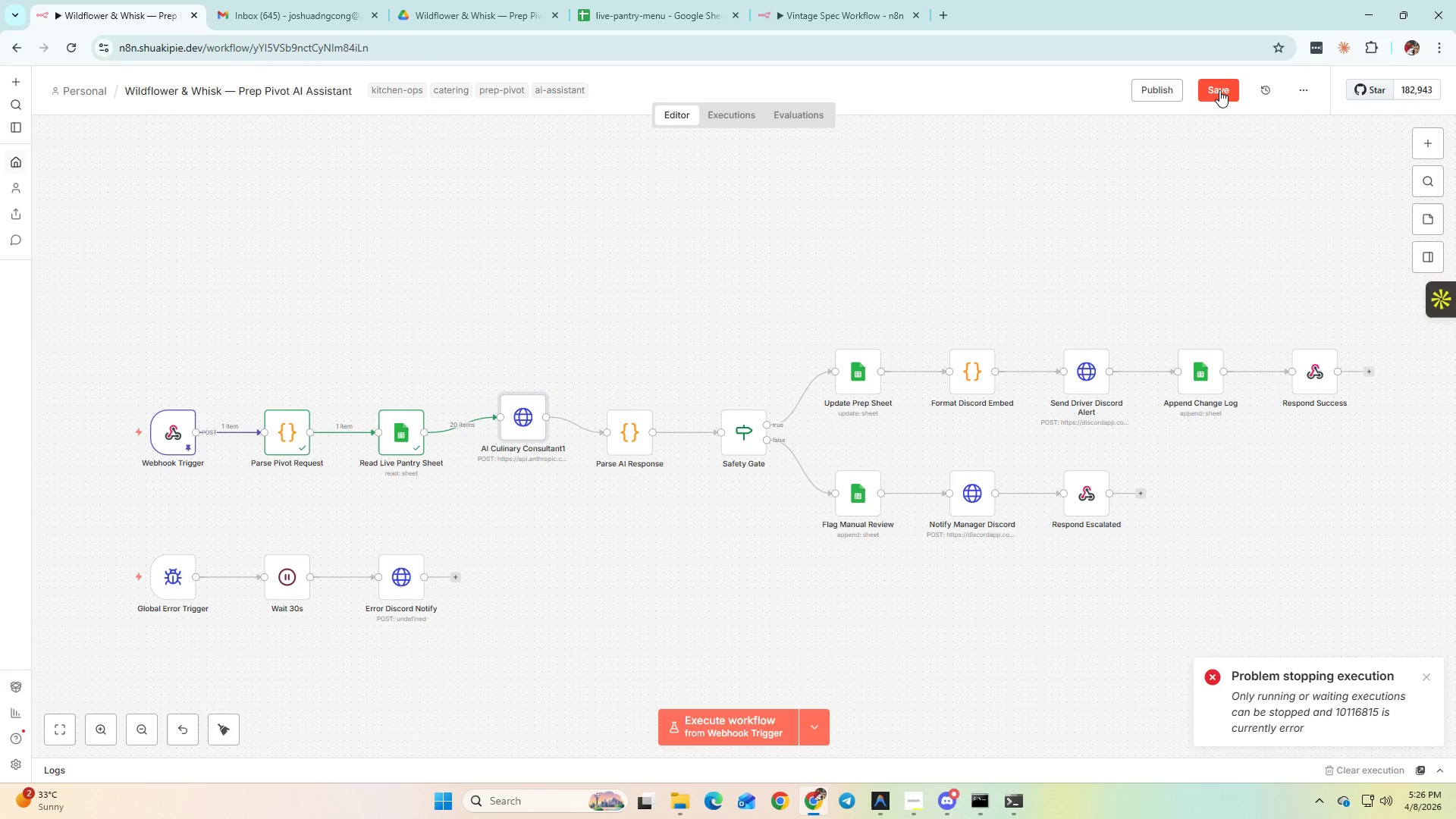 
left_click([1219, 90])
 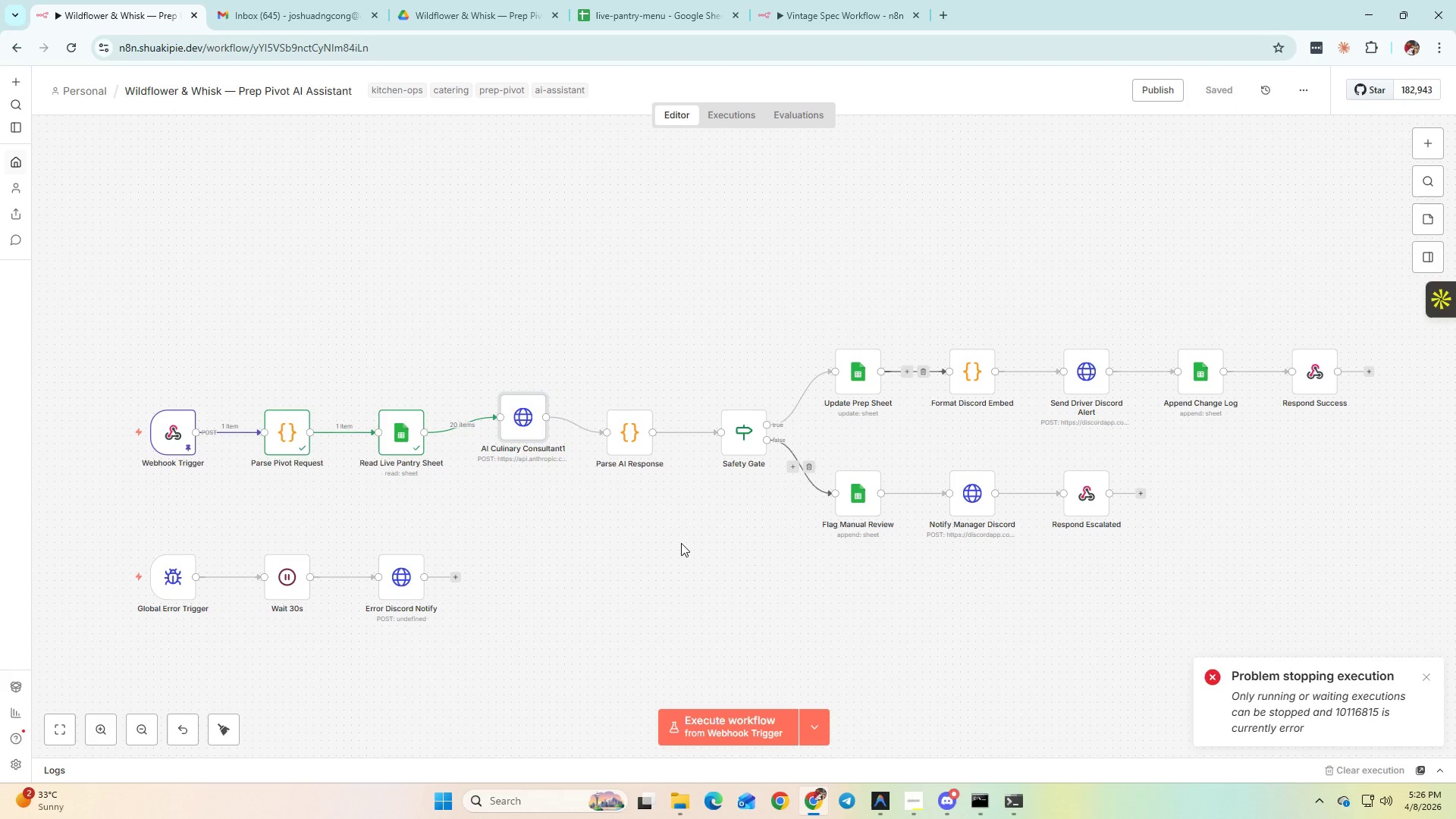 
left_click([664, 555])
 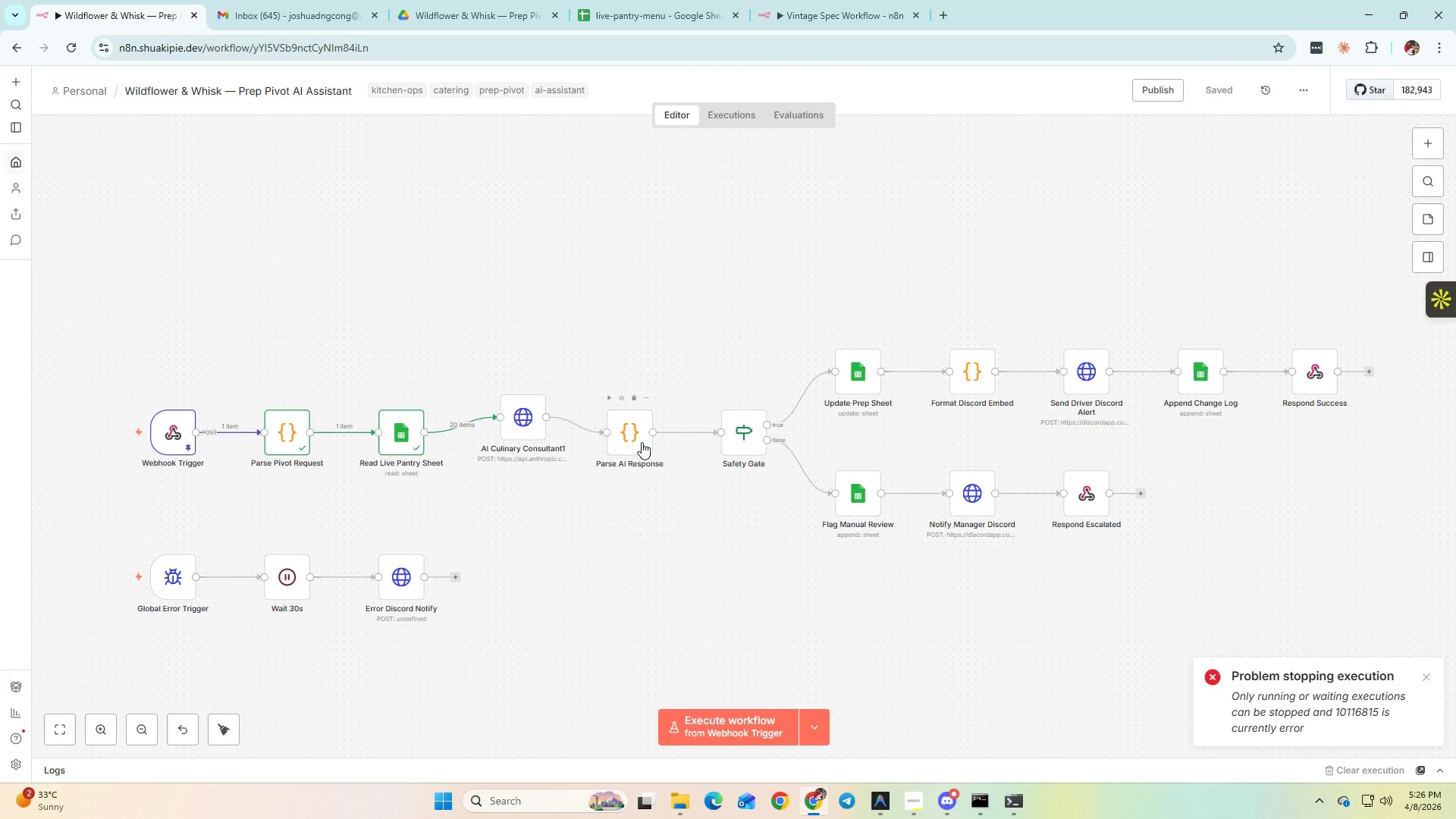 
left_click_drag(start_coordinate=[641, 442], to_coordinate=[647, 428])
 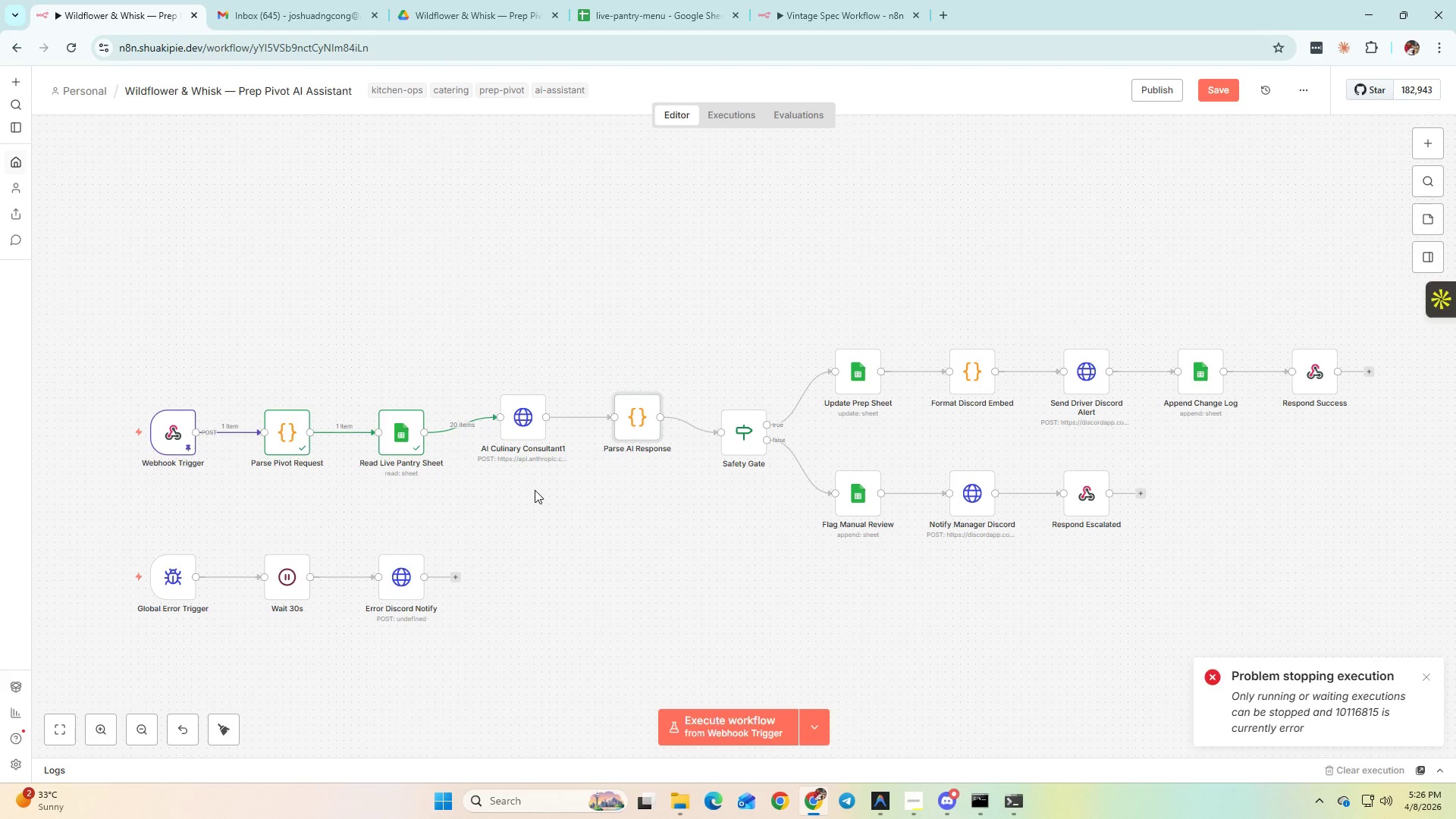 
left_click([534, 494])
 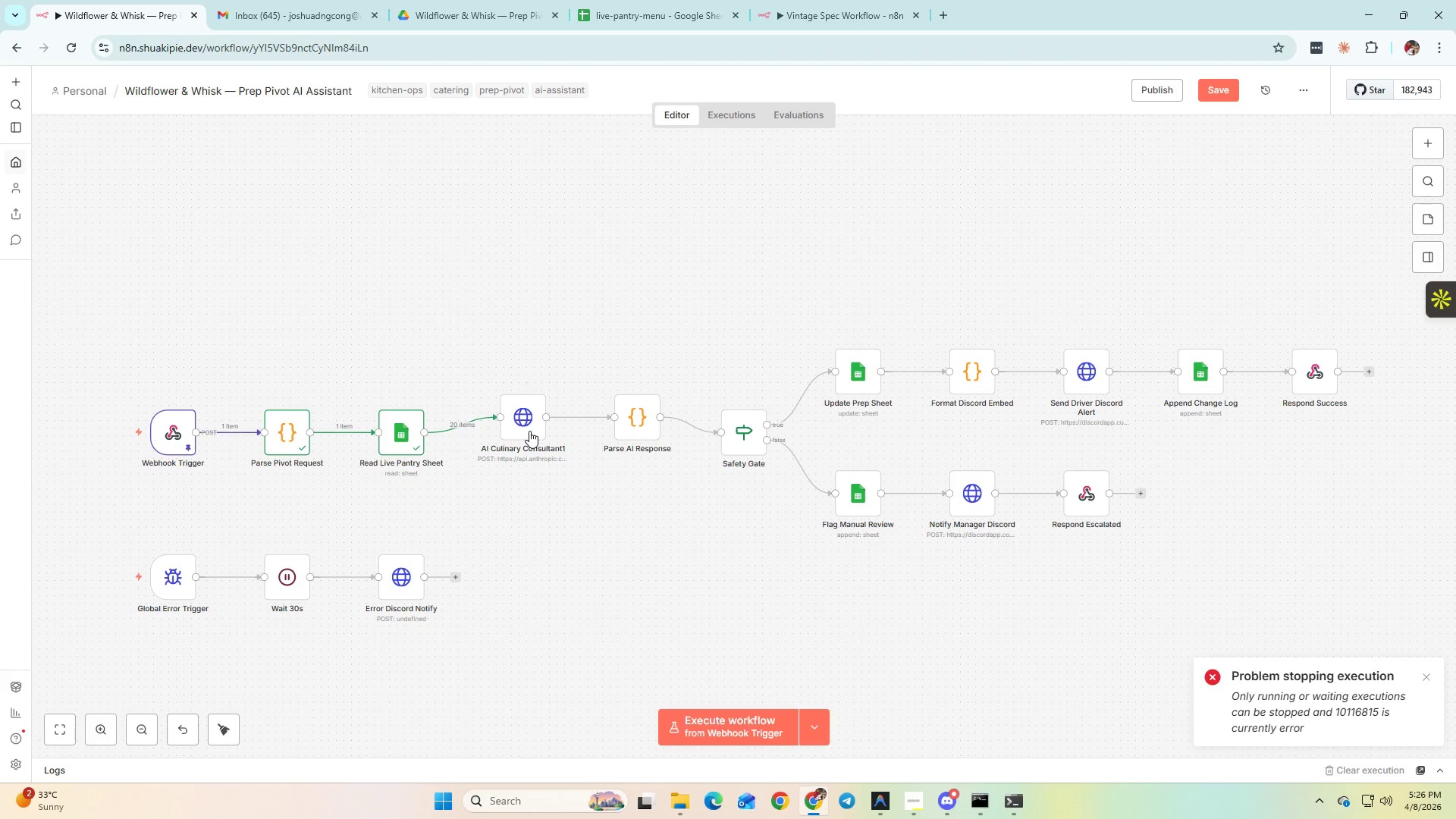 
left_click_drag(start_coordinate=[529, 431], to_coordinate=[542, 443])
 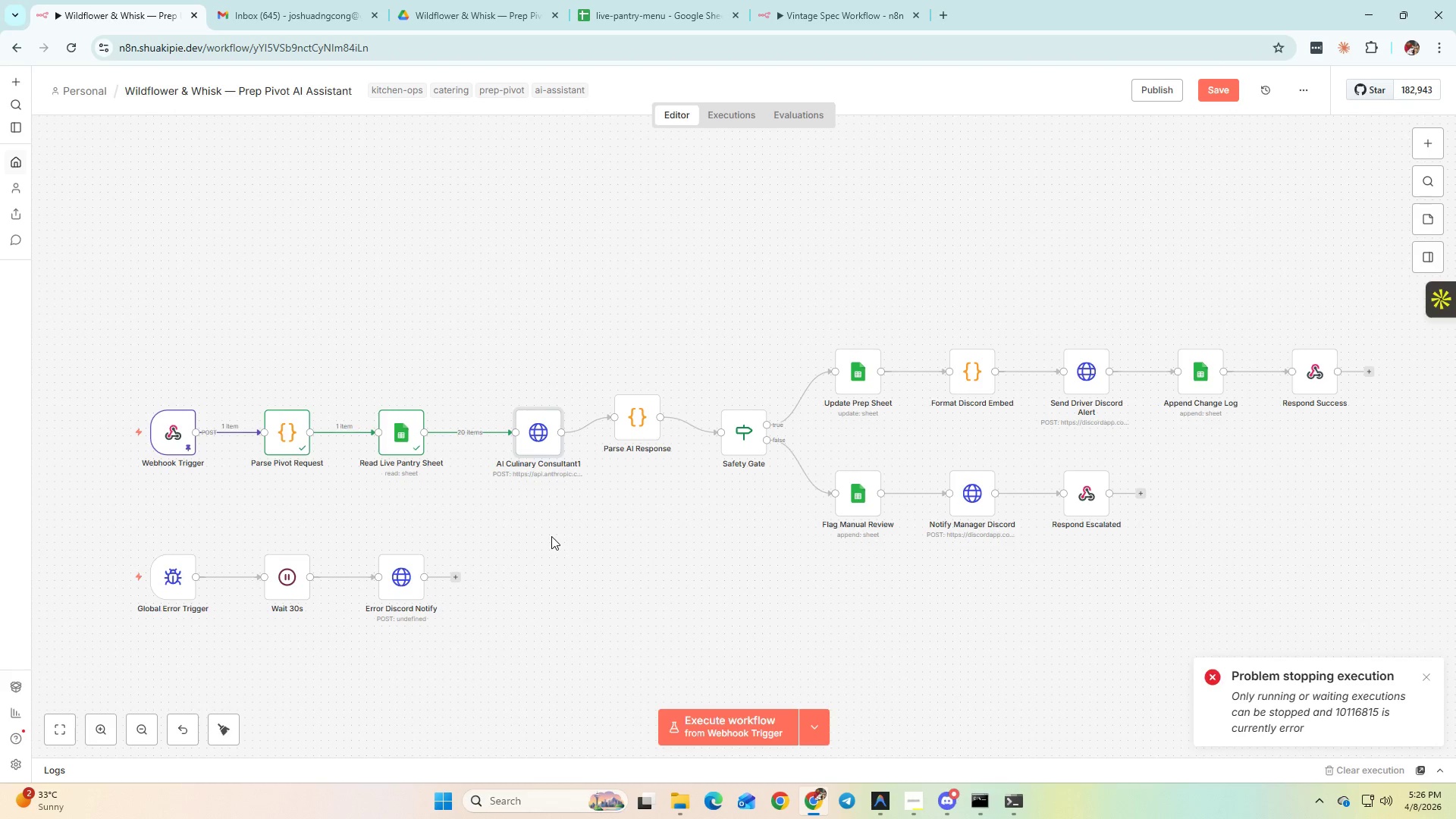 
key(Control+R)
 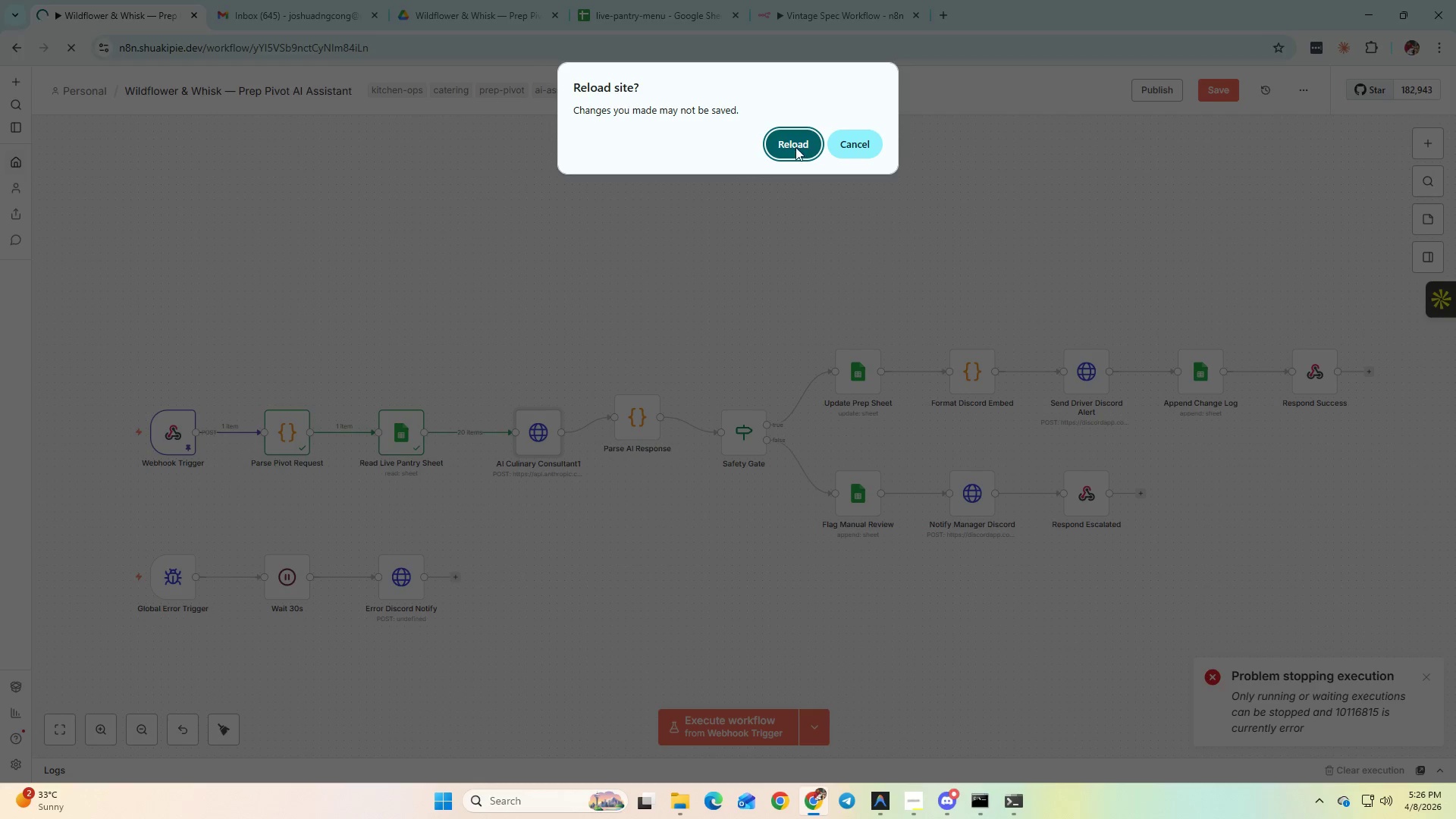 
left_click([792, 138])
 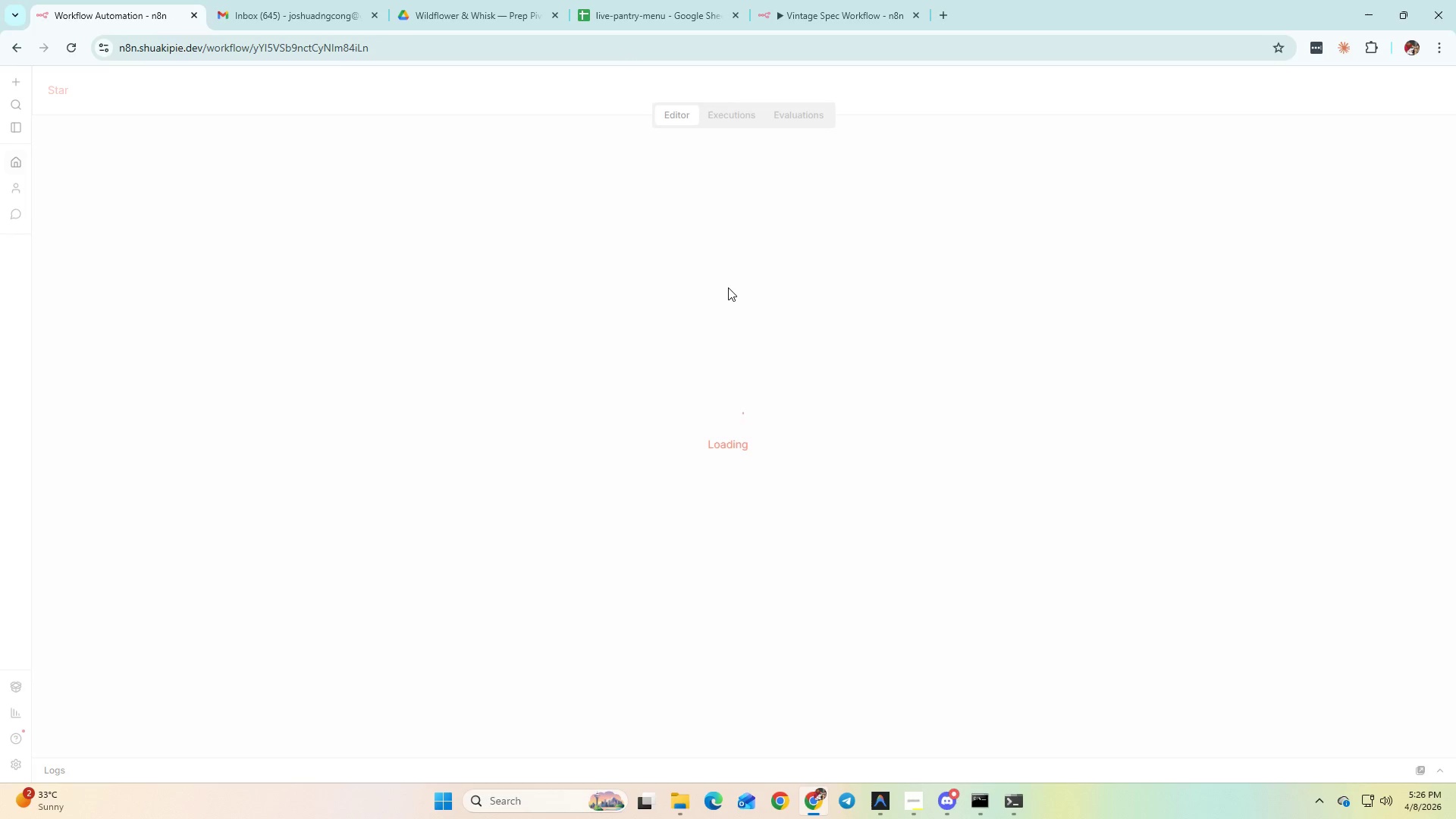 
wait(9.09)
 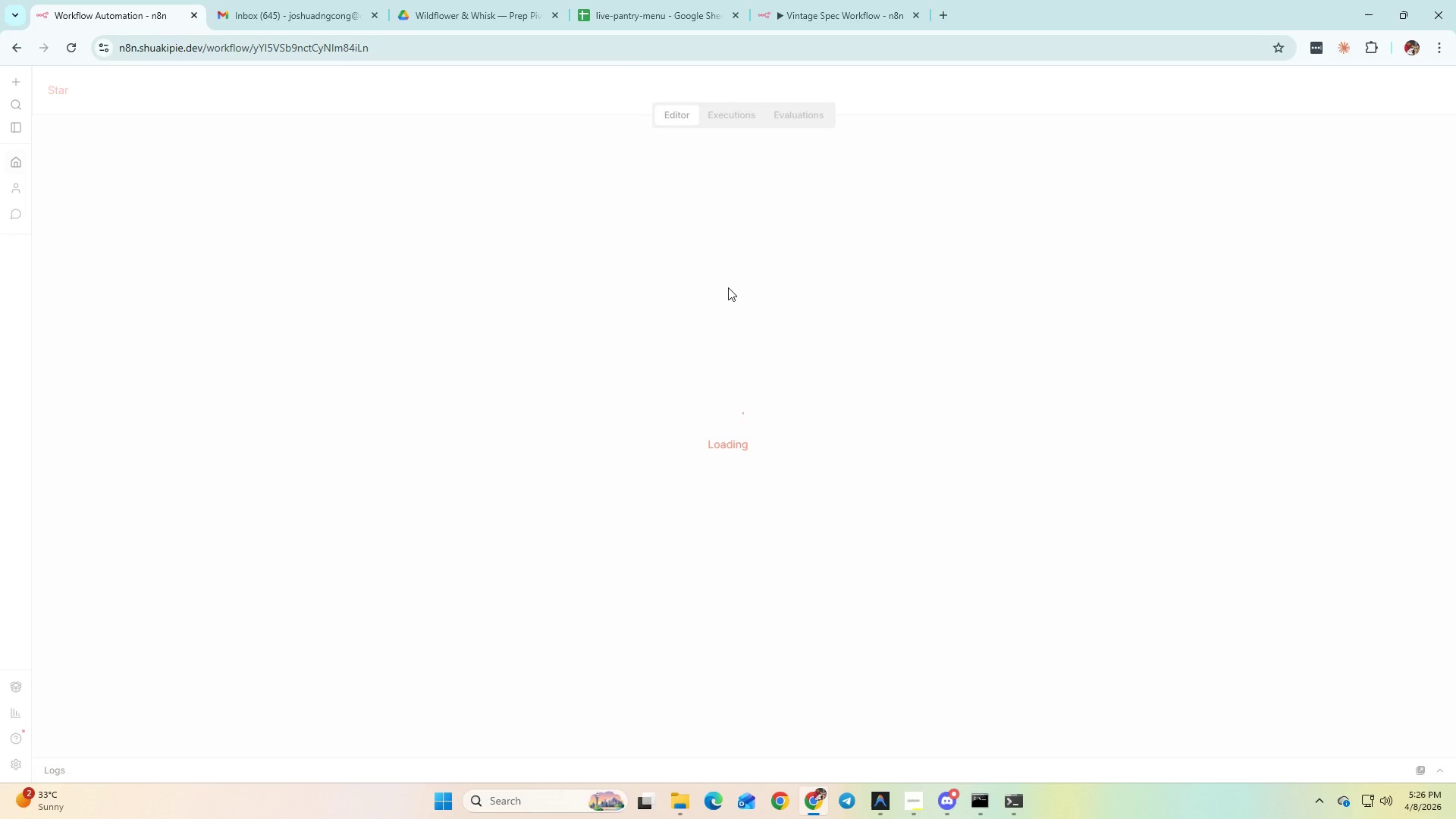 
double_click([513, 391])
 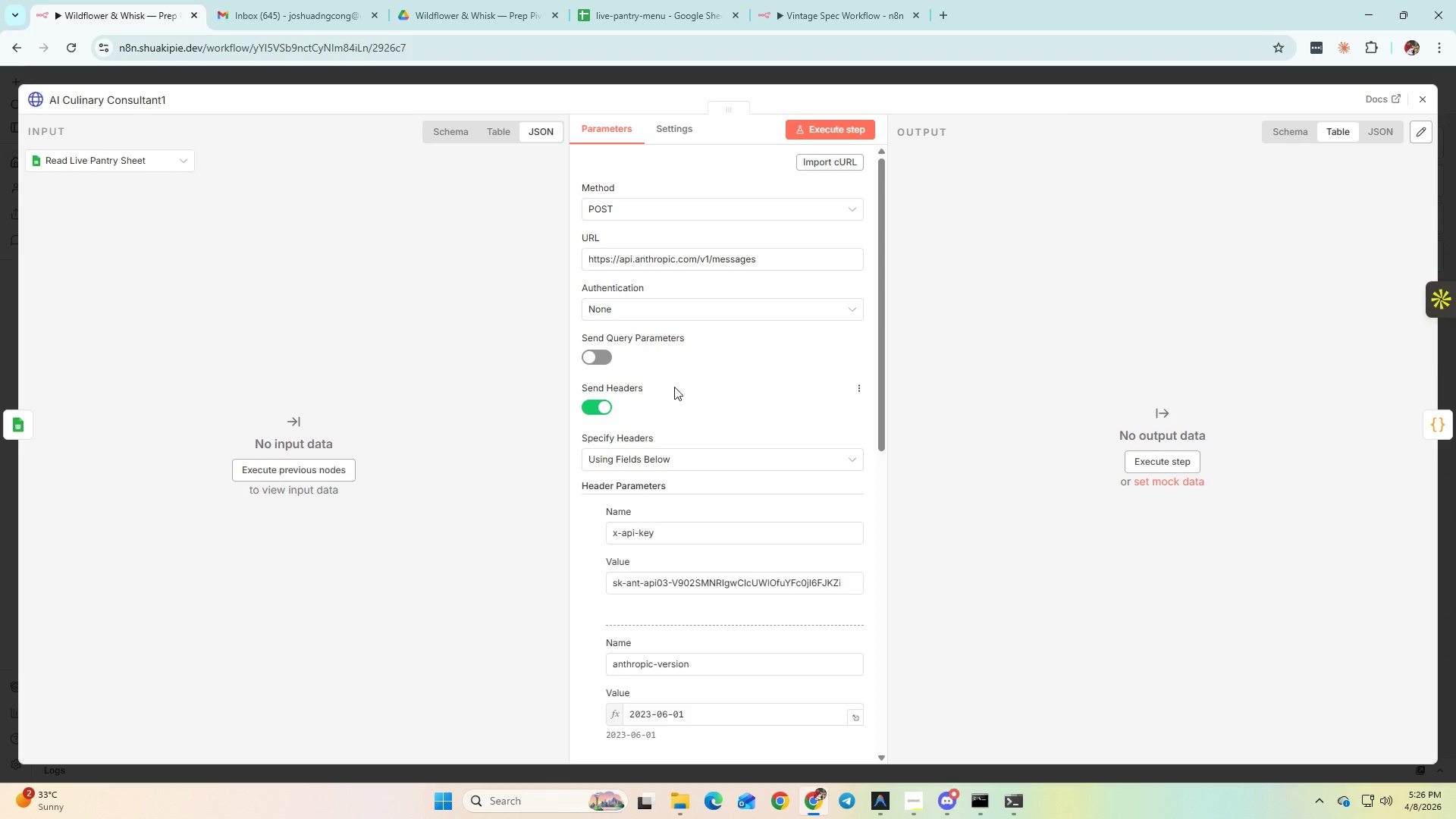 
scroll: coordinate [739, 538], scroll_direction: down, amount: 10.0
 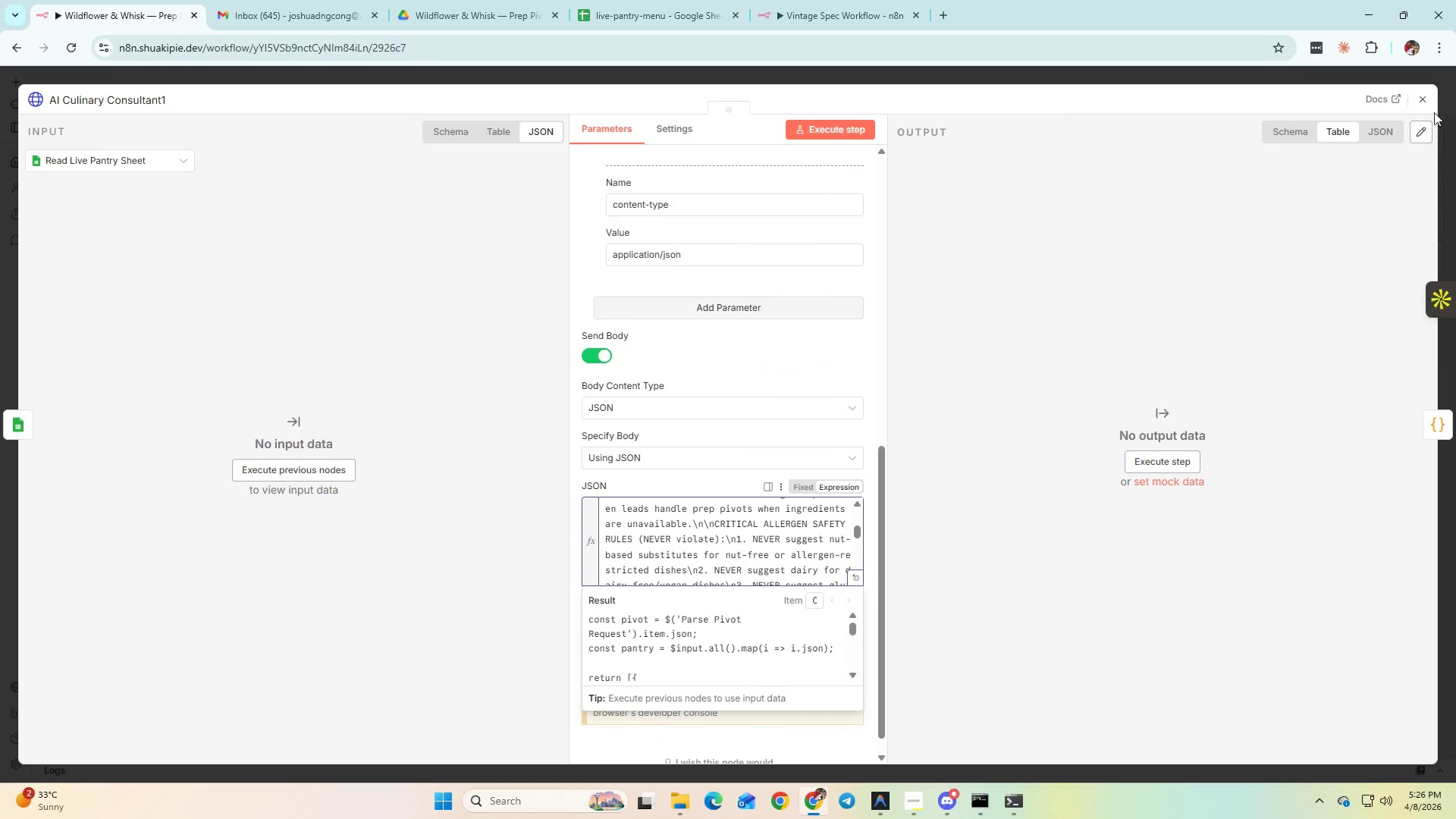 
left_click([1427, 106])
 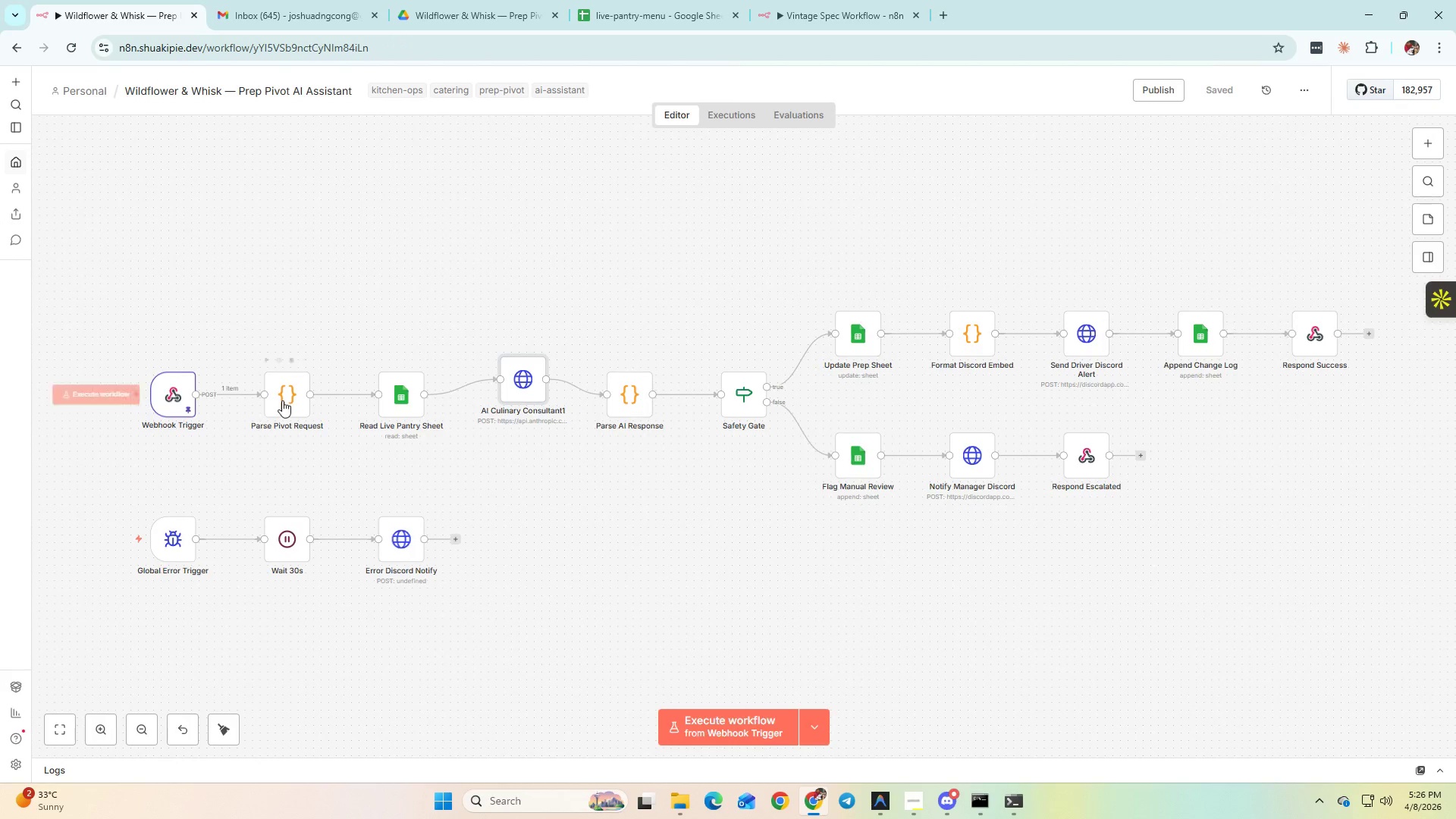 
double_click([282, 400])
 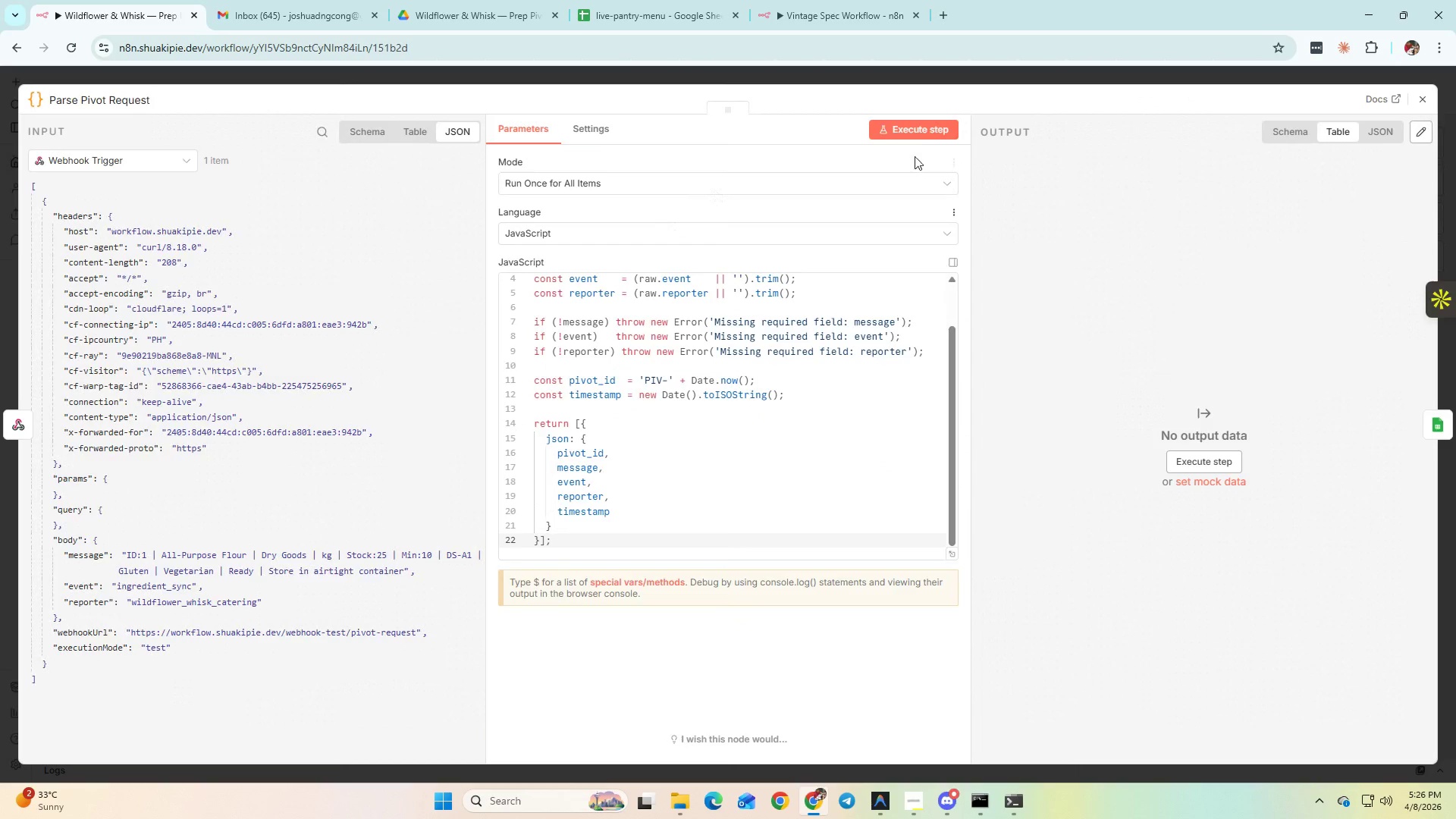 
left_click([920, 134])
 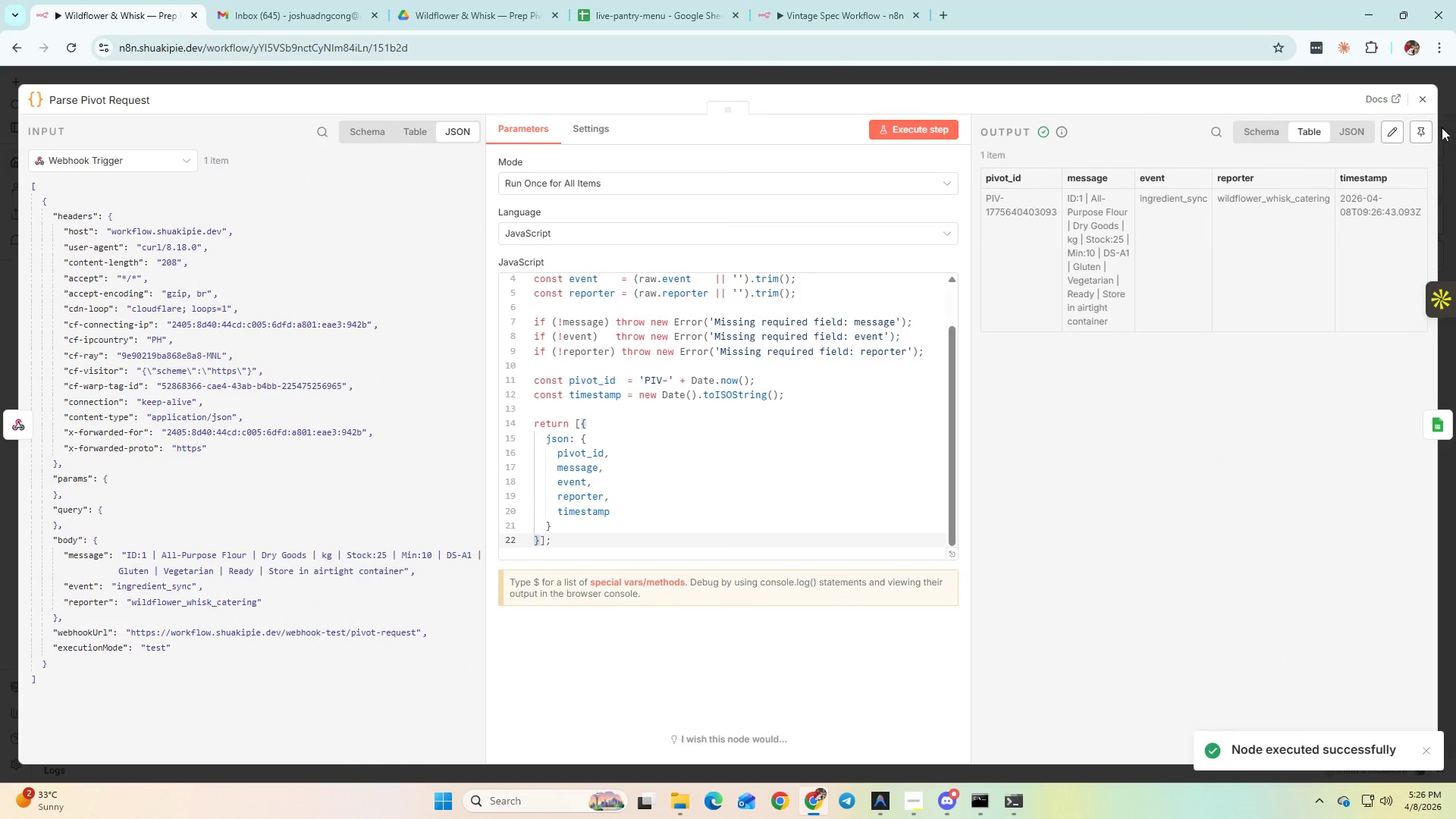 
left_click([1417, 99])
 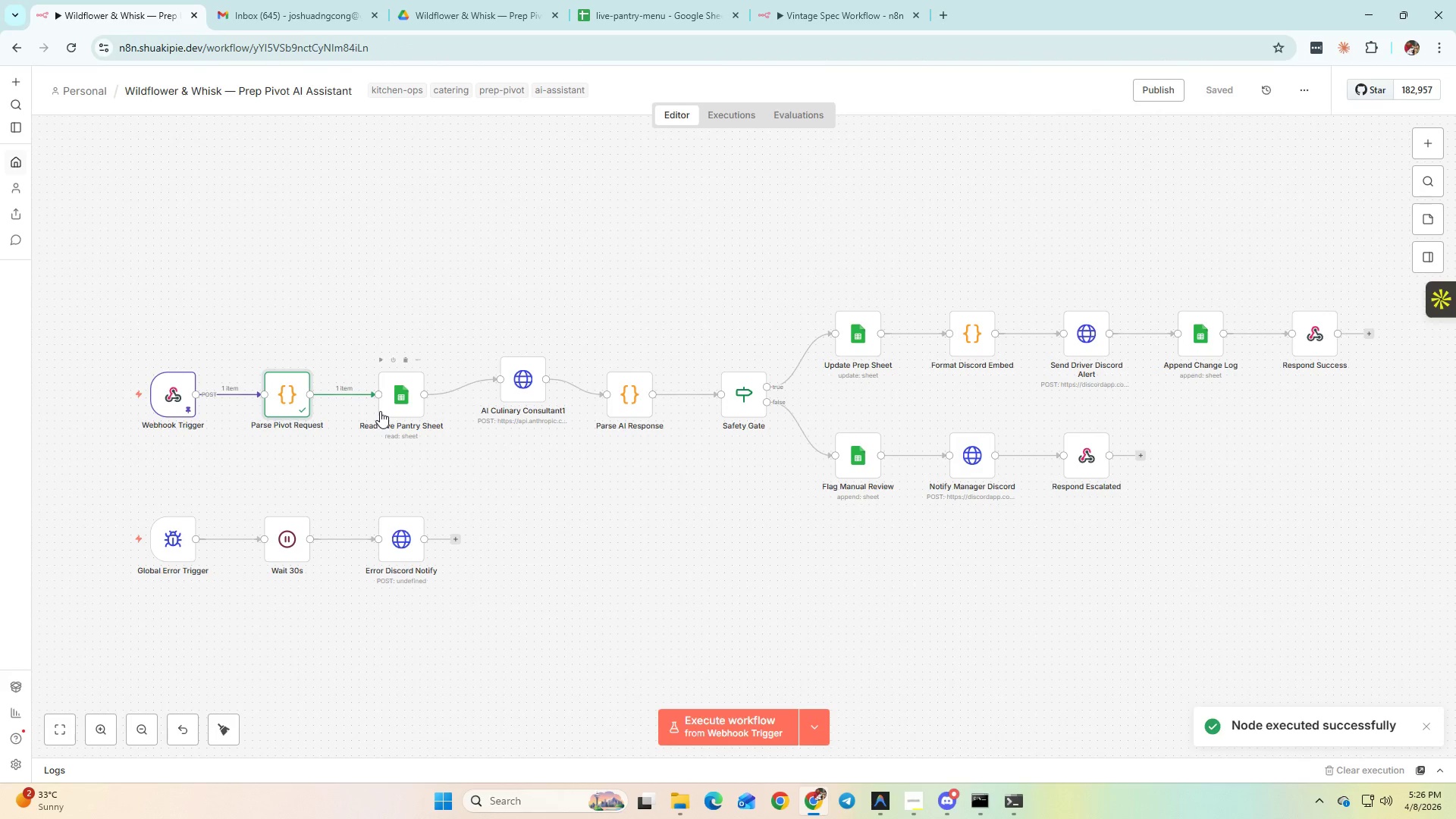 
double_click([380, 411])
 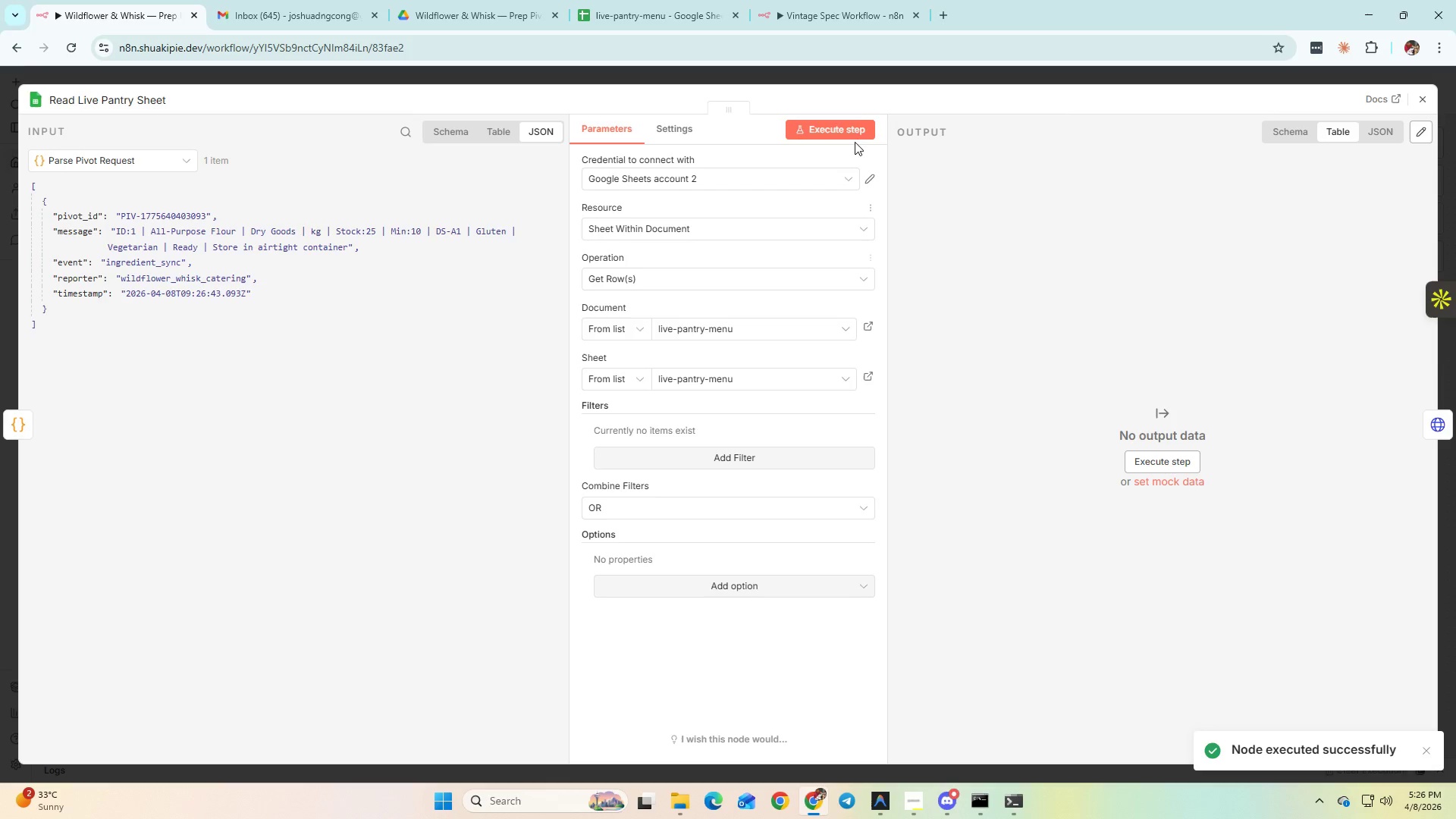 
left_click([844, 128])
 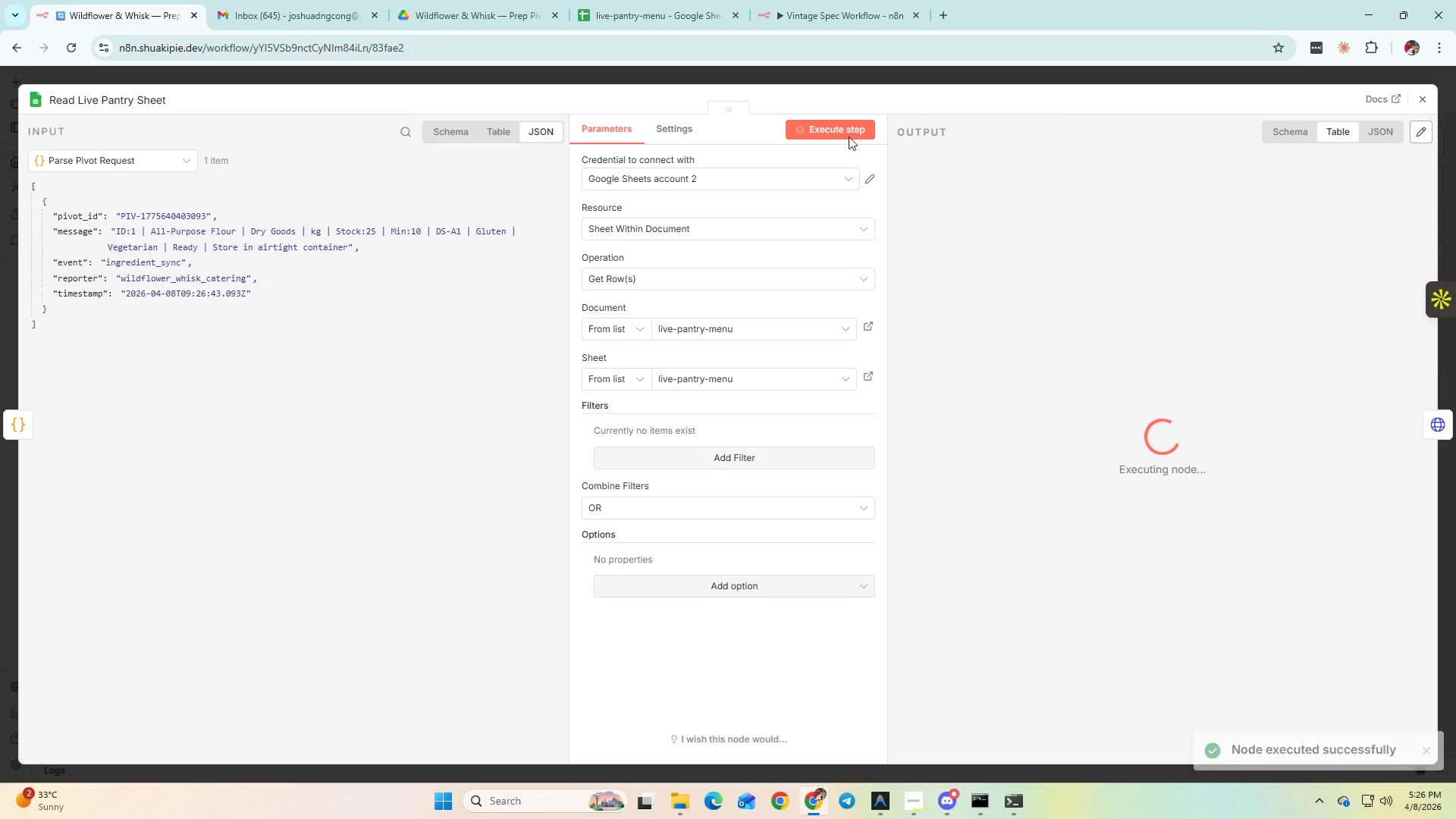 
mouse_move([893, 188])
 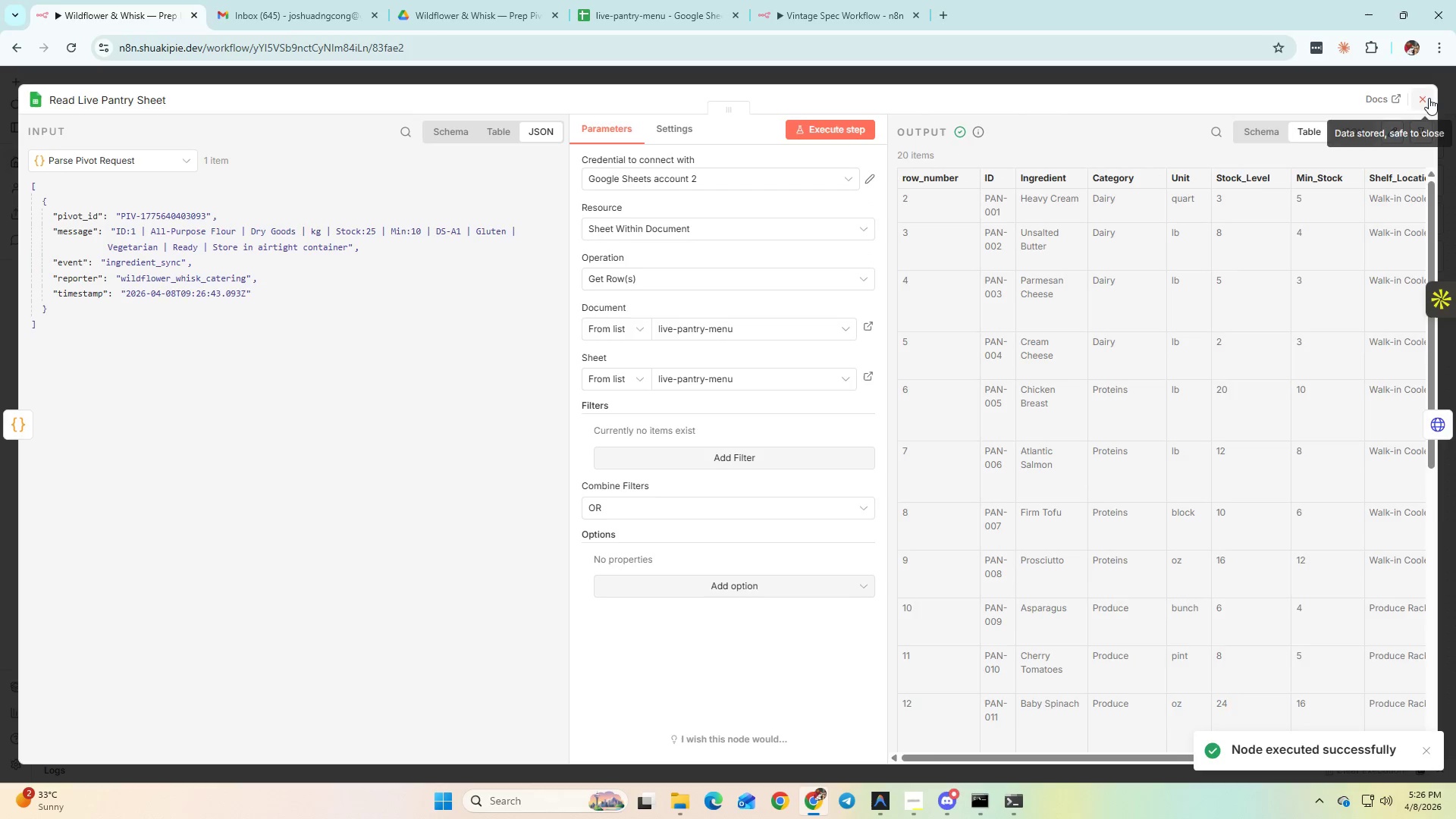 
left_click([1429, 98])
 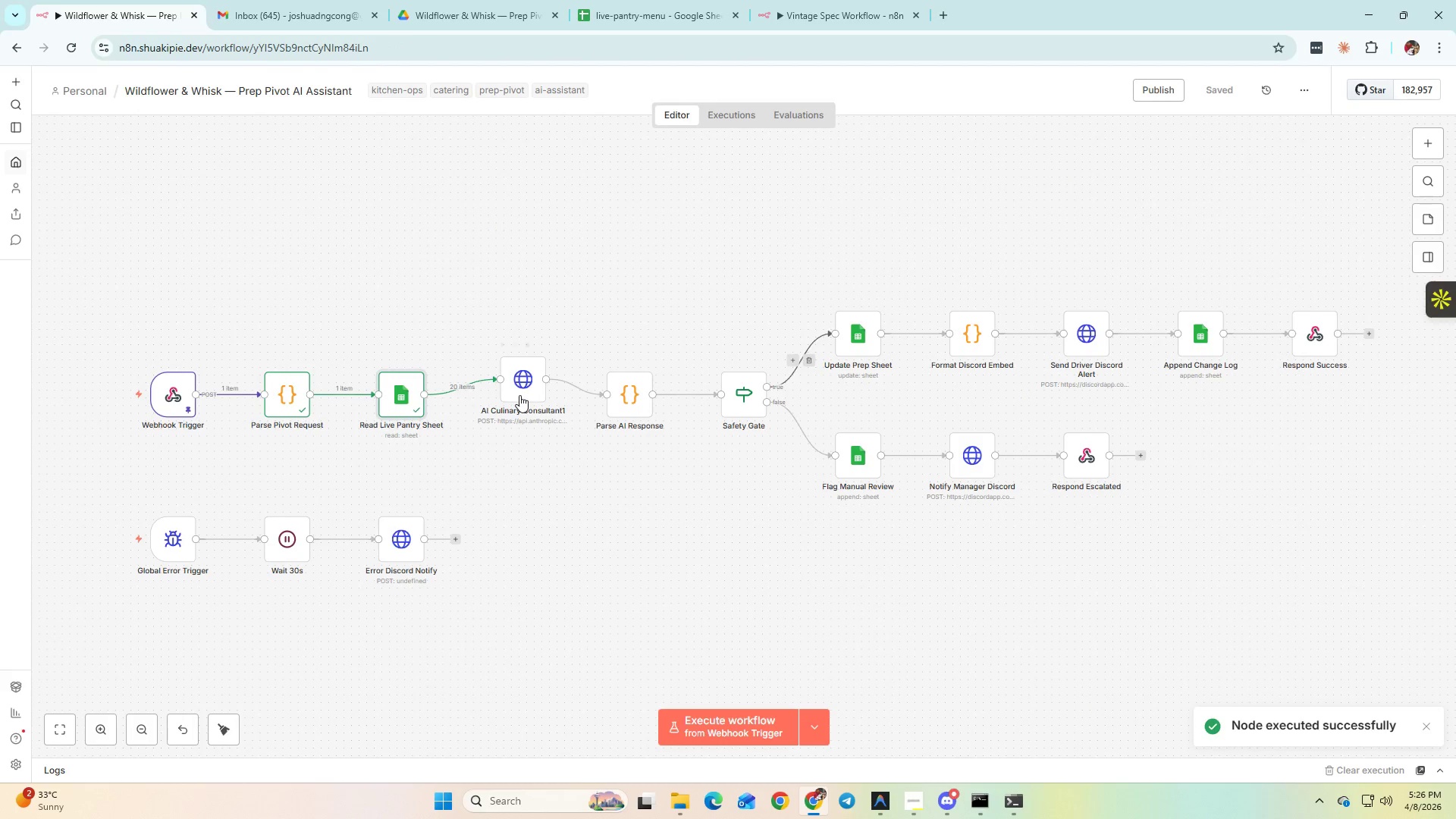 
double_click([520, 394])
 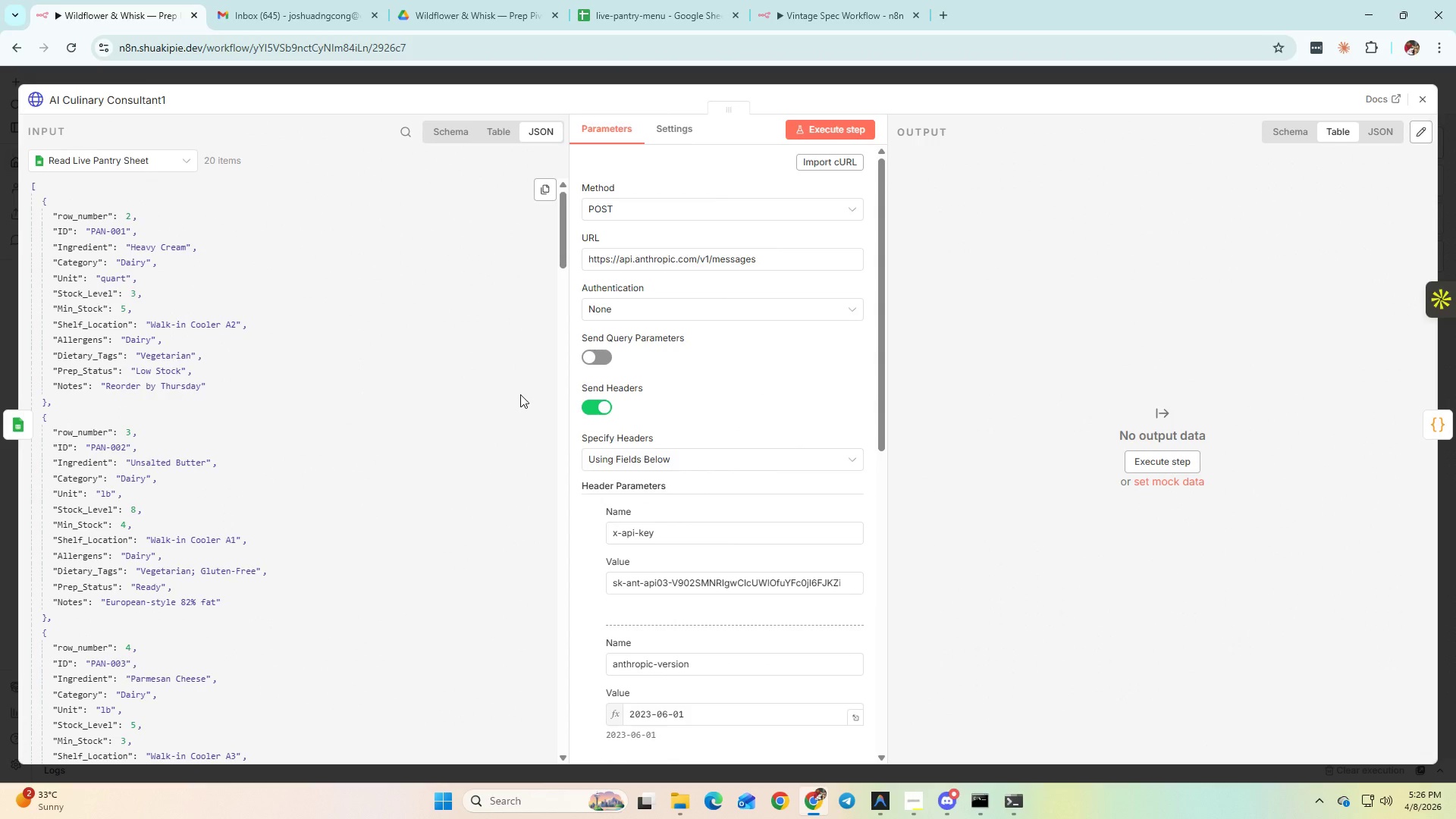 
wait(5.33)
 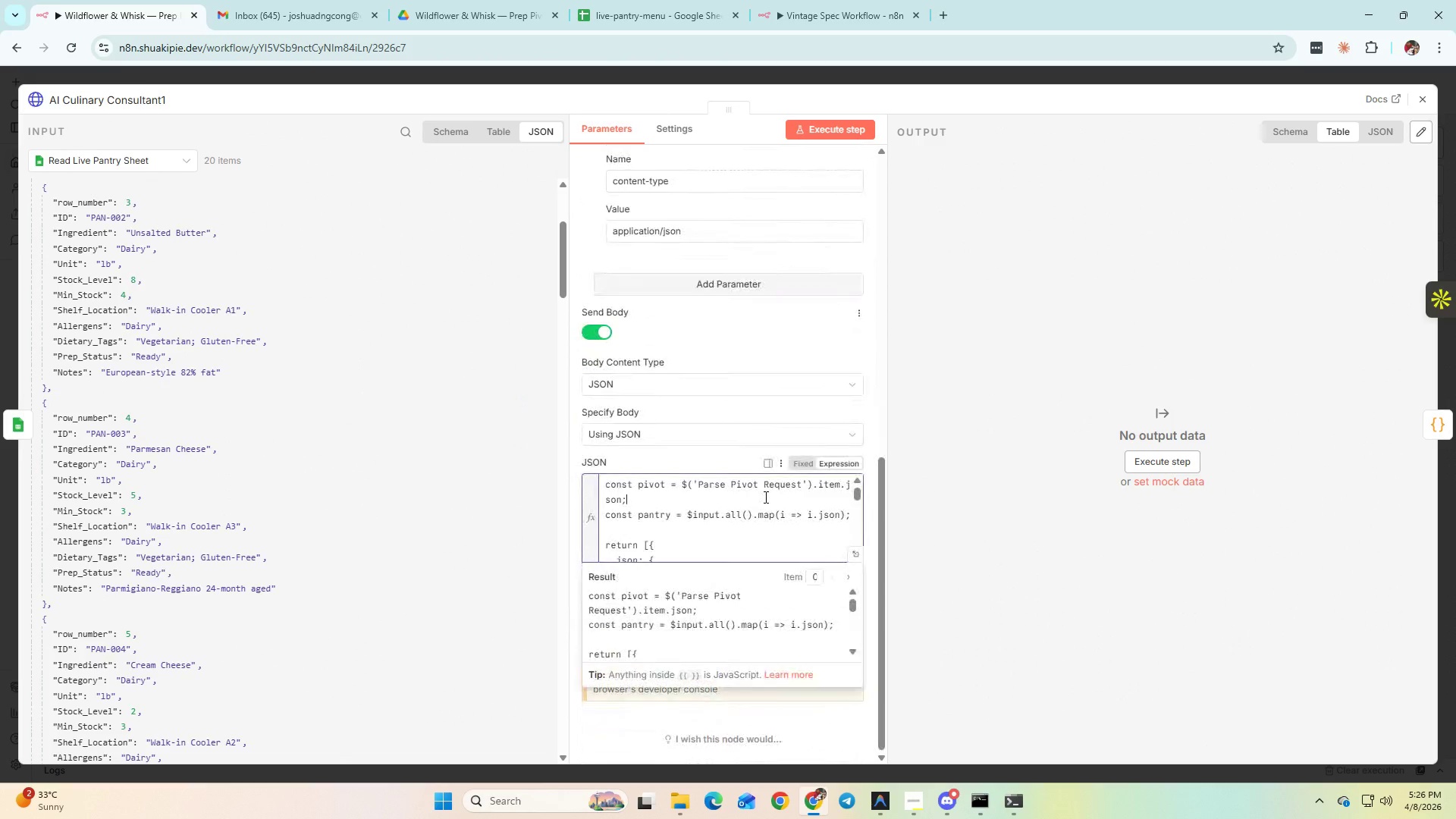 
left_click([764, 497])
 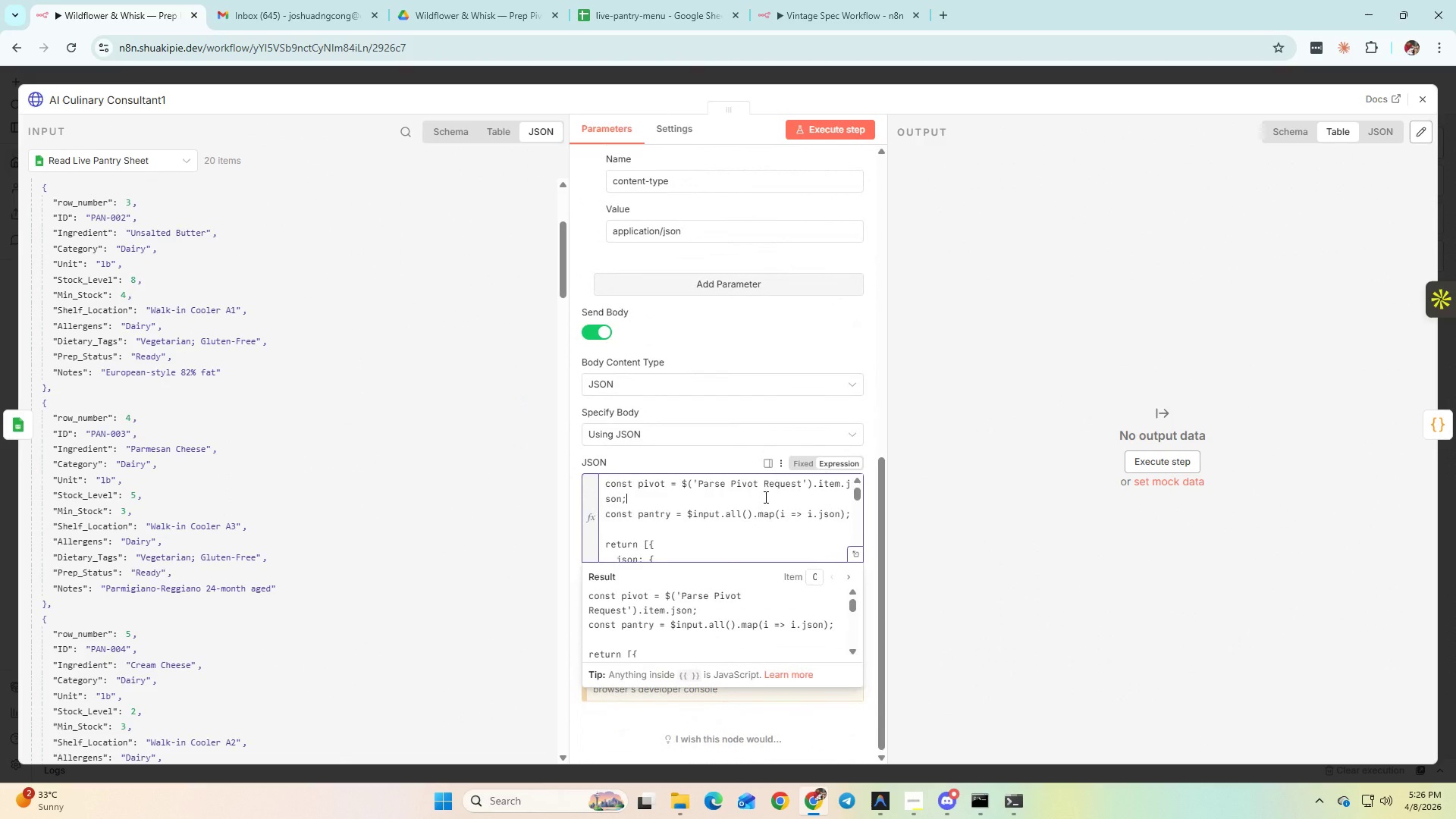 
scroll: coordinate [764, 497], scroll_direction: down, amount: 19.0
 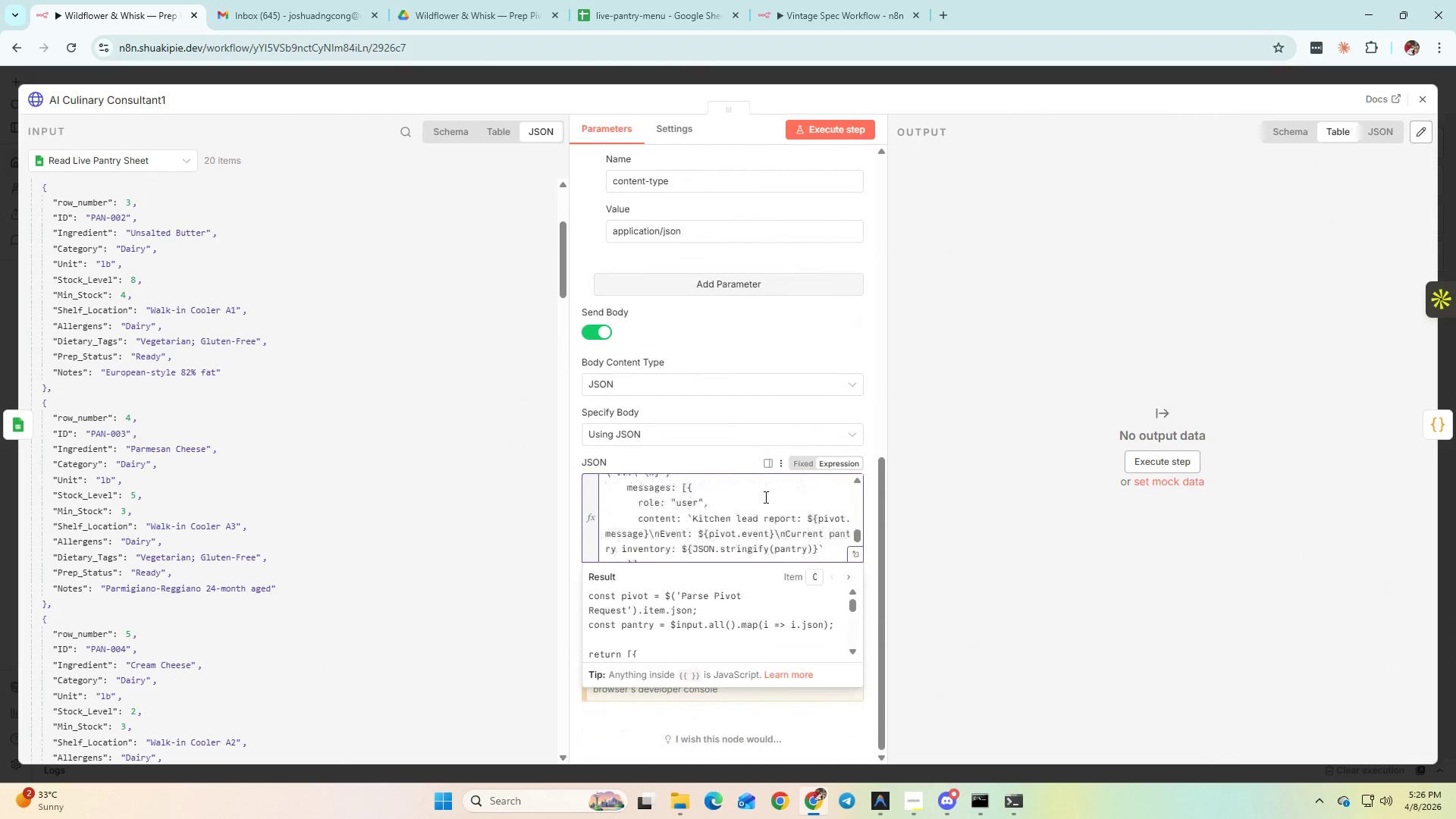 
left_click([770, 504])
 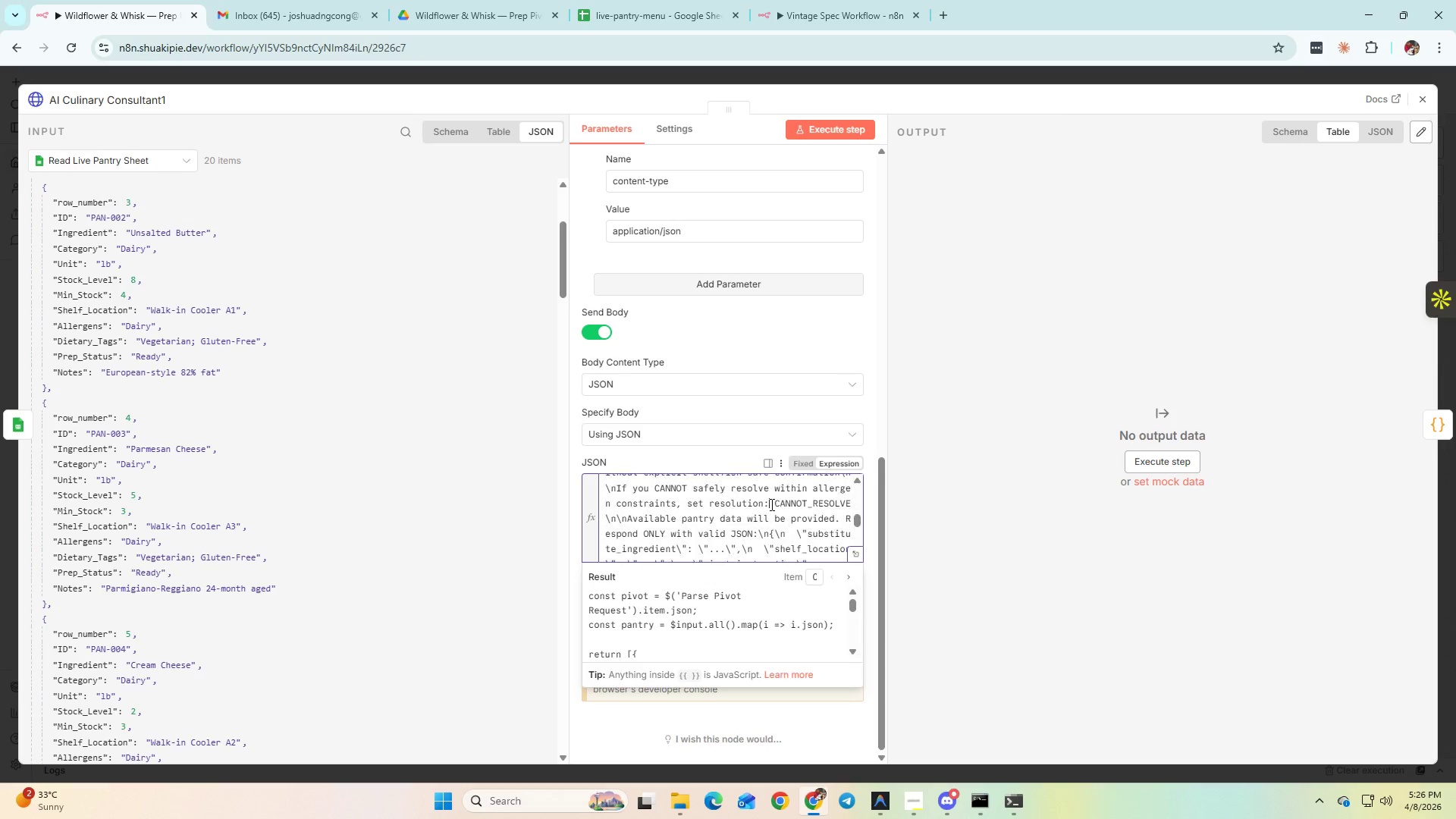 
scroll: coordinate [770, 504], scroll_direction: down, amount: 1.0
 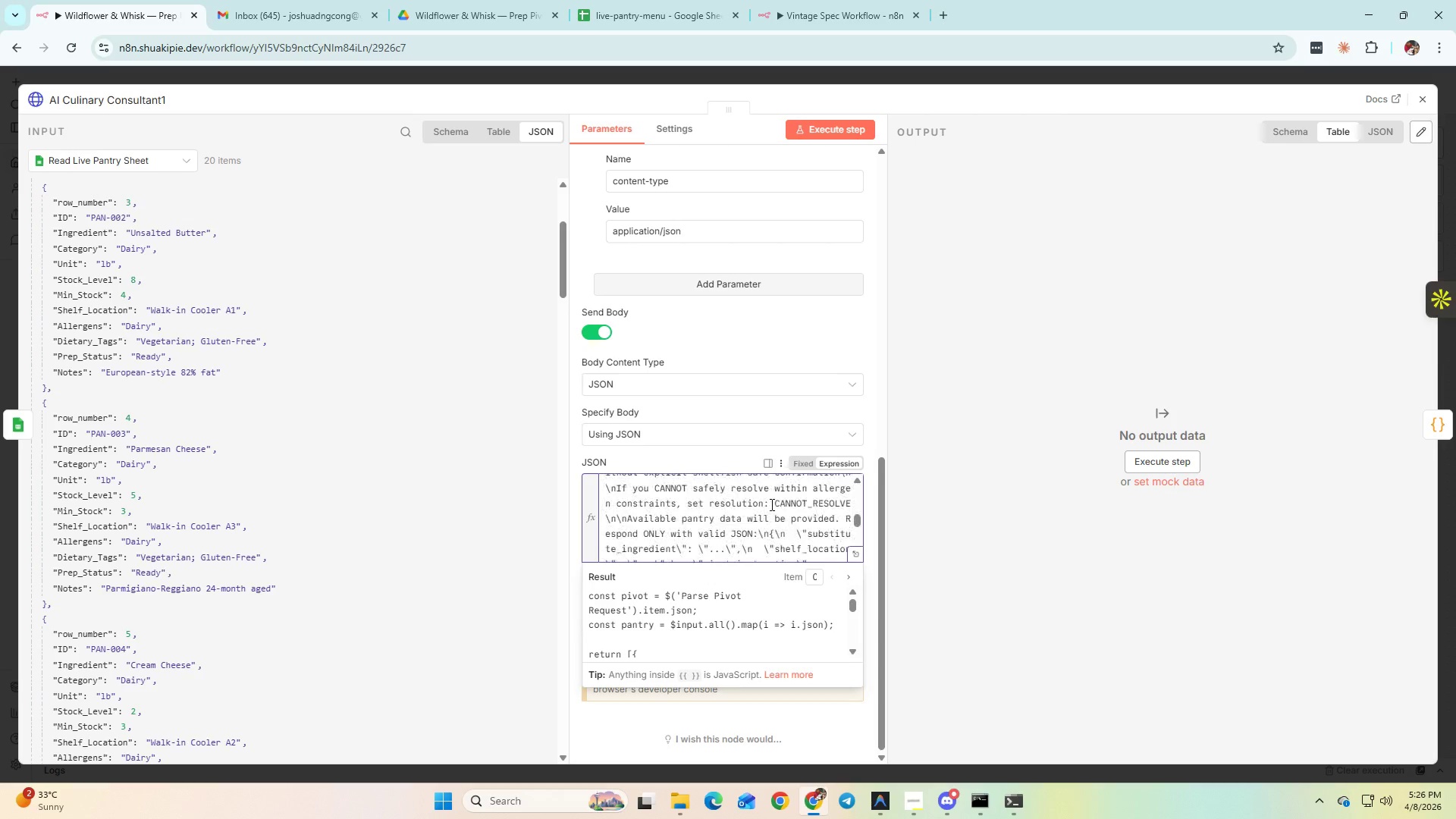 
key(Control+A)
 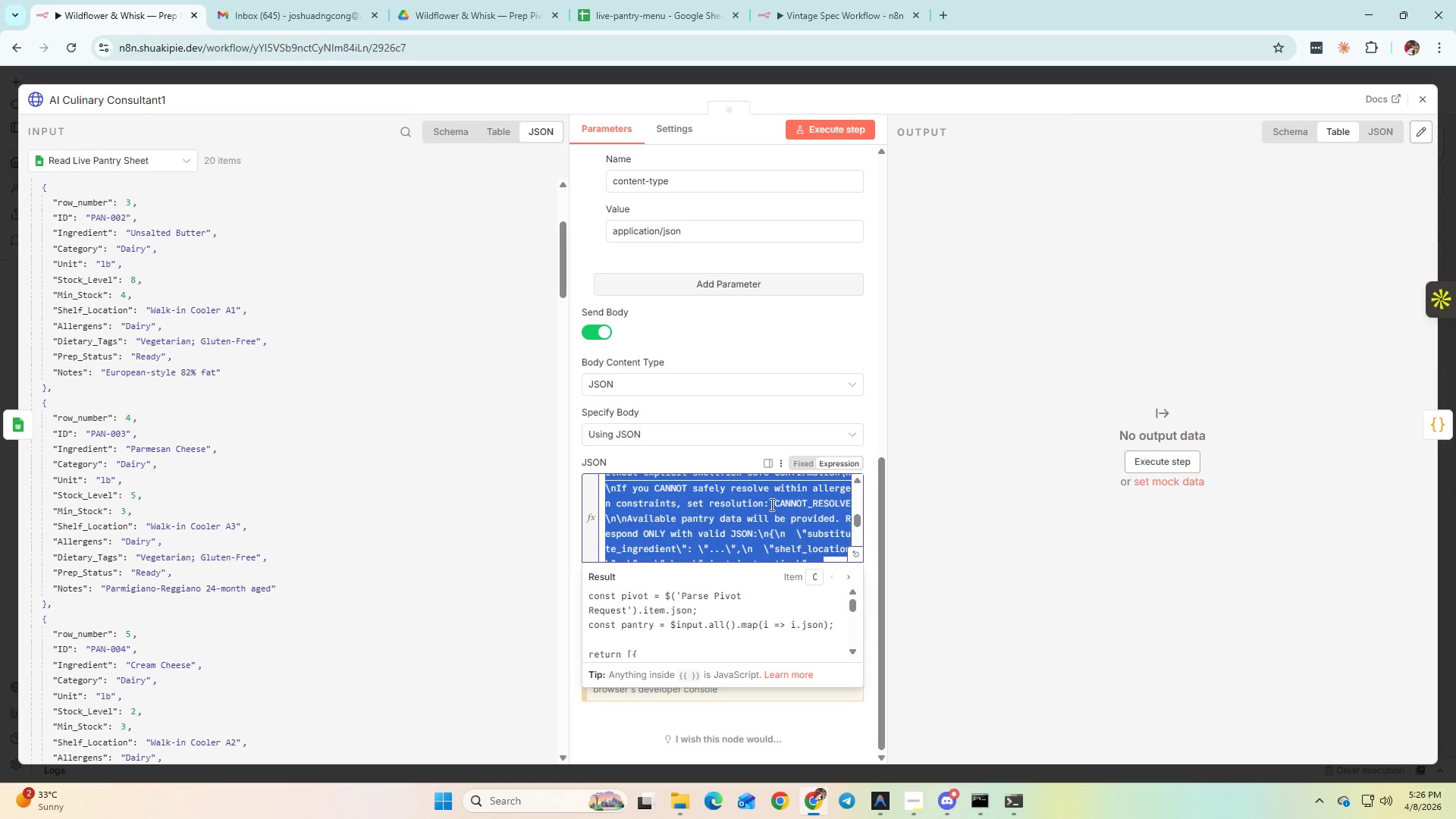 
key(Control+C)
 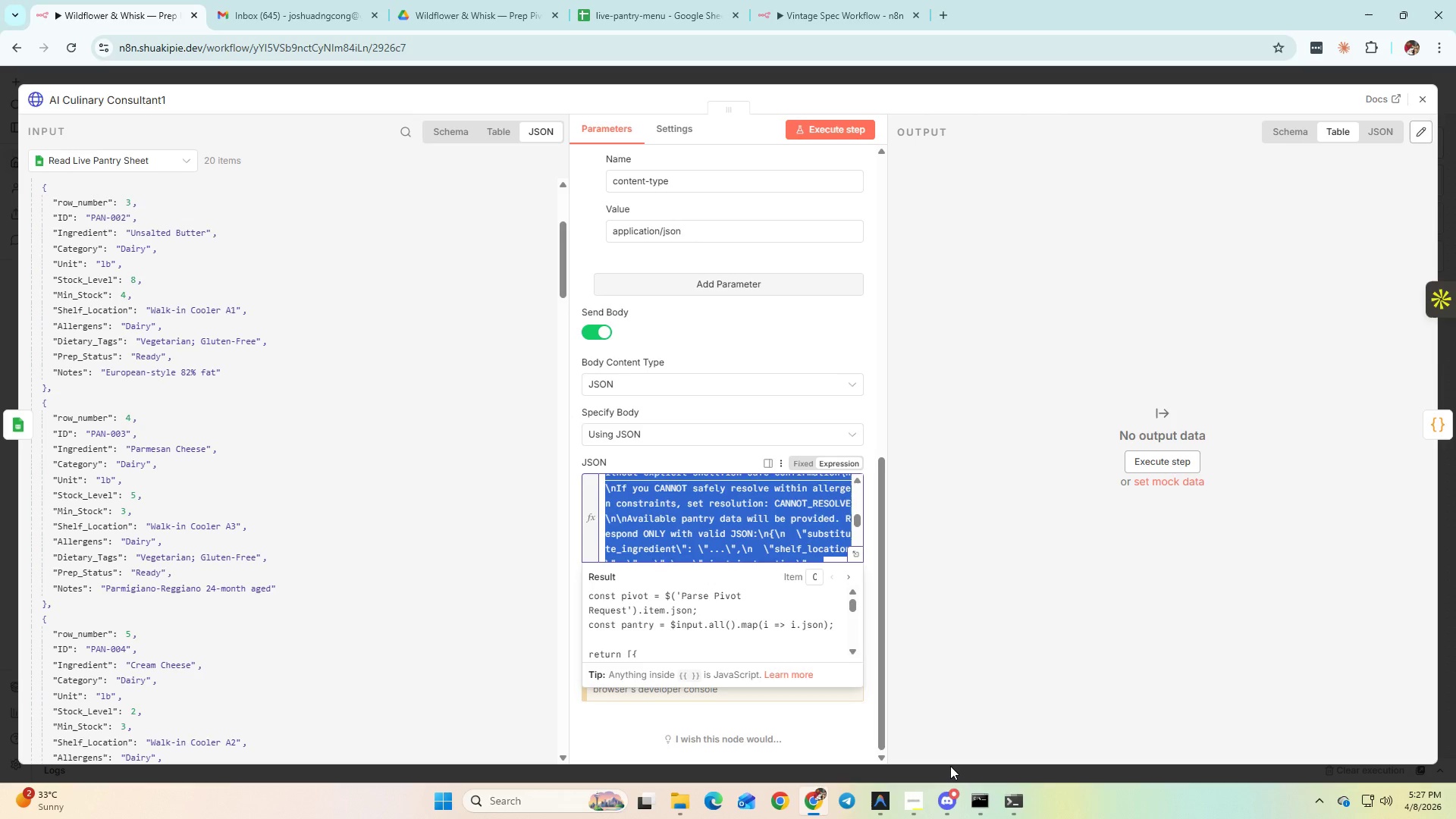 
left_click([1018, 787])
 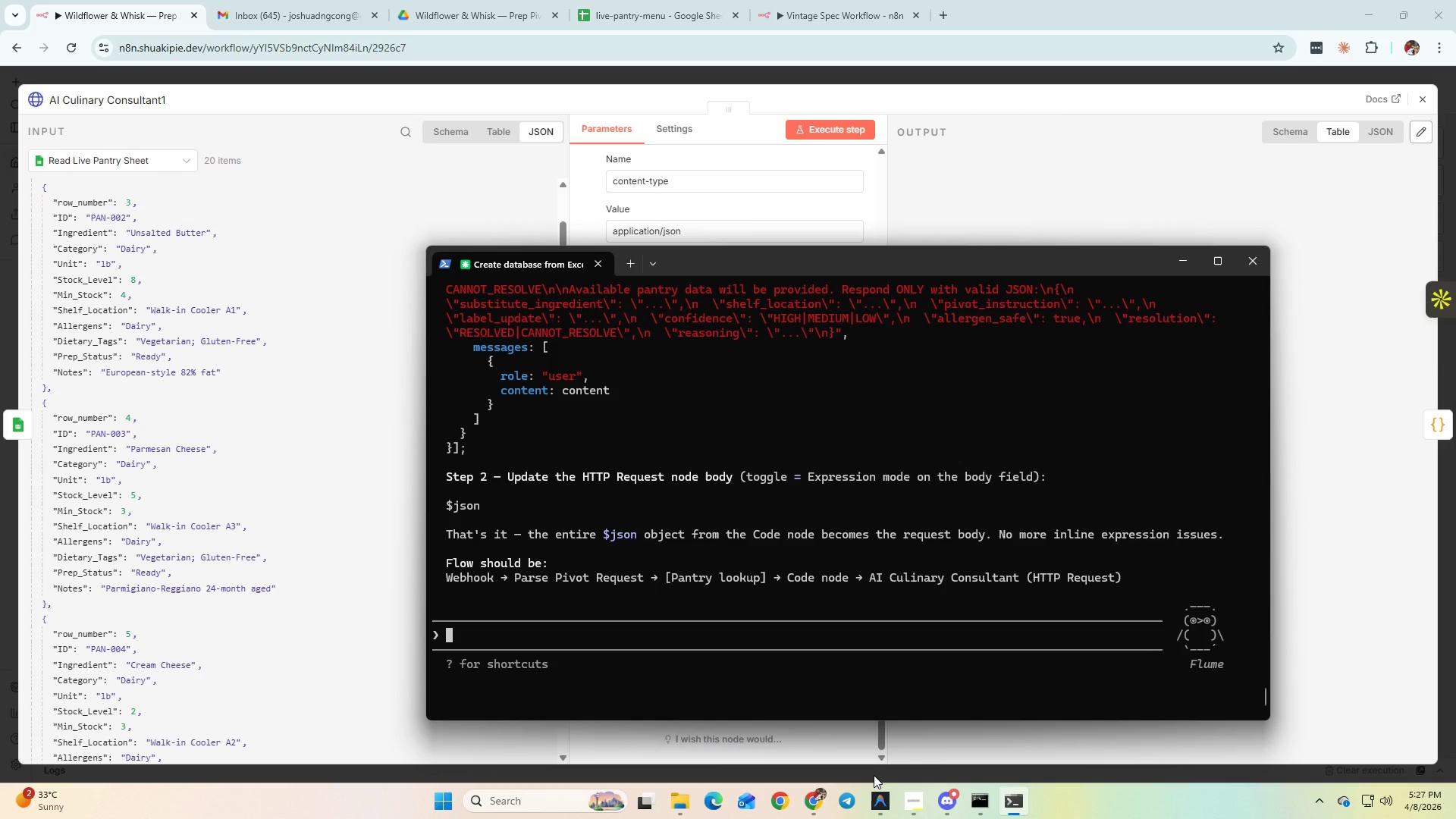 
left_click([876, 796])
 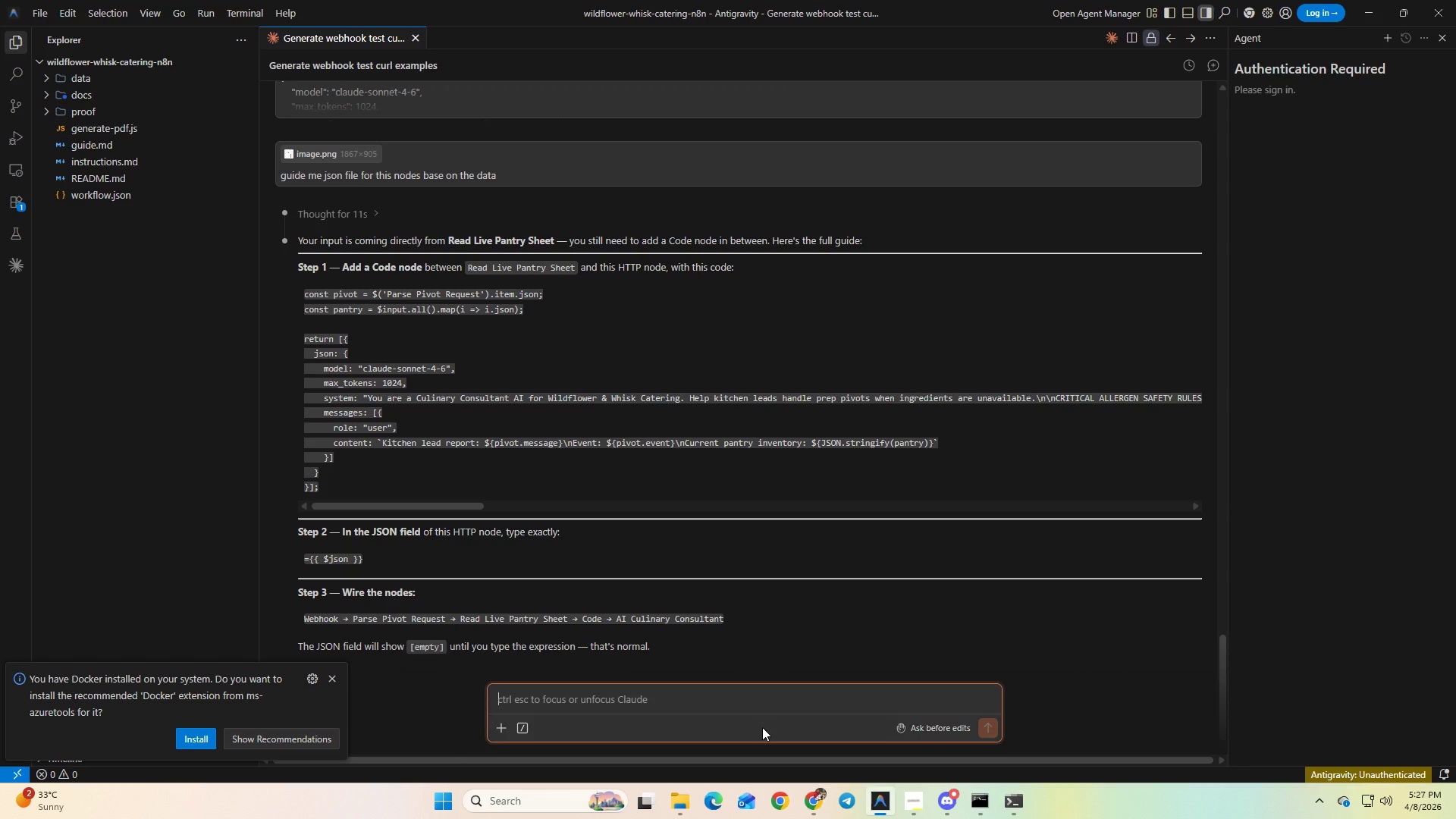 
key(Control+V)
 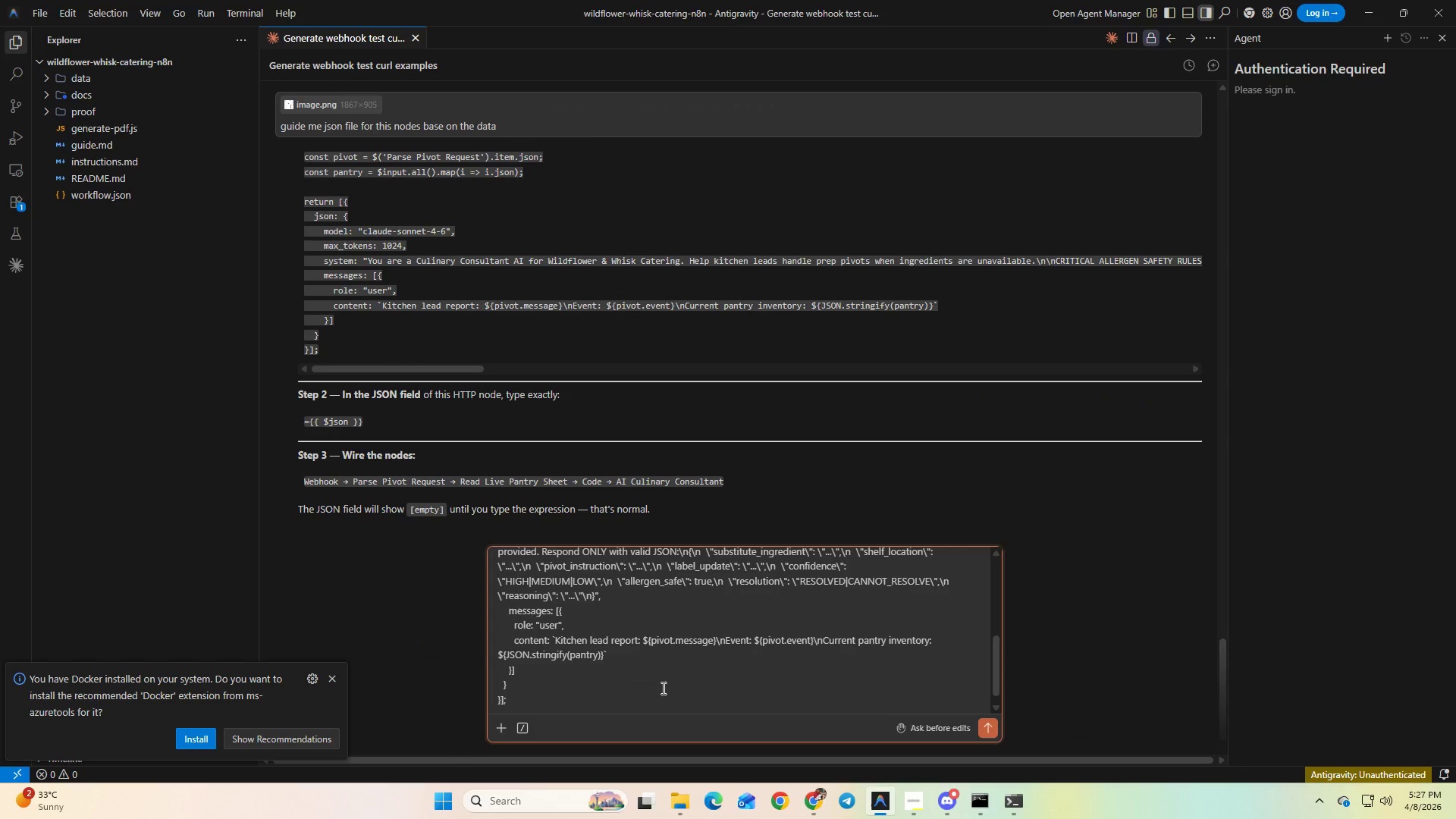 
key(Shift+Enter)
 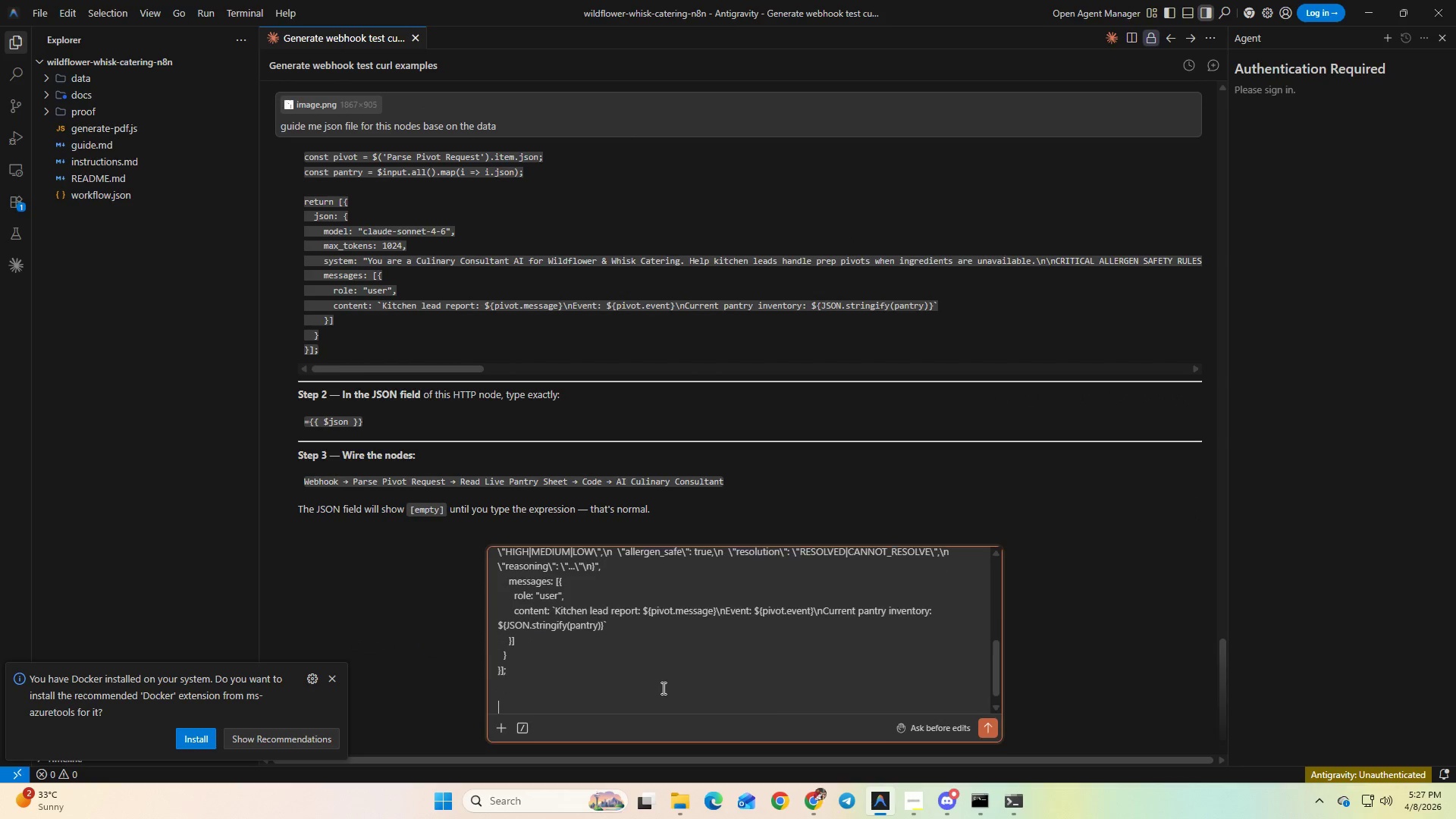 
key(Shift+Enter)
 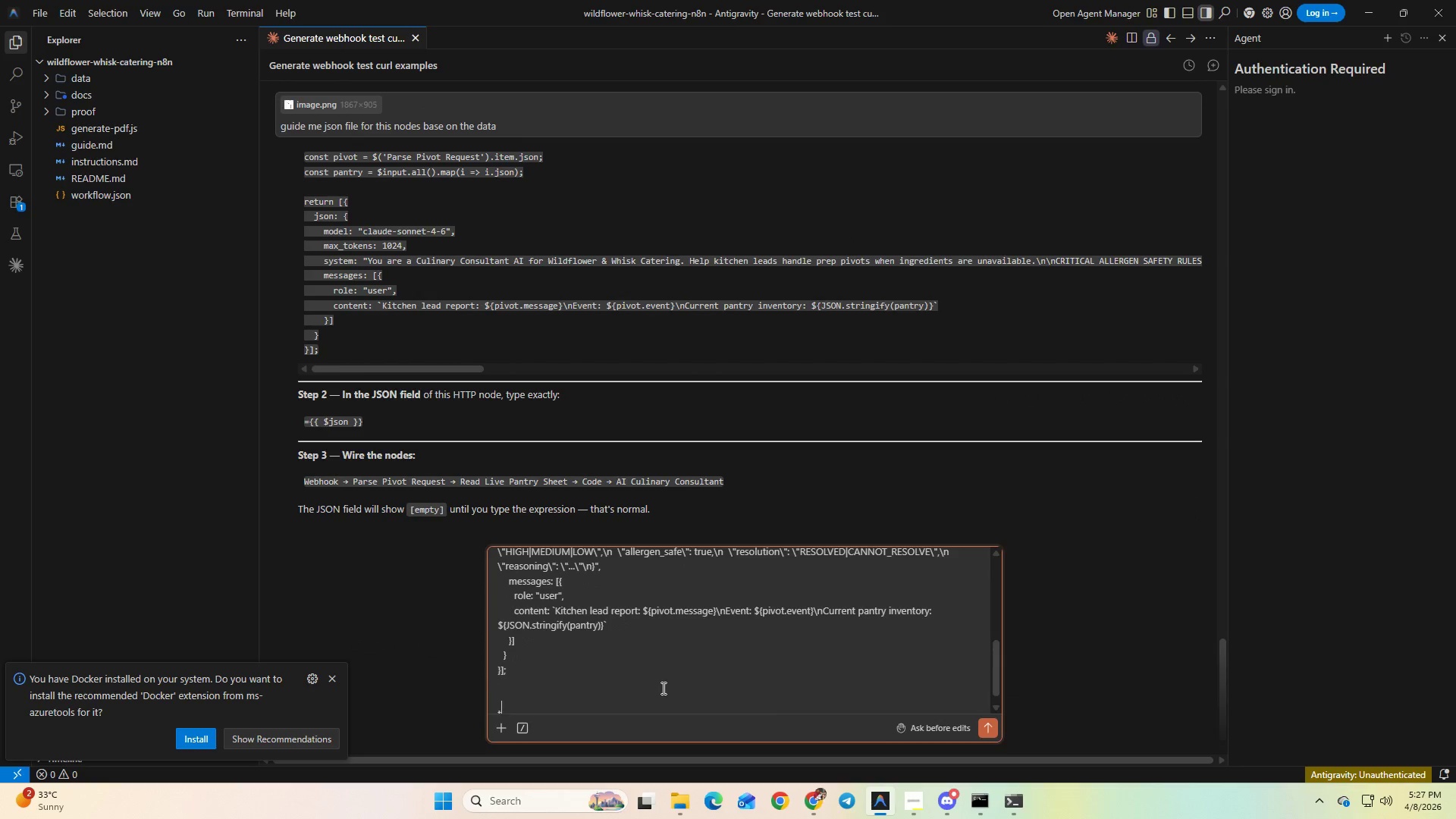 
type(t)
key(Backspace)
type(need to)
key(Backspace)
type(he correct json )
 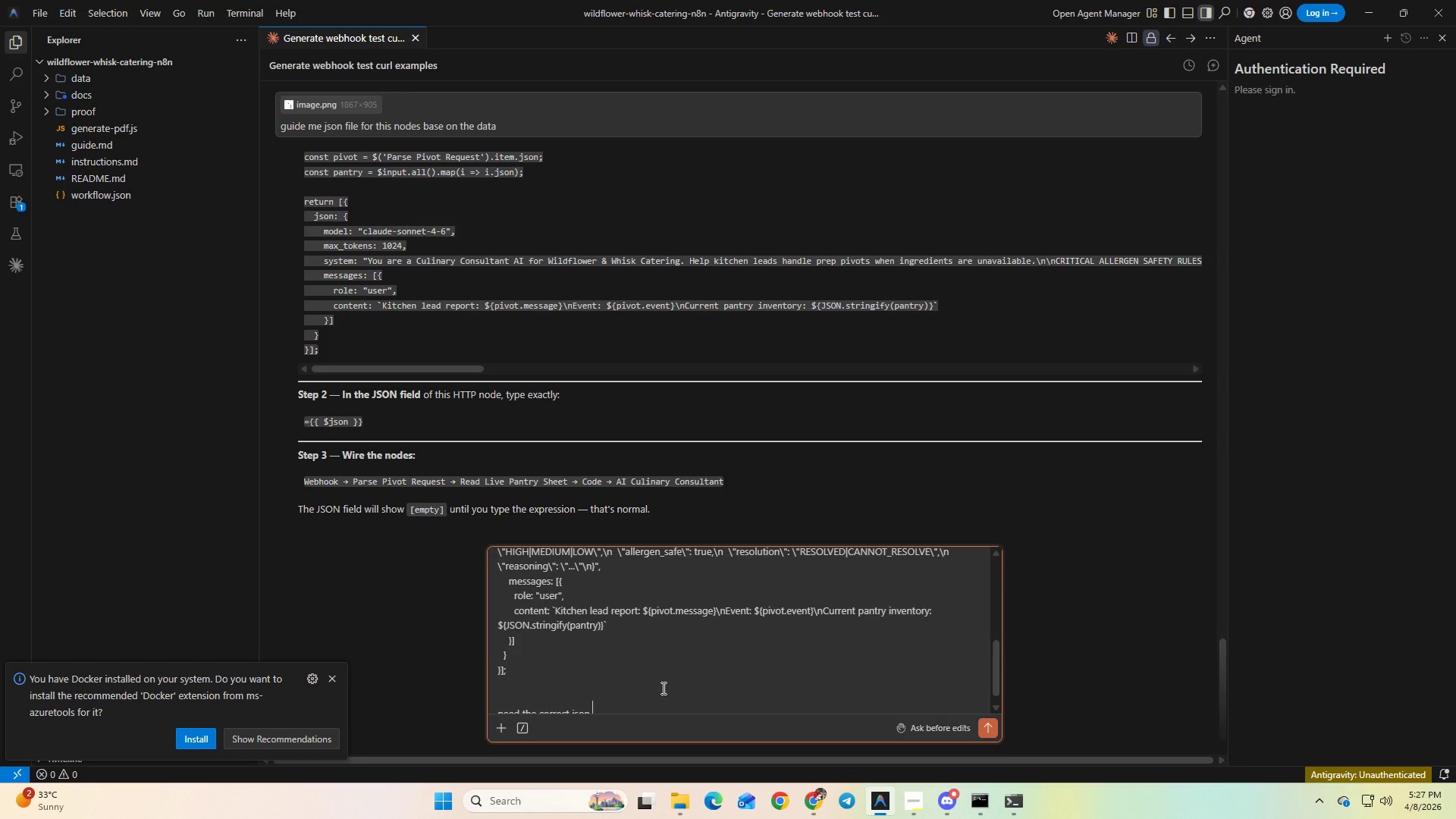 
key(Alt+AltLeft)
 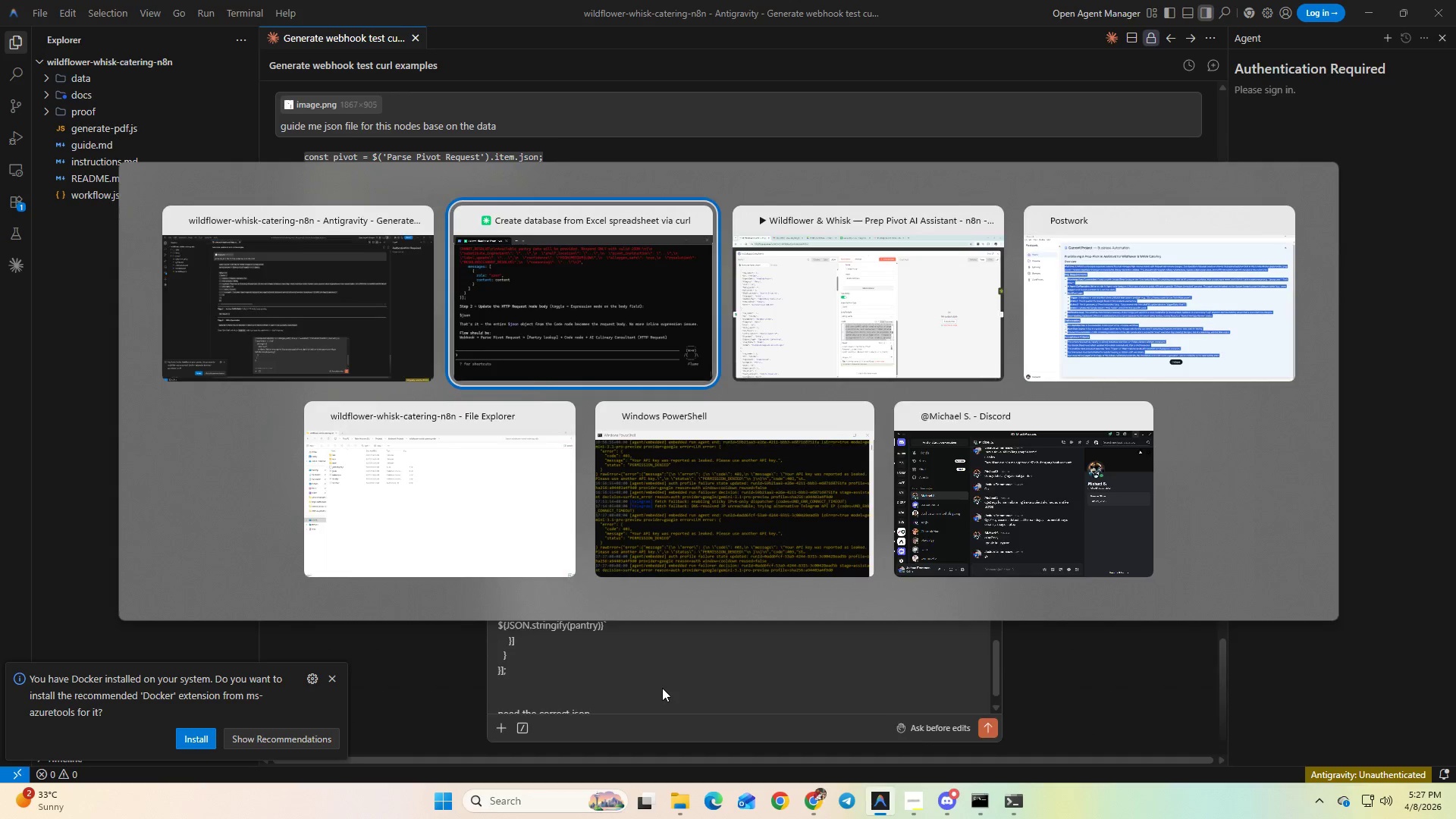 
key(Alt+Tab)
 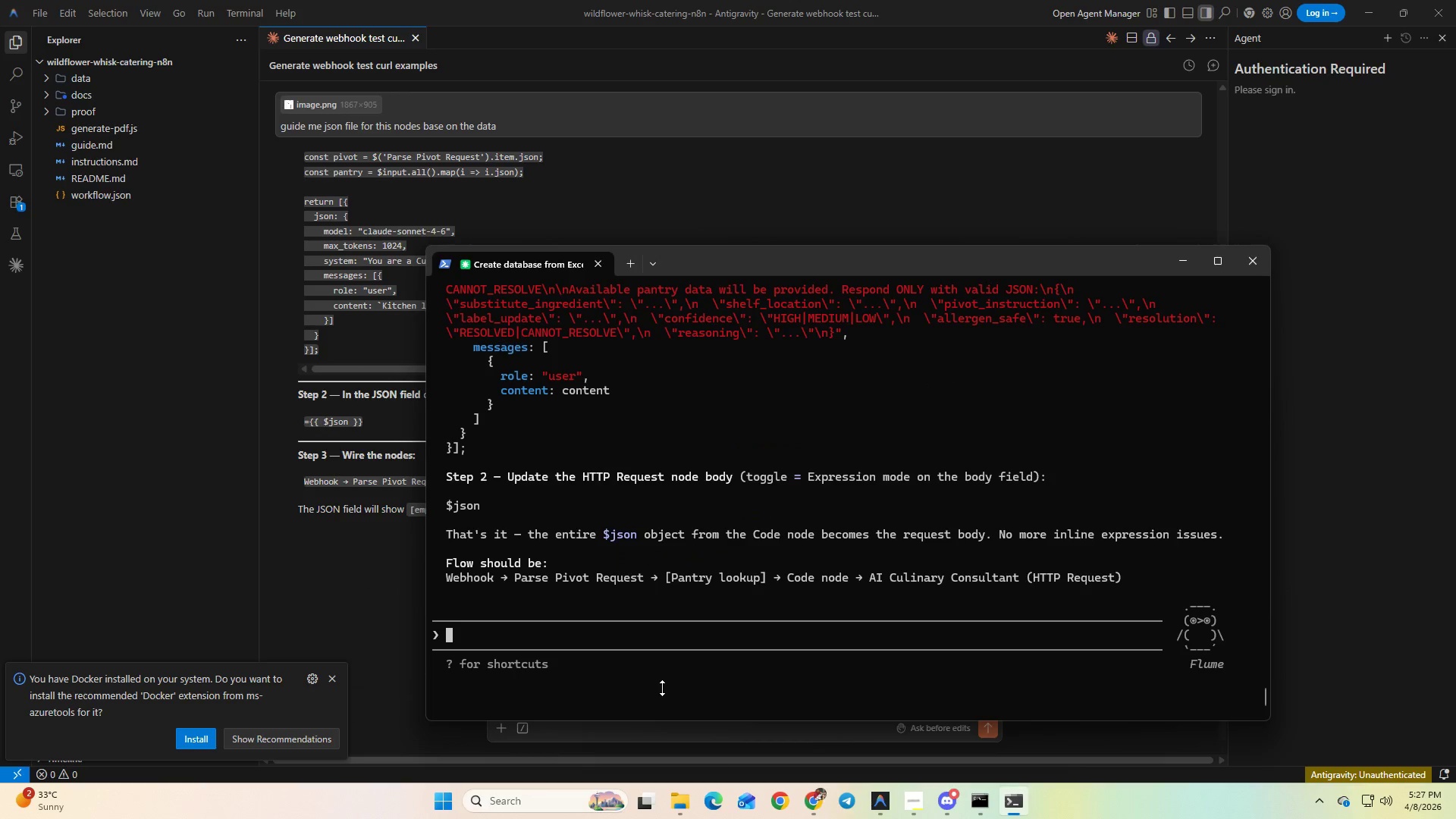 
key(Alt+Tab)
 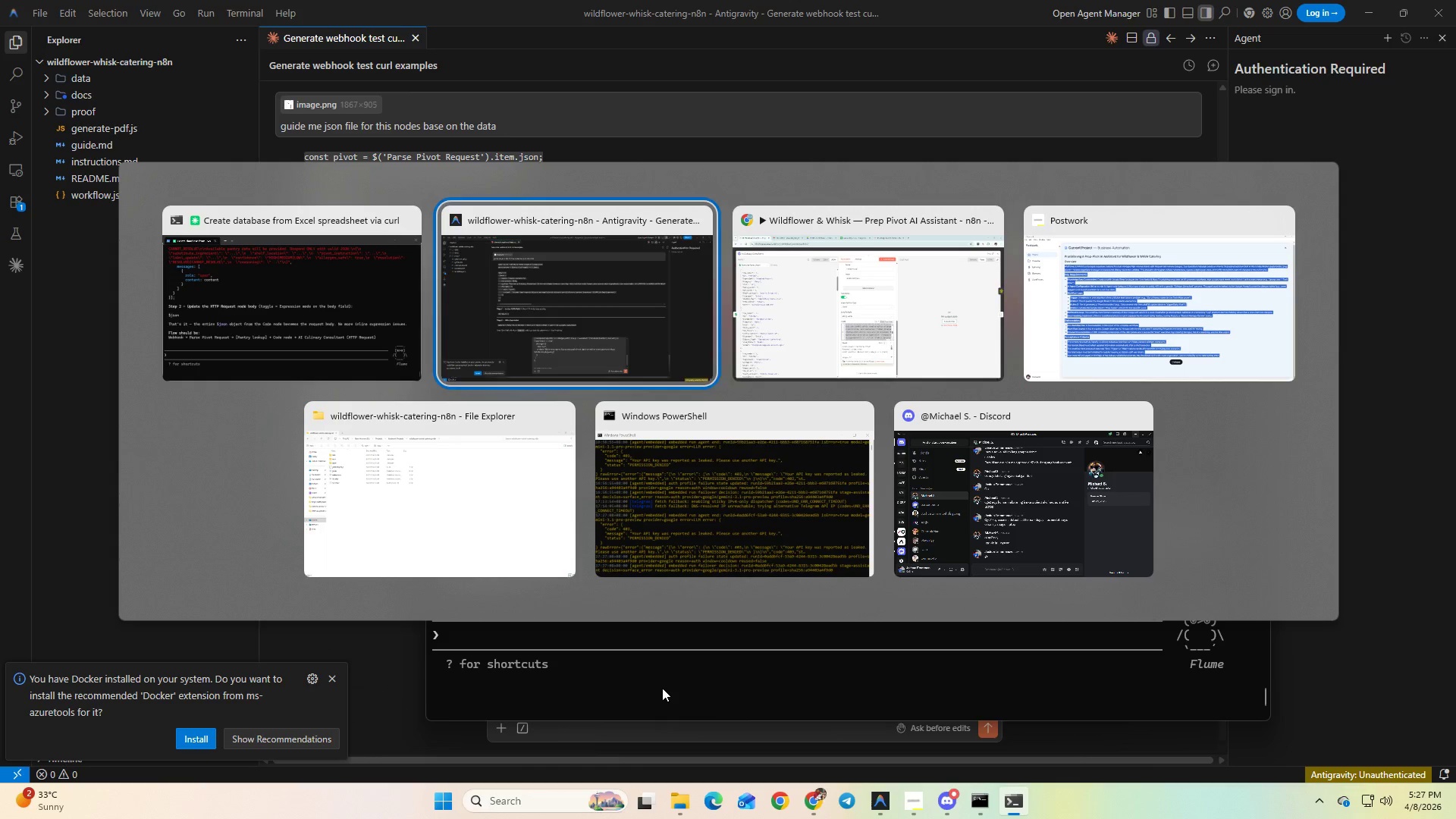 
key(Alt+Tab)
 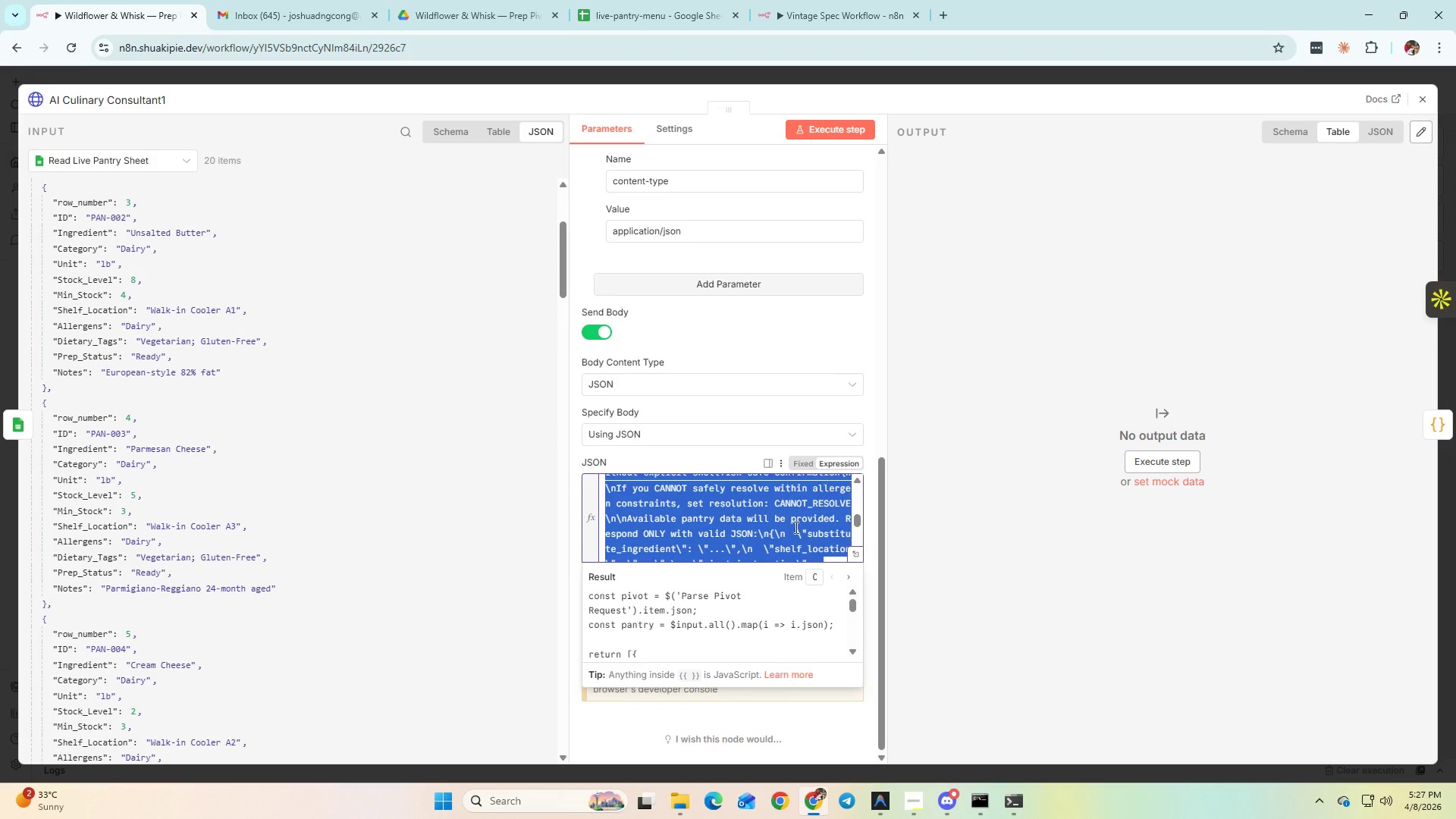 
key(Alt+Tab)
 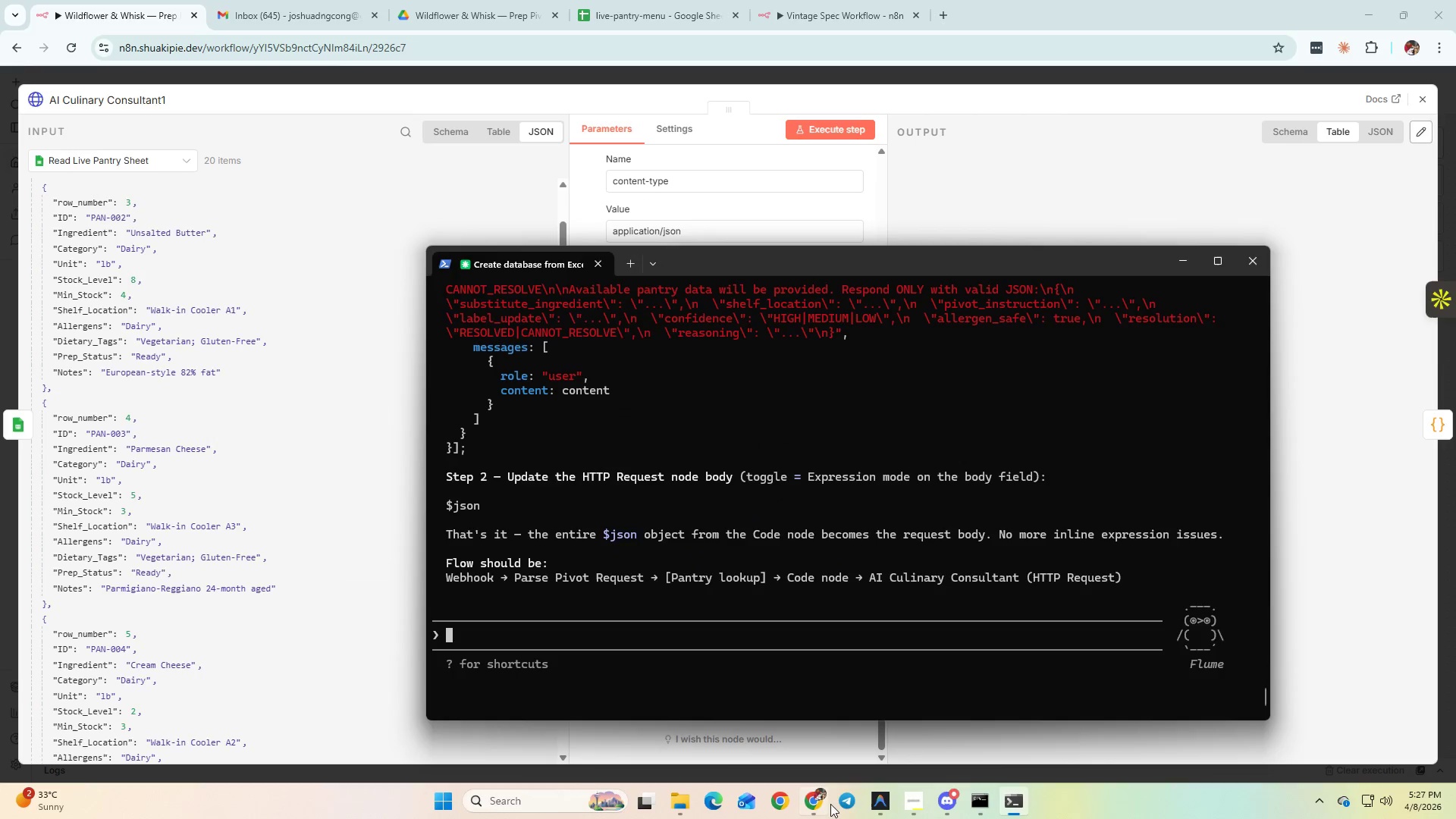 
left_click([874, 805])
 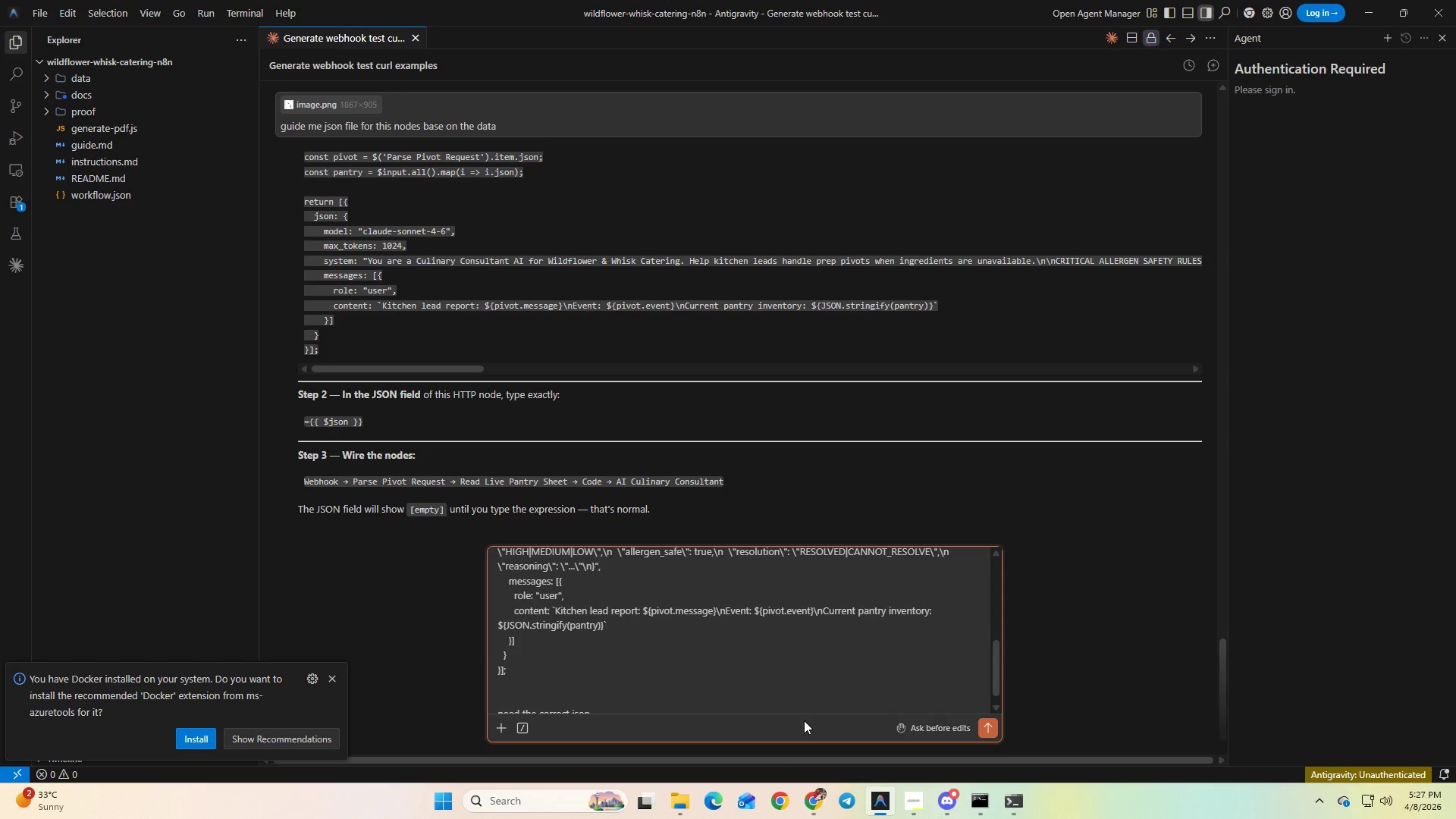 
type(expression for )
 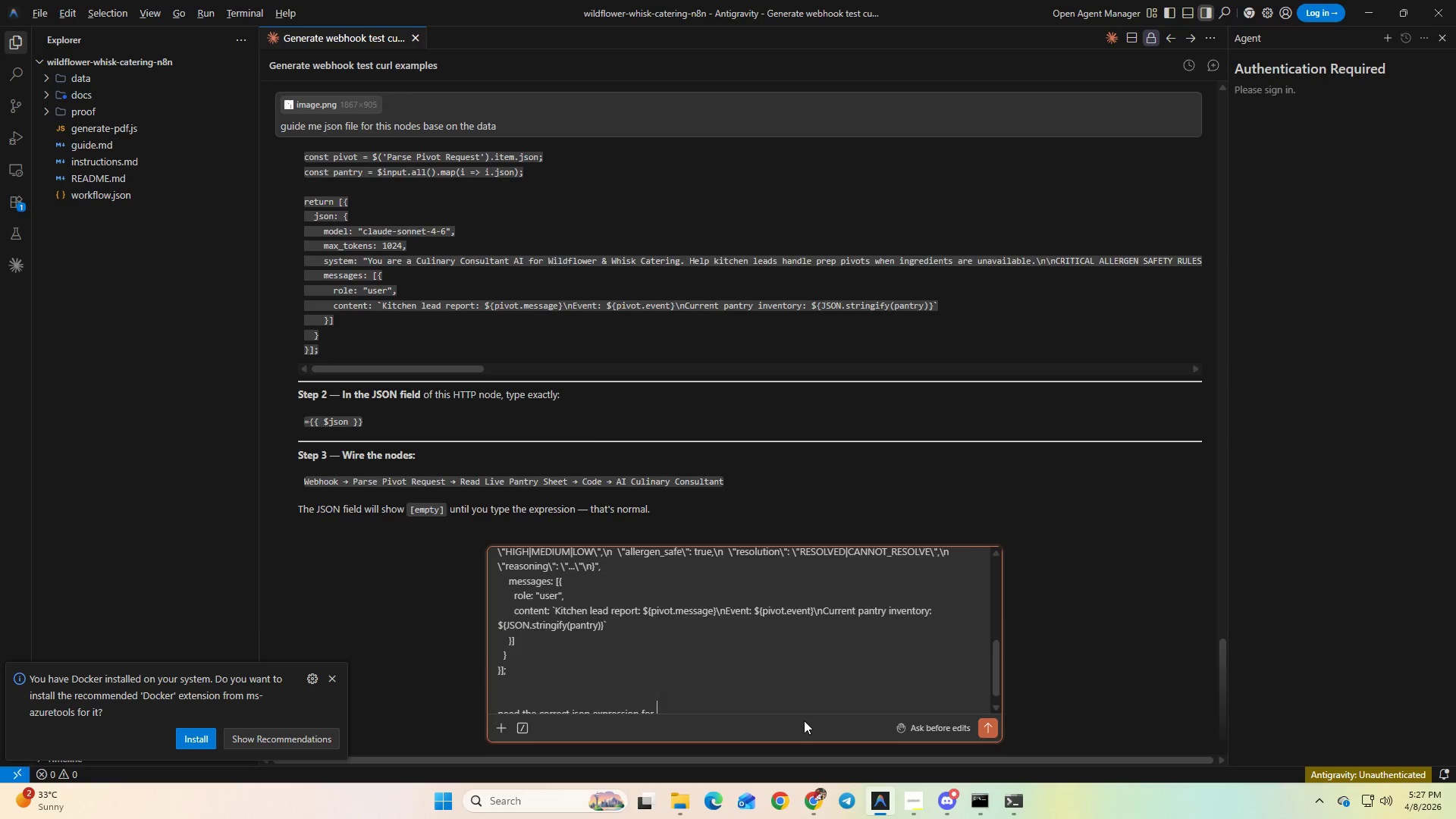 
key(Alt+AltLeft)
 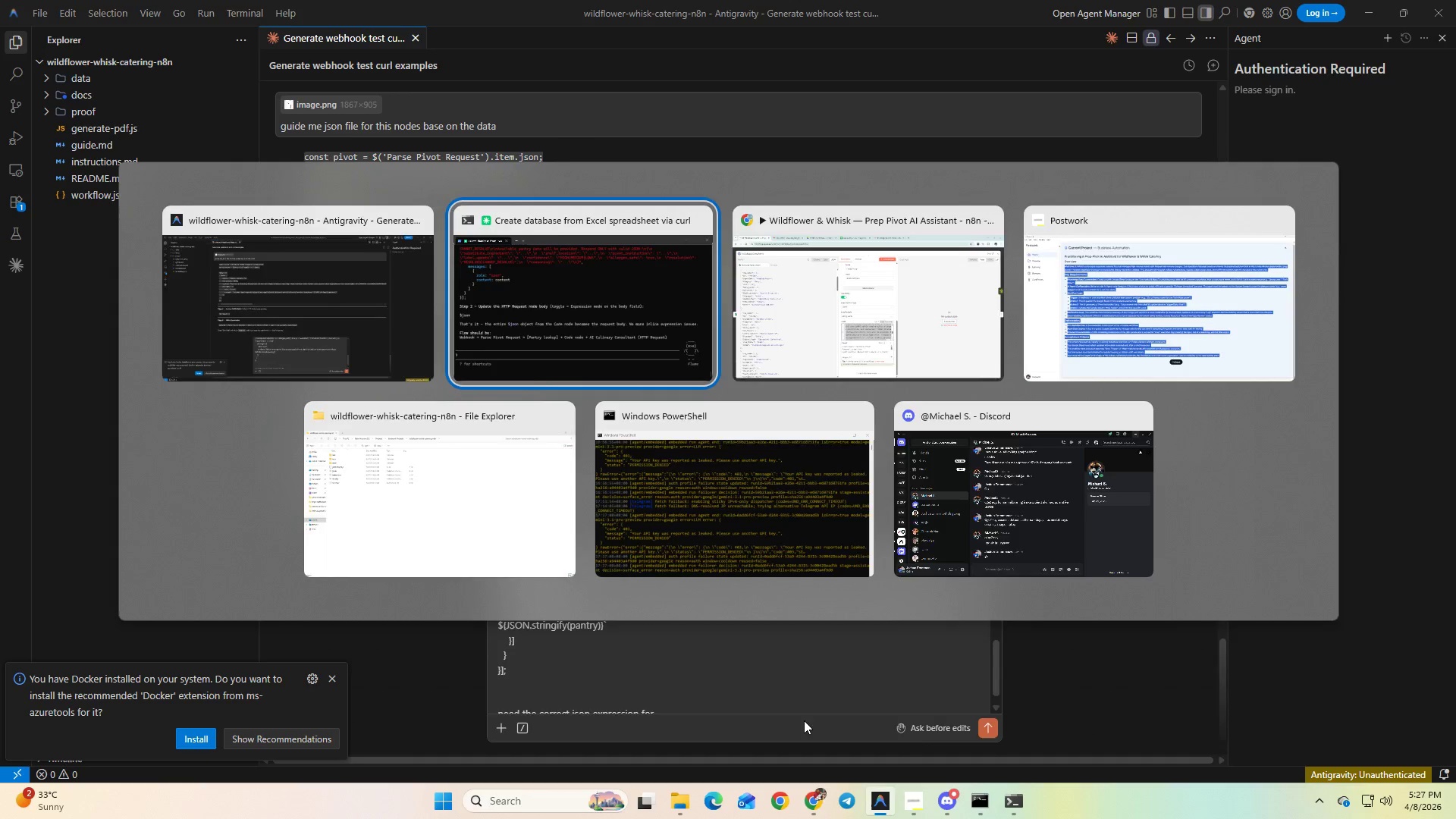 
key(Alt+Tab)
 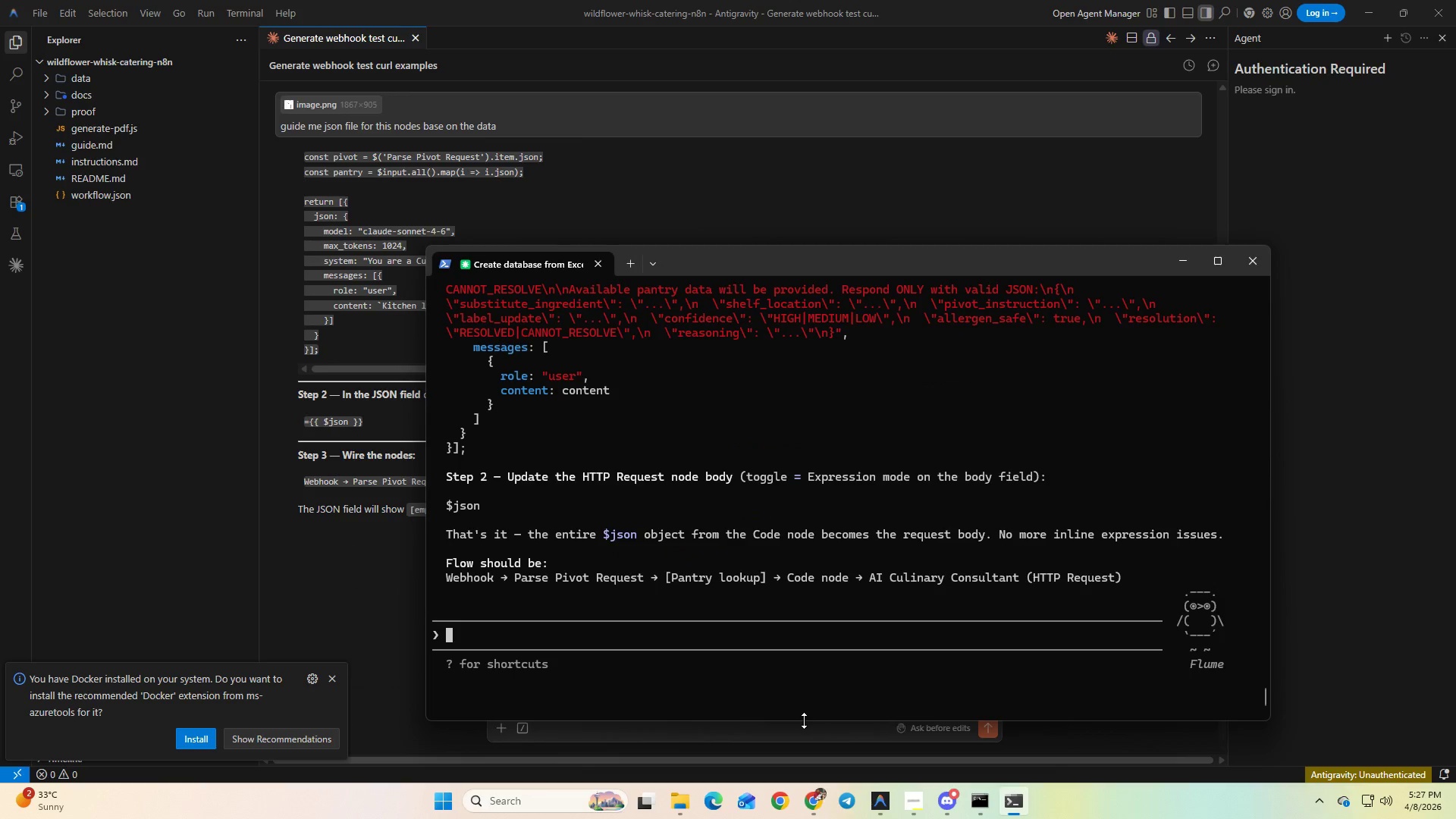 
key(Alt+Tab)
 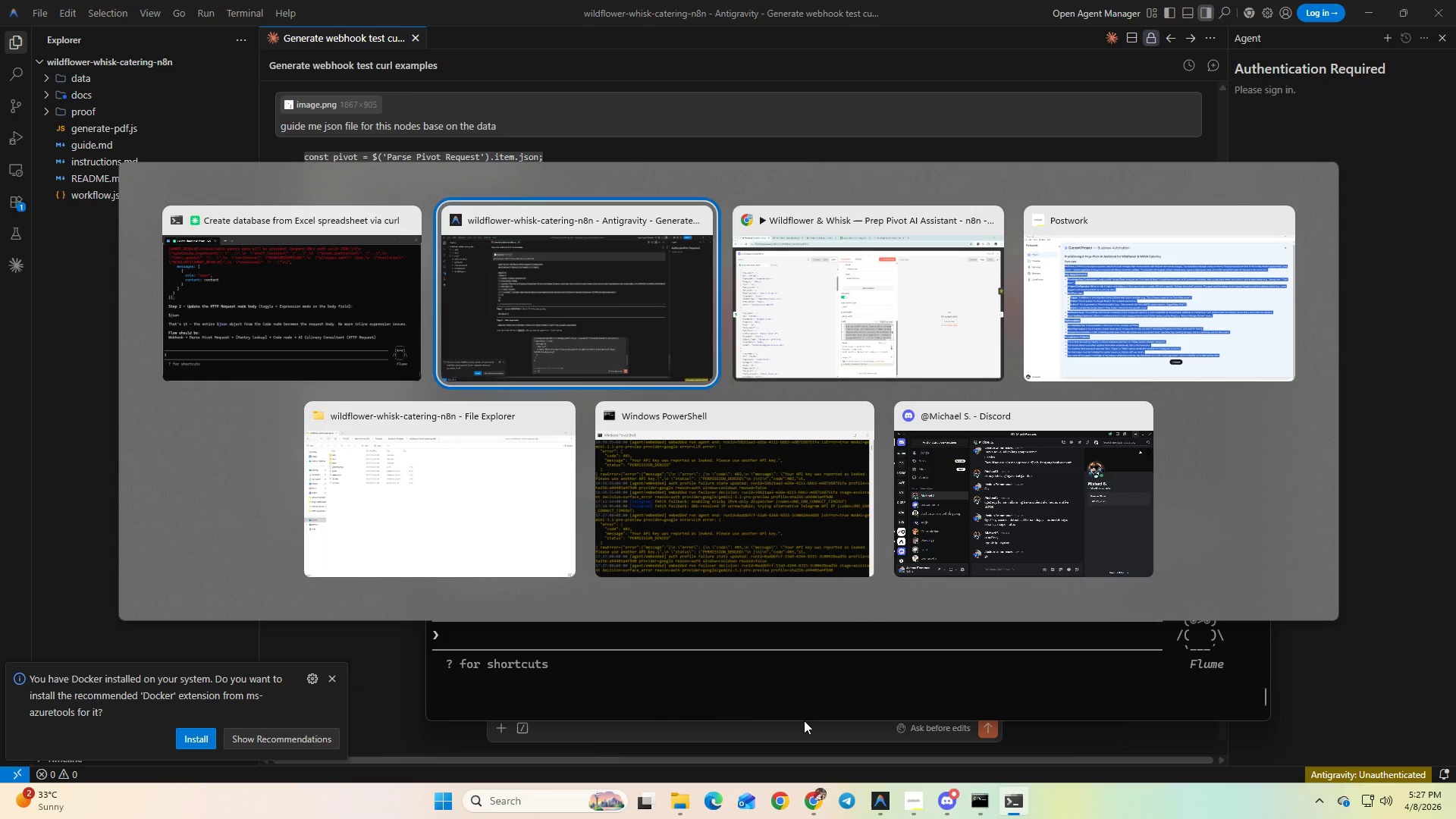 
key(Alt+Tab)
 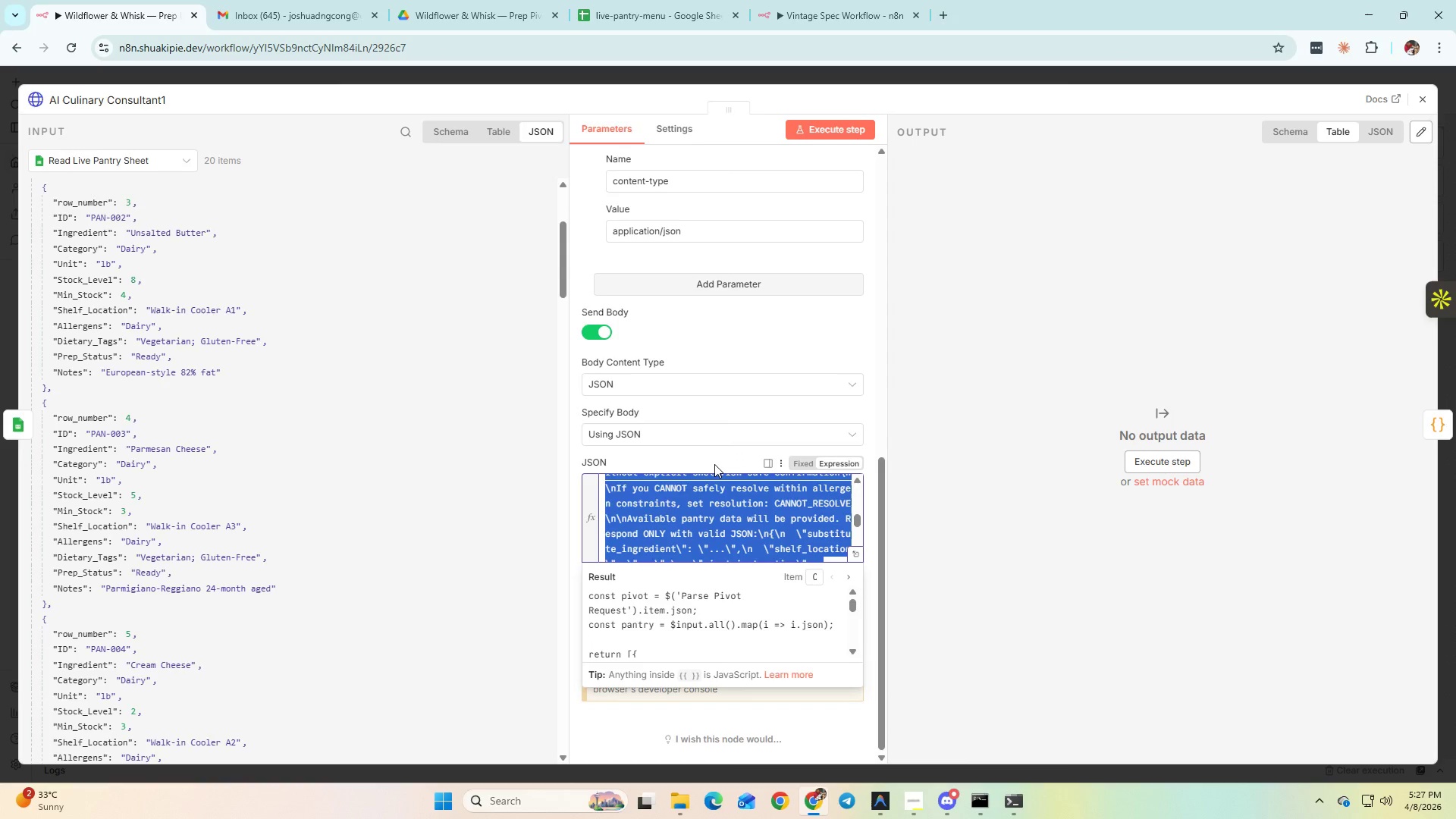 
scroll: coordinate [766, 408], scroll_direction: up, amount: 10.0
 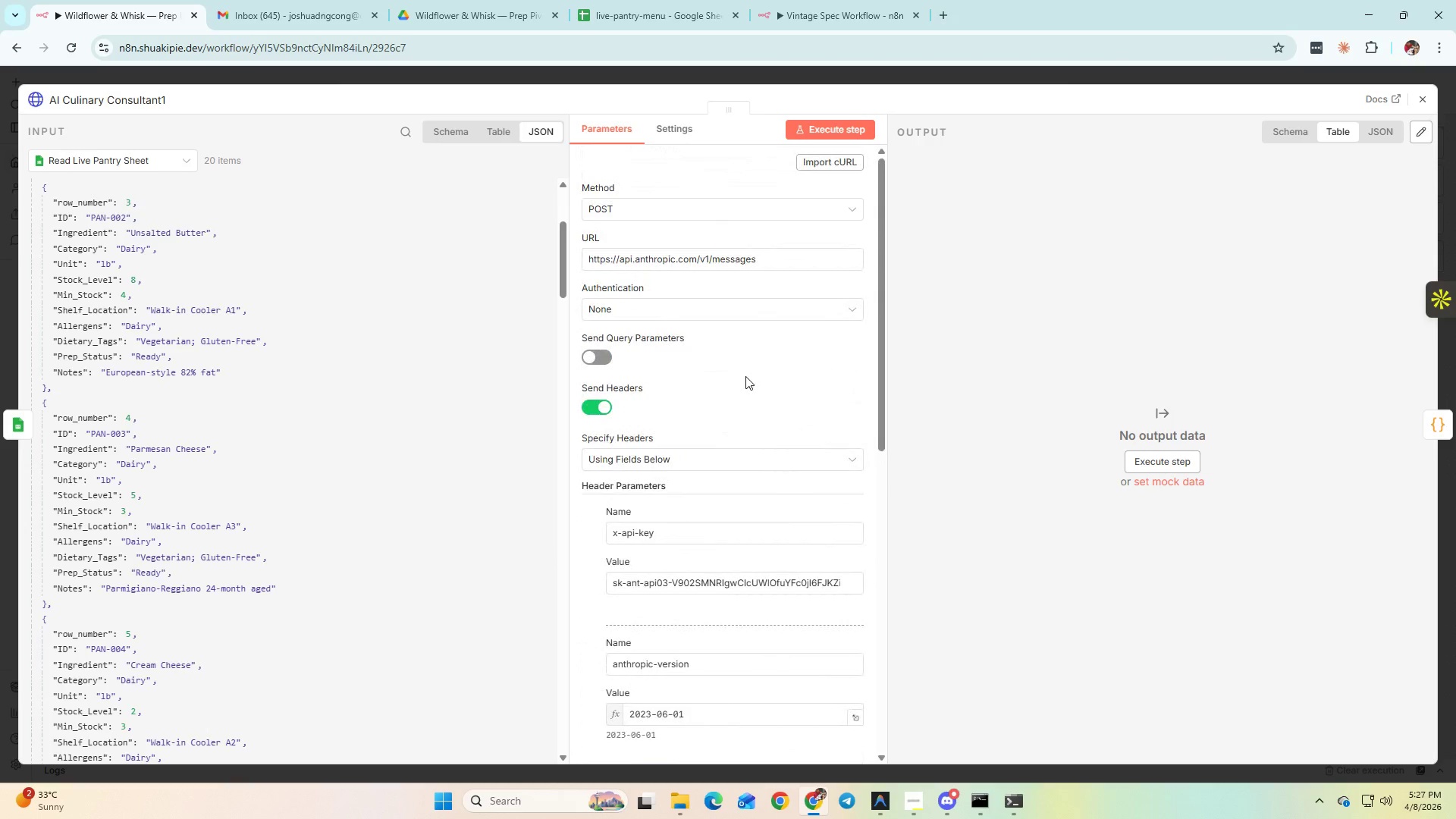 
hold_key(key=AltLeft, duration=1.03)
 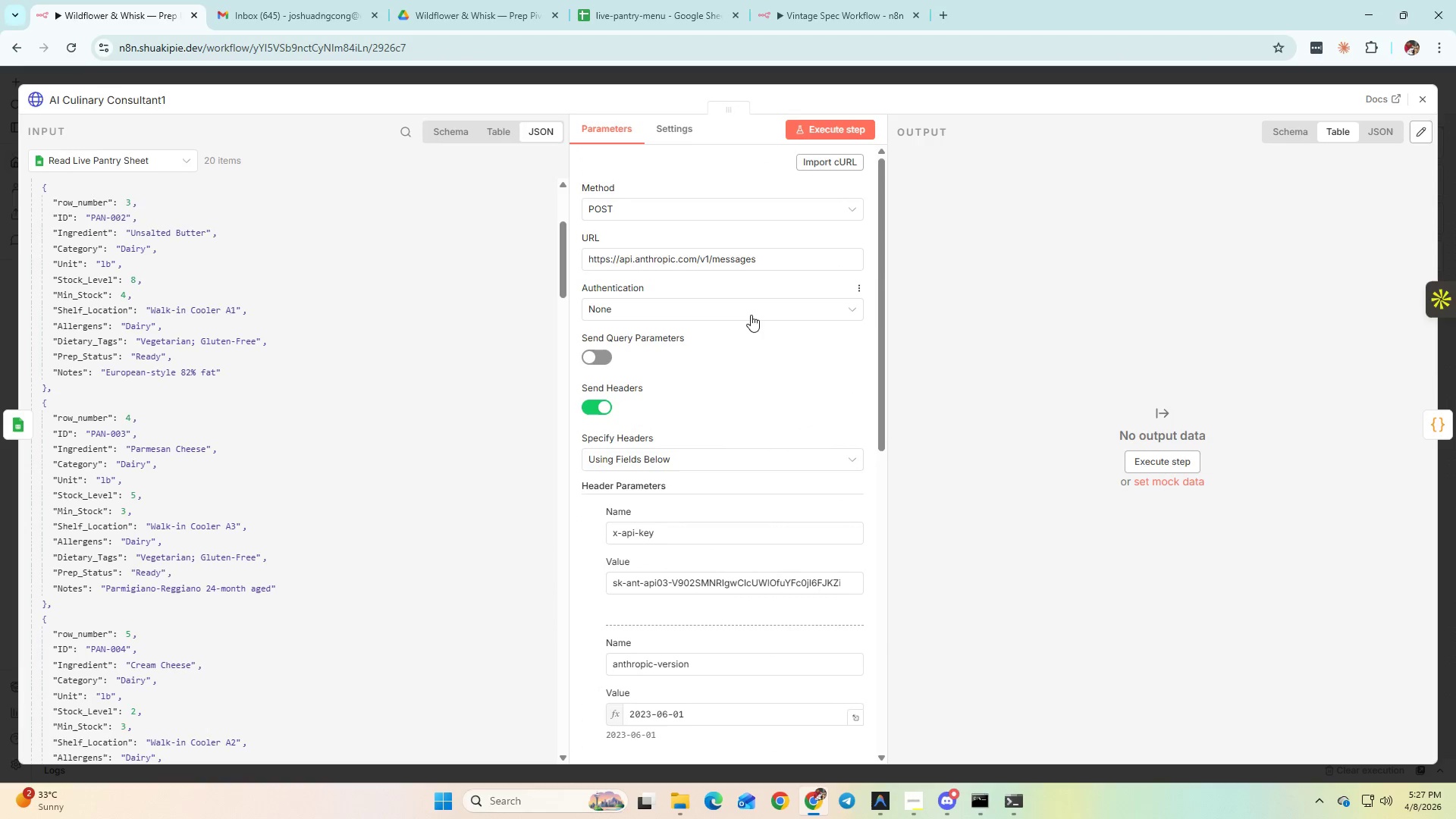 
key(Alt+Tab)
 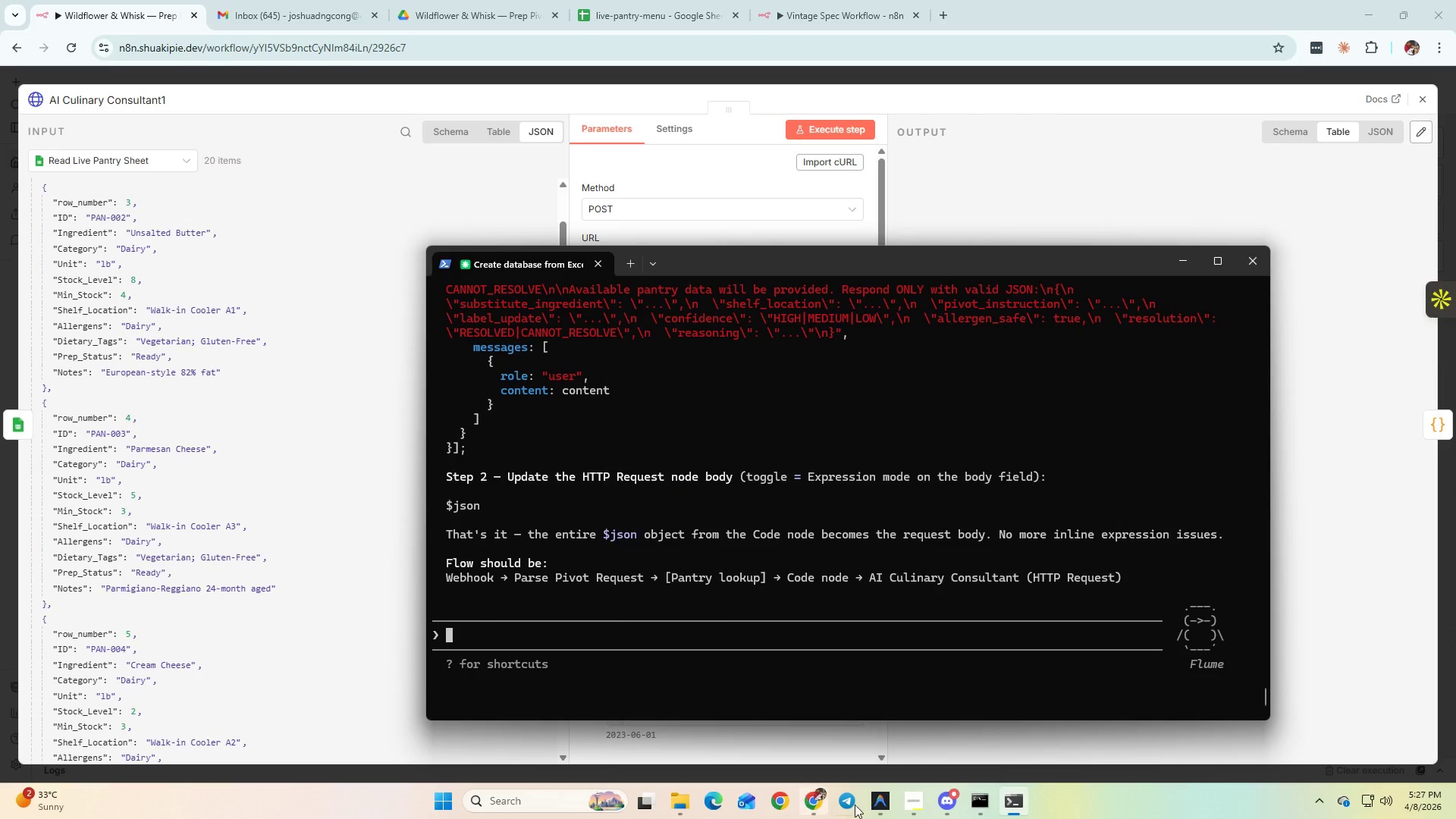 
left_click([879, 802])
 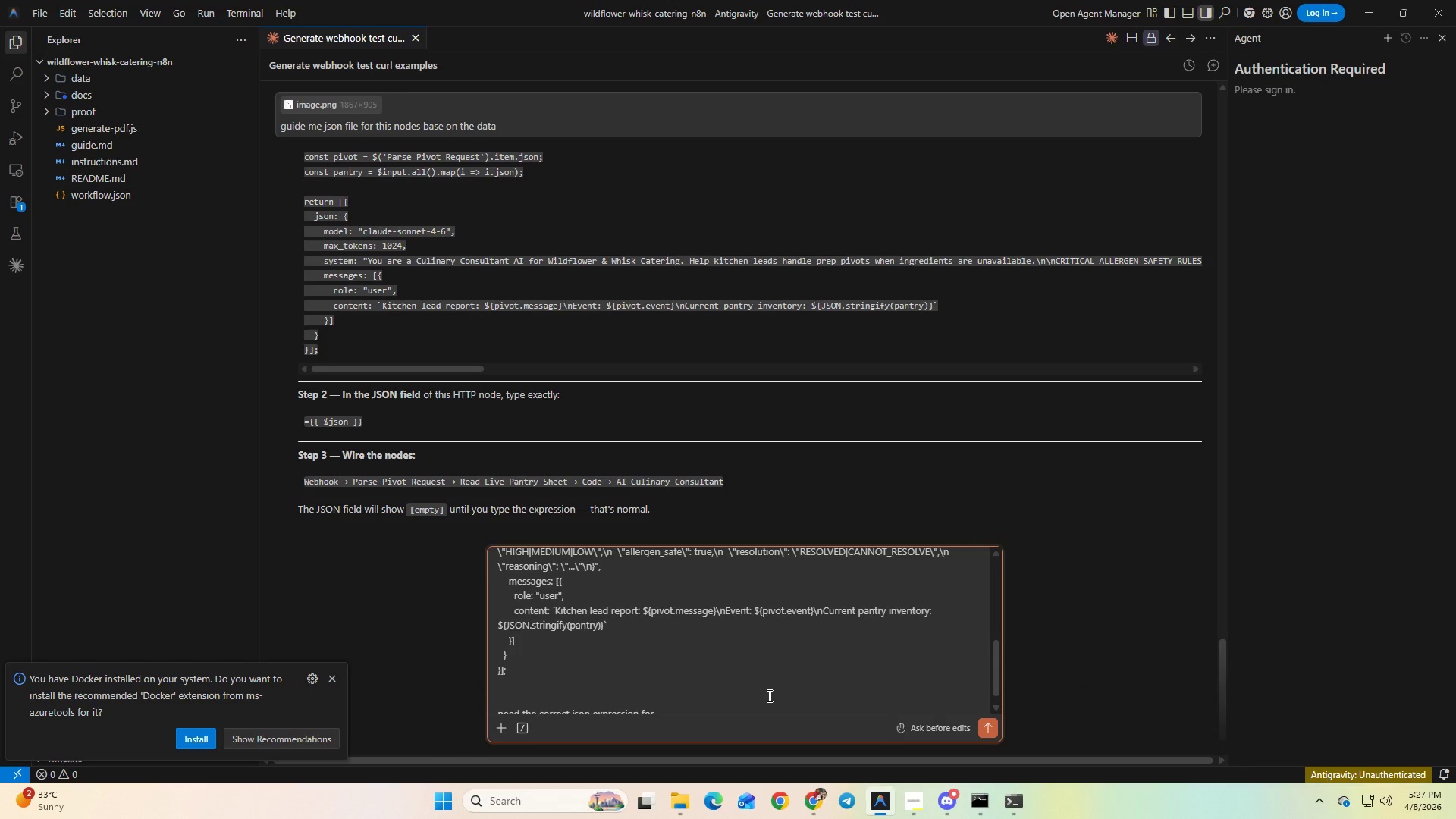 
type(anthropic)
 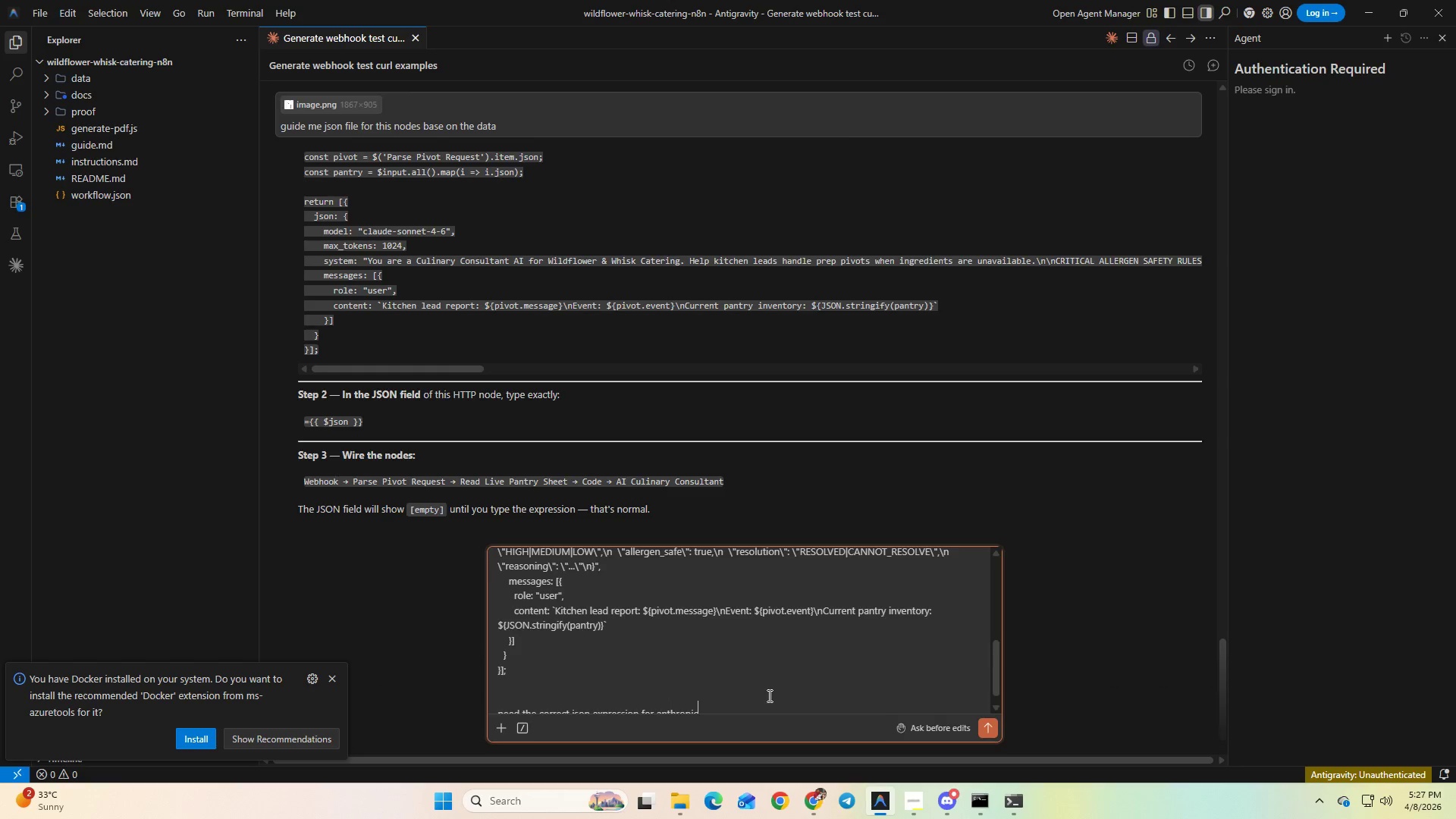 
key(Enter)
 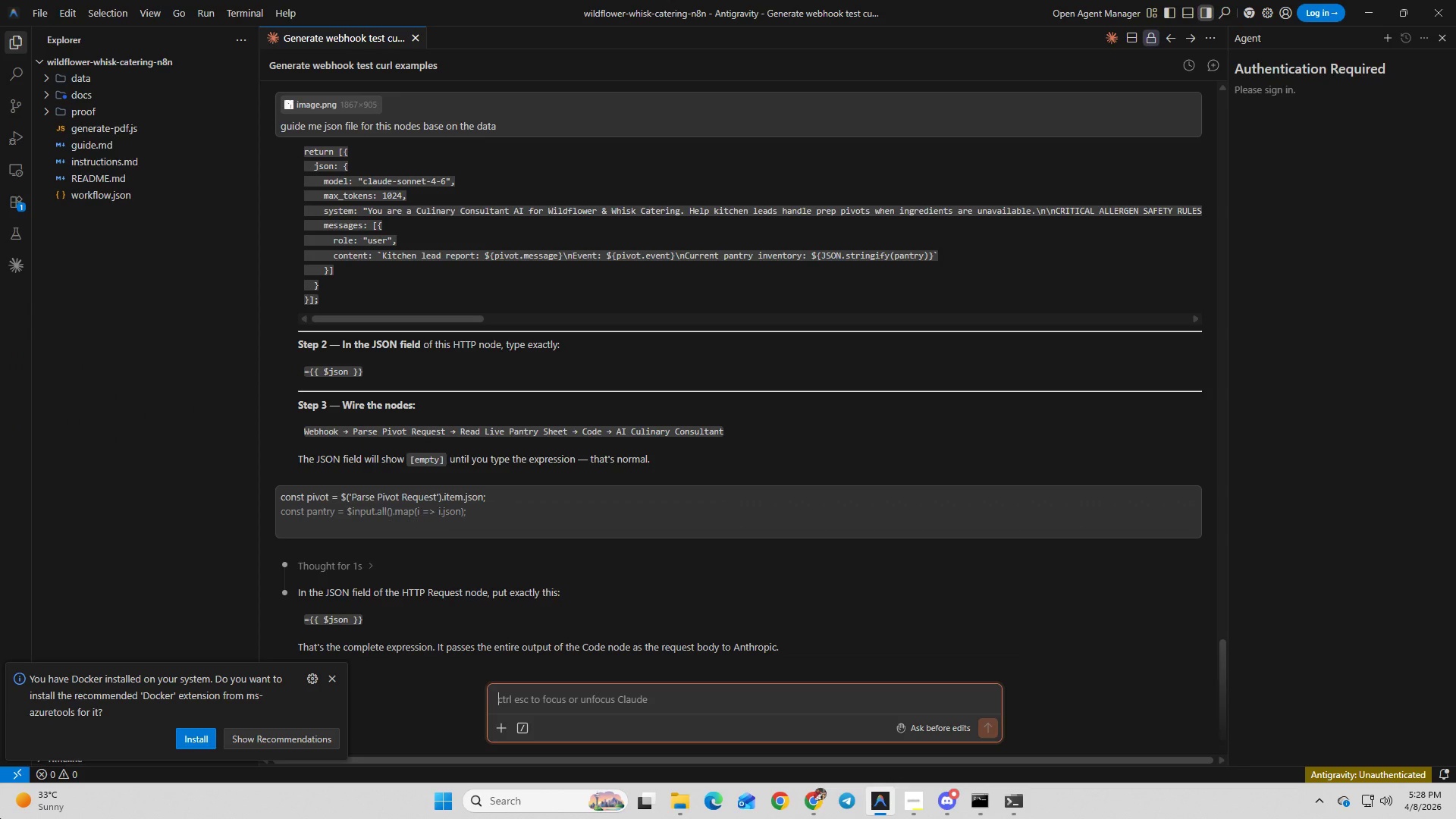 
wait(41.02)
 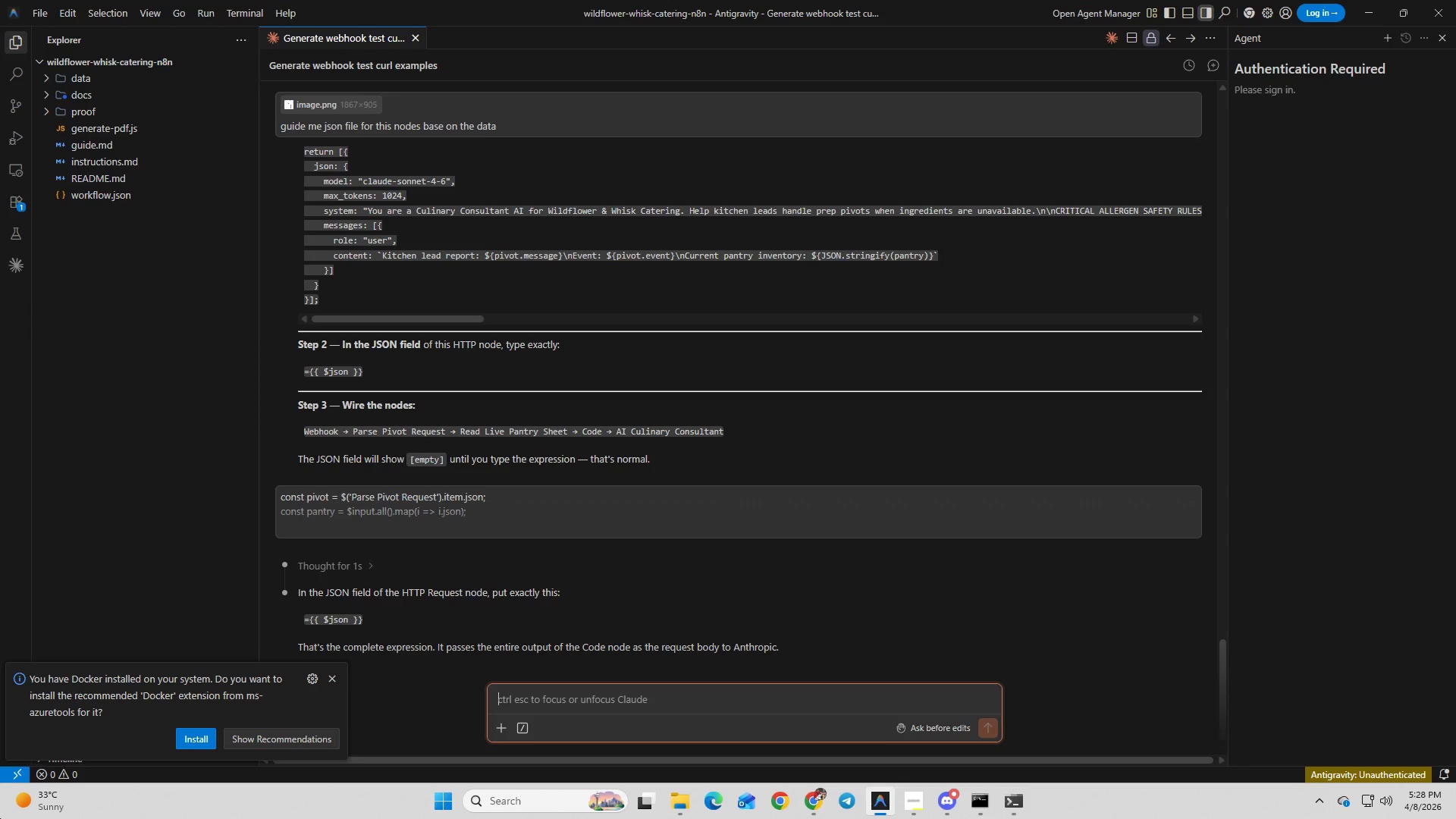 
scroll: coordinate [623, 574], scroll_direction: down, amount: 5.0
 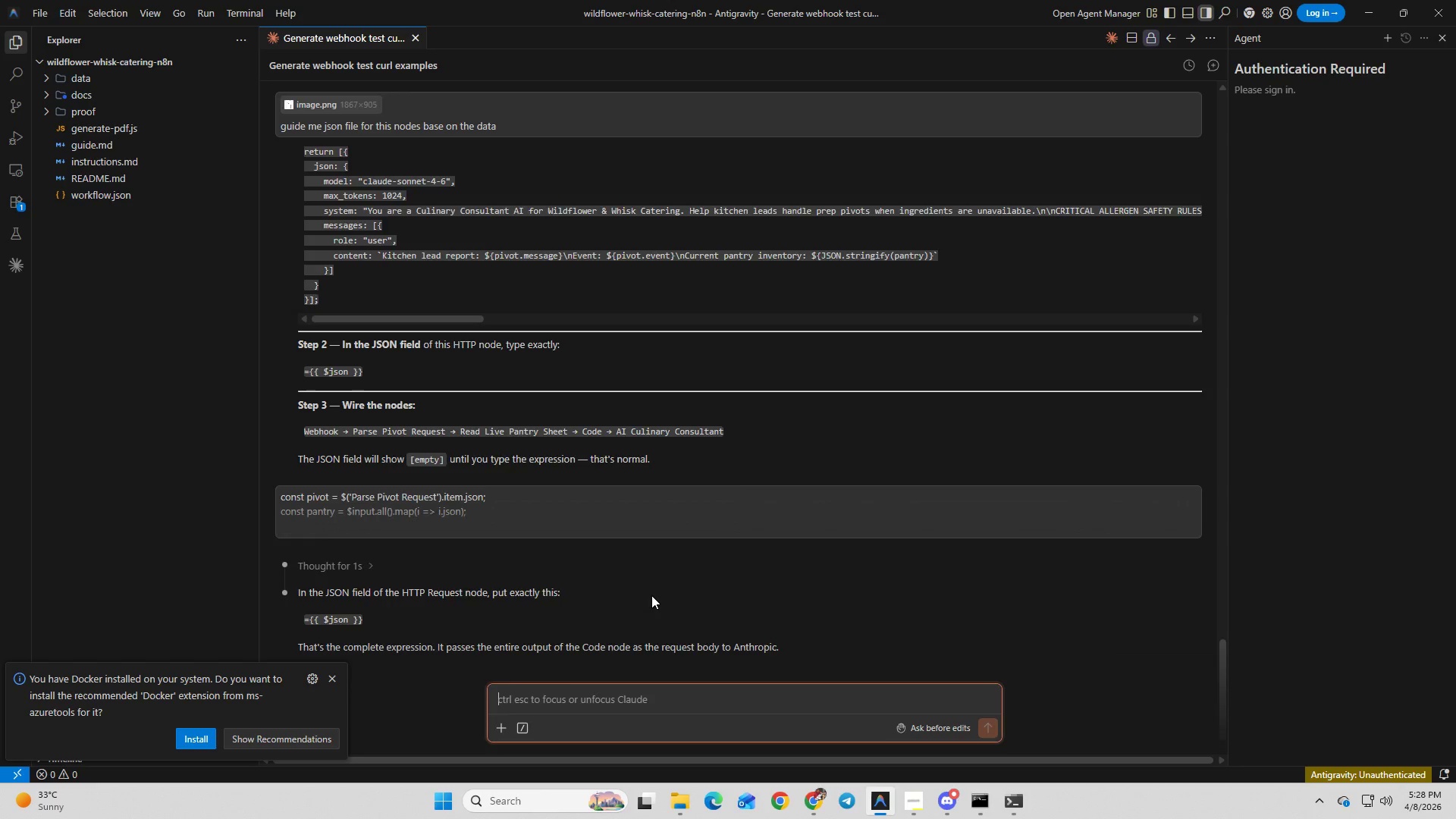 
scroll: coordinate [651, 595], scroll_direction: up, amount: 1.0
 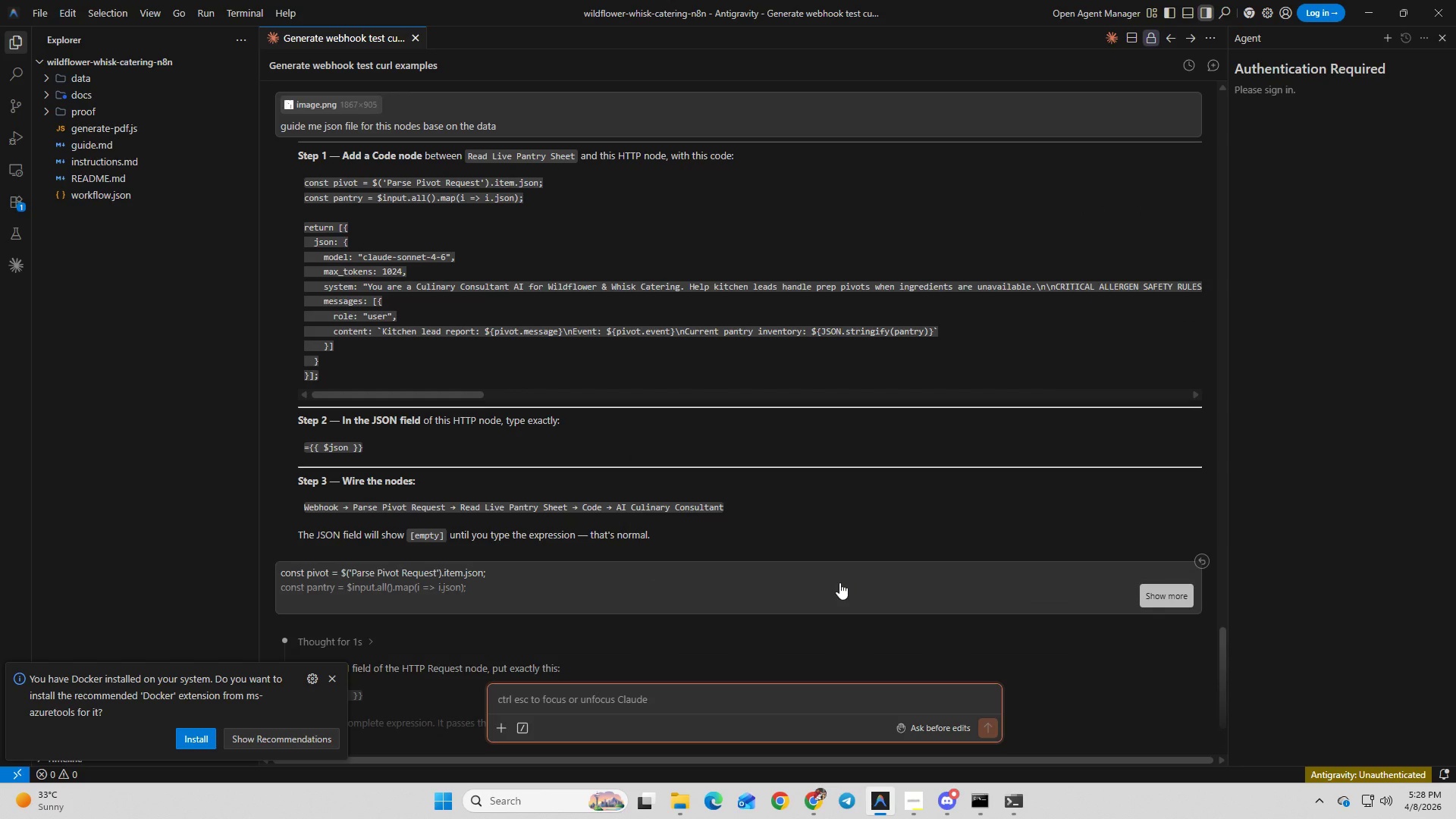 
scroll: coordinate [823, 567], scroll_direction: down, amount: 5.0
 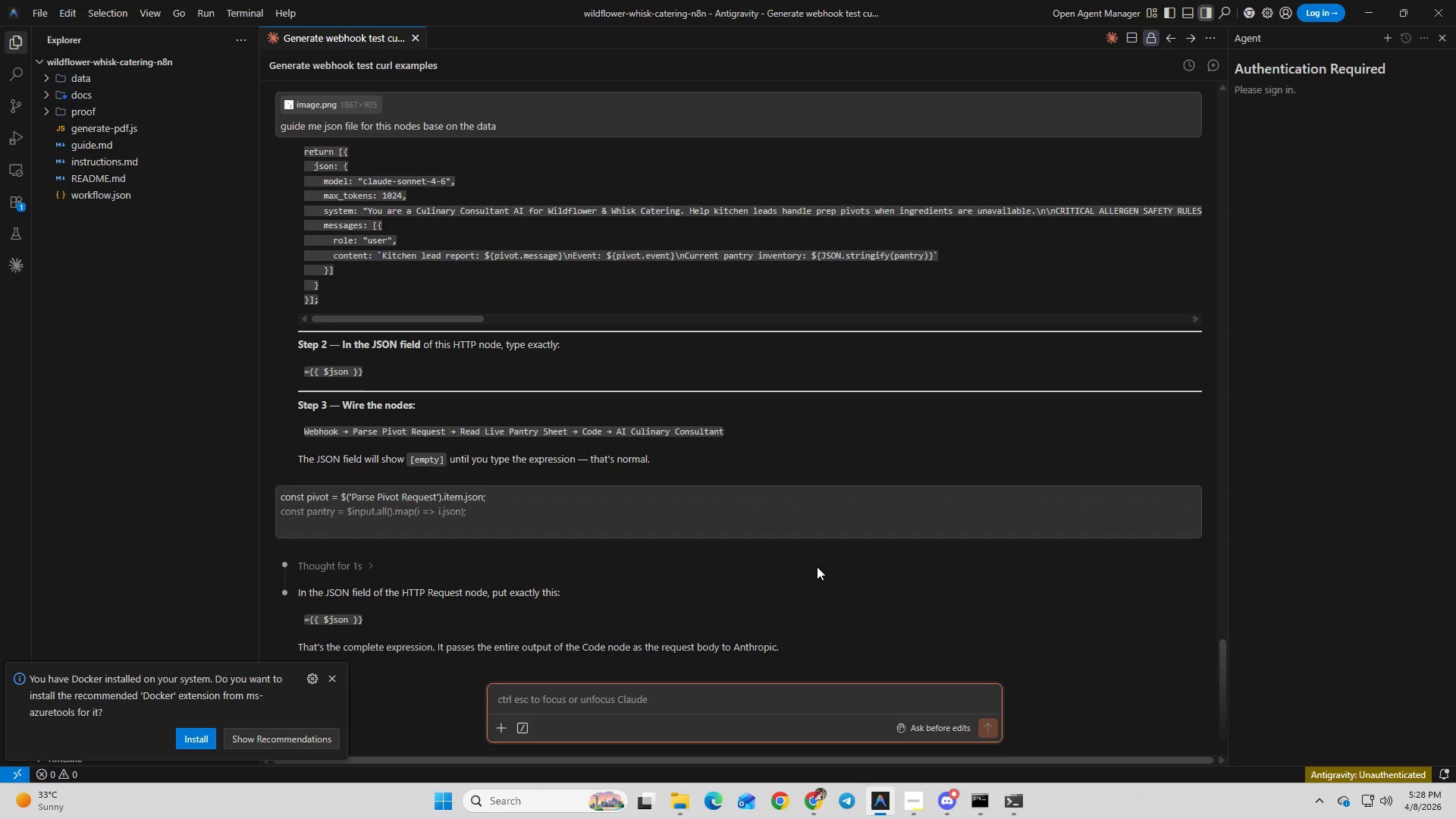 
wait(6.74)
 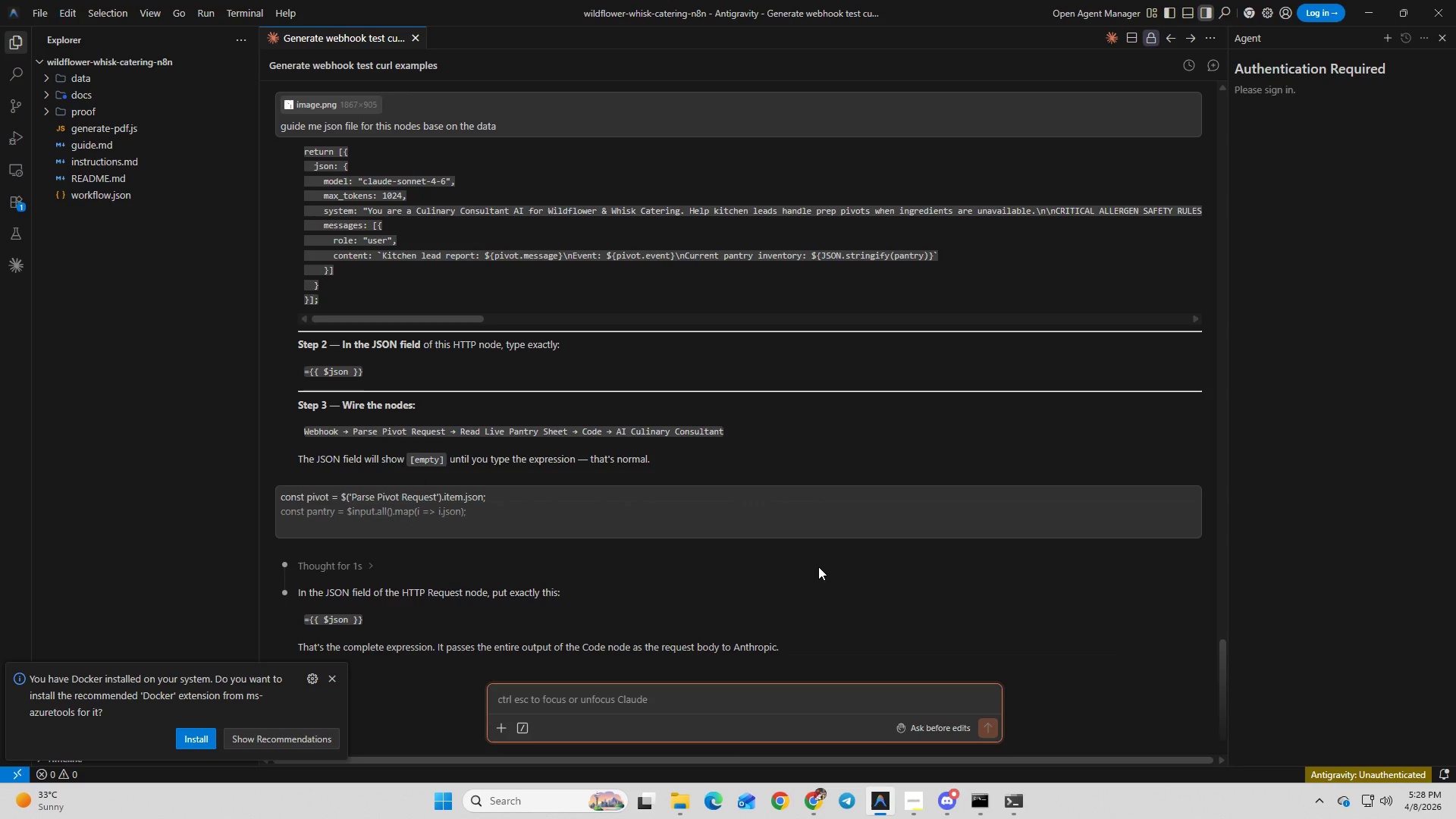 
type(write the whole code)
 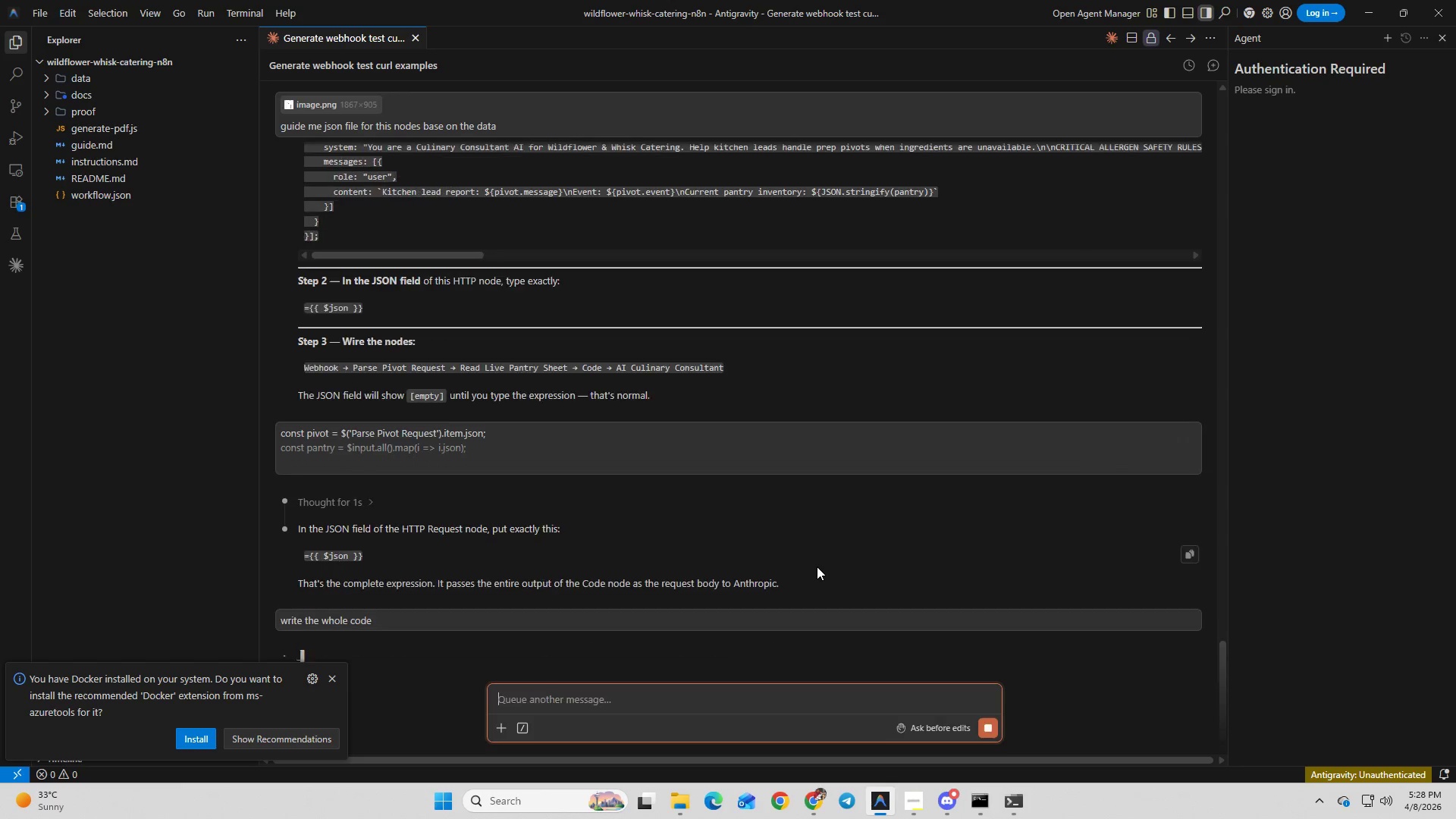 
key(Enter)
 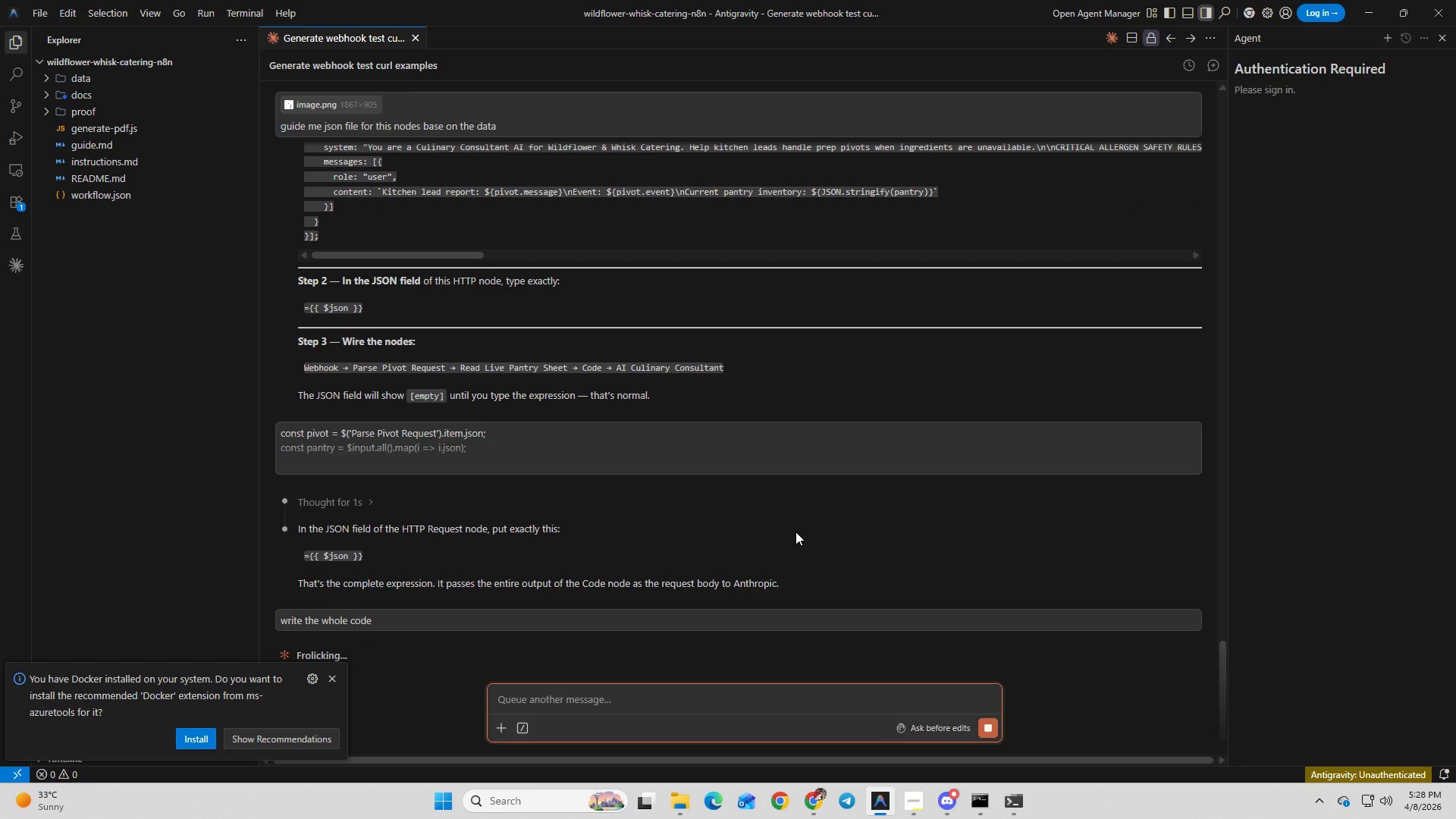 
key(Alt+AltLeft)
 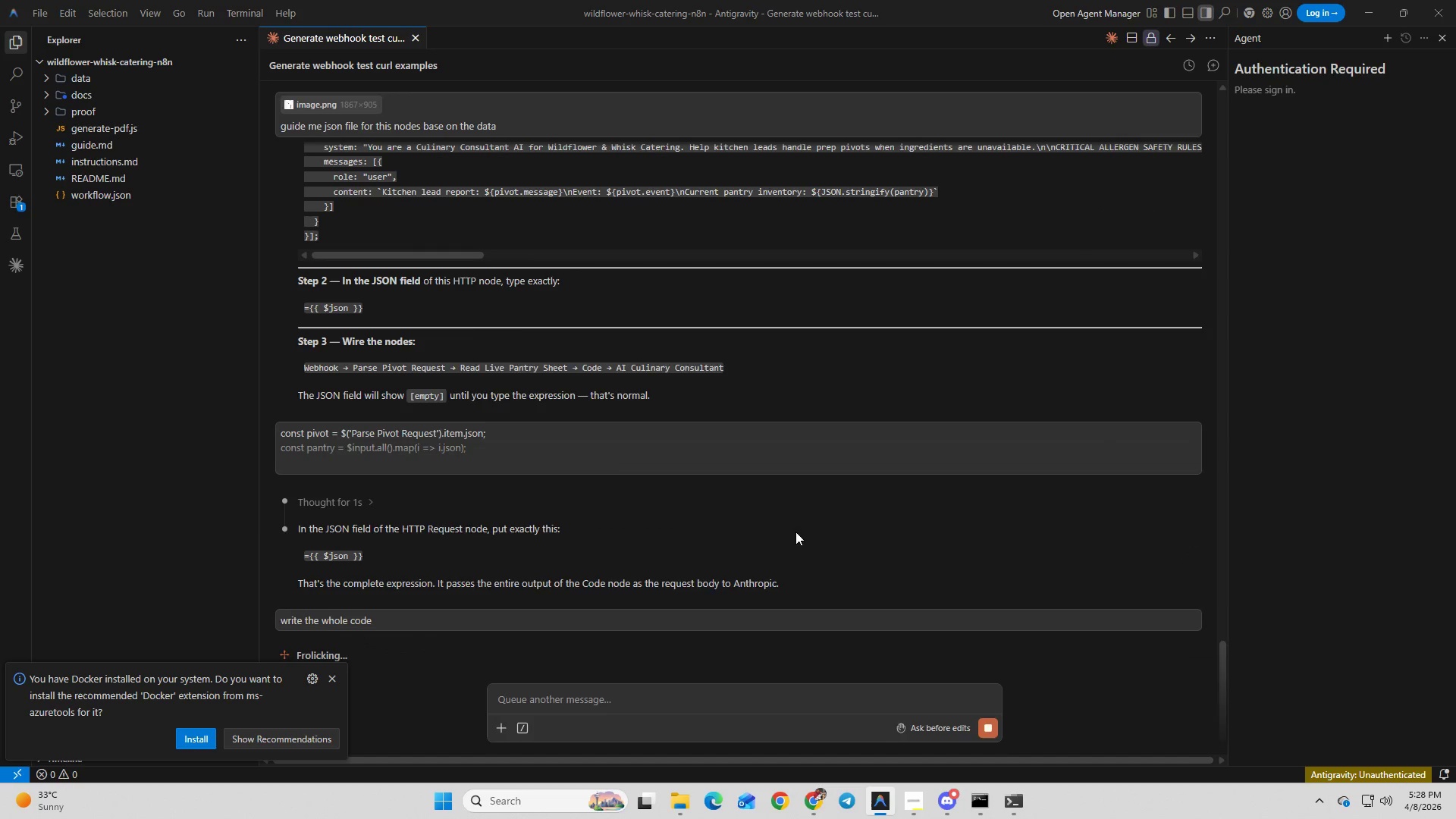 
key(Alt+Tab)
 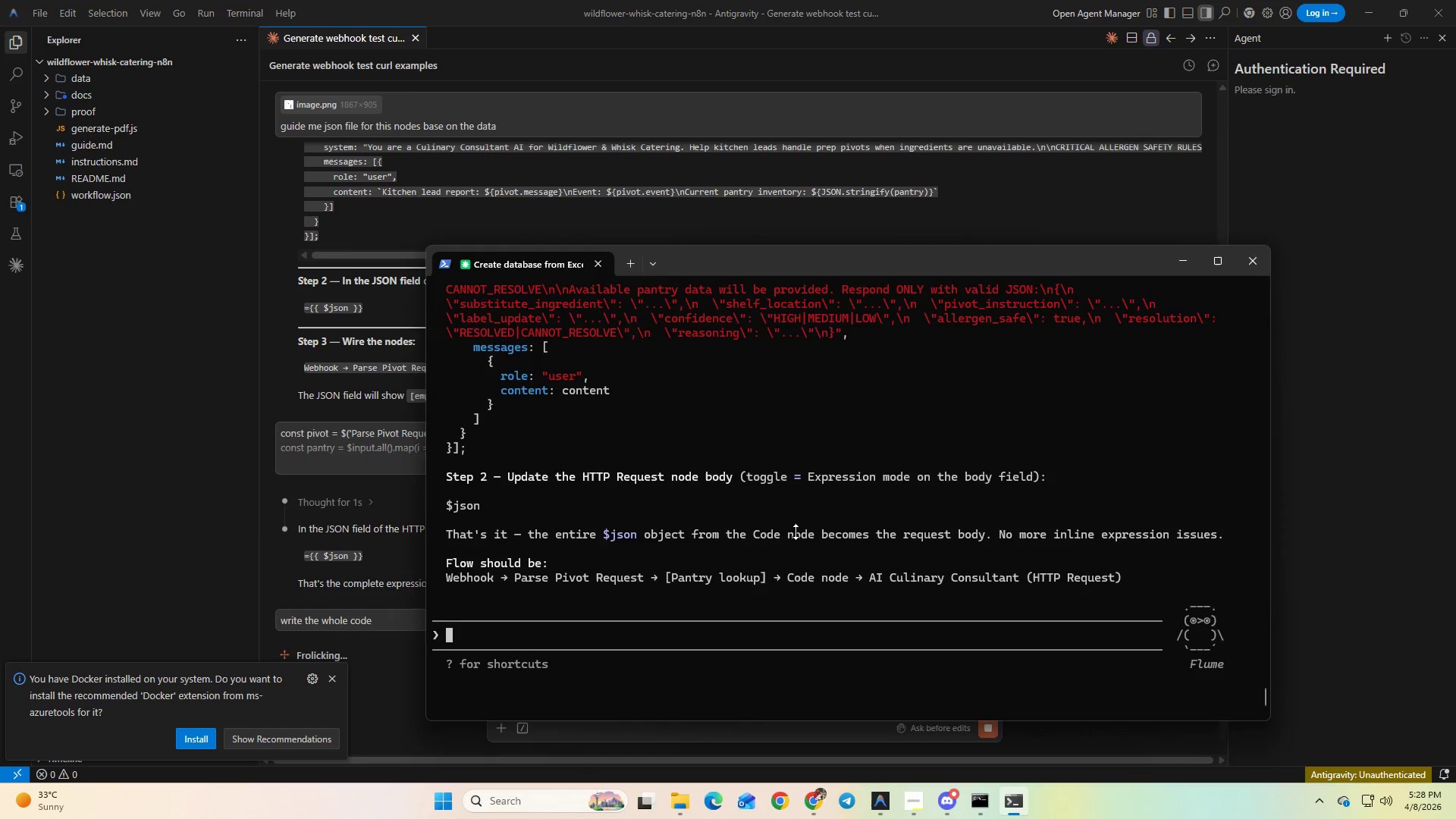 
key(Alt+AltLeft)
 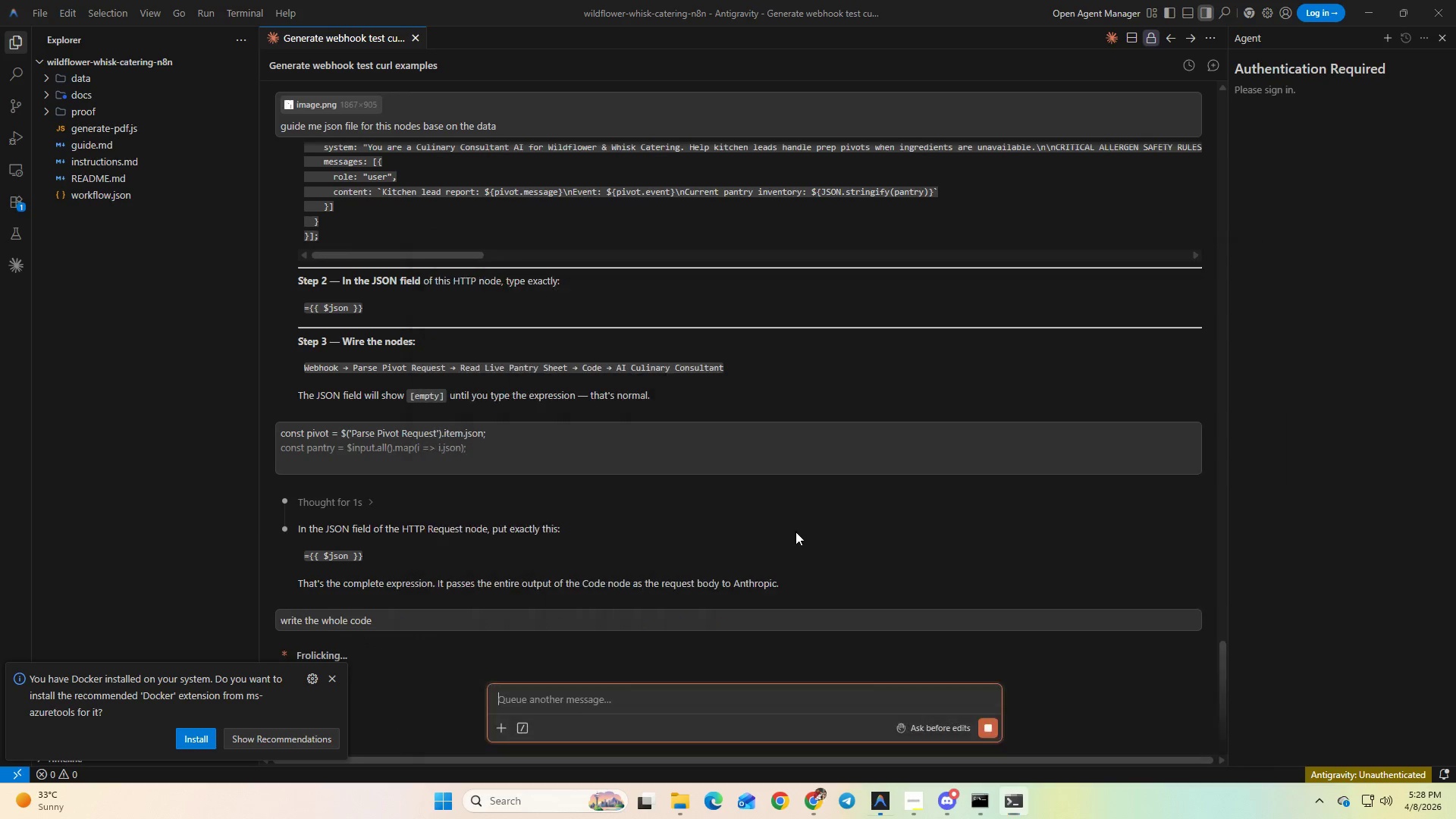 
key(Alt+Tab)
 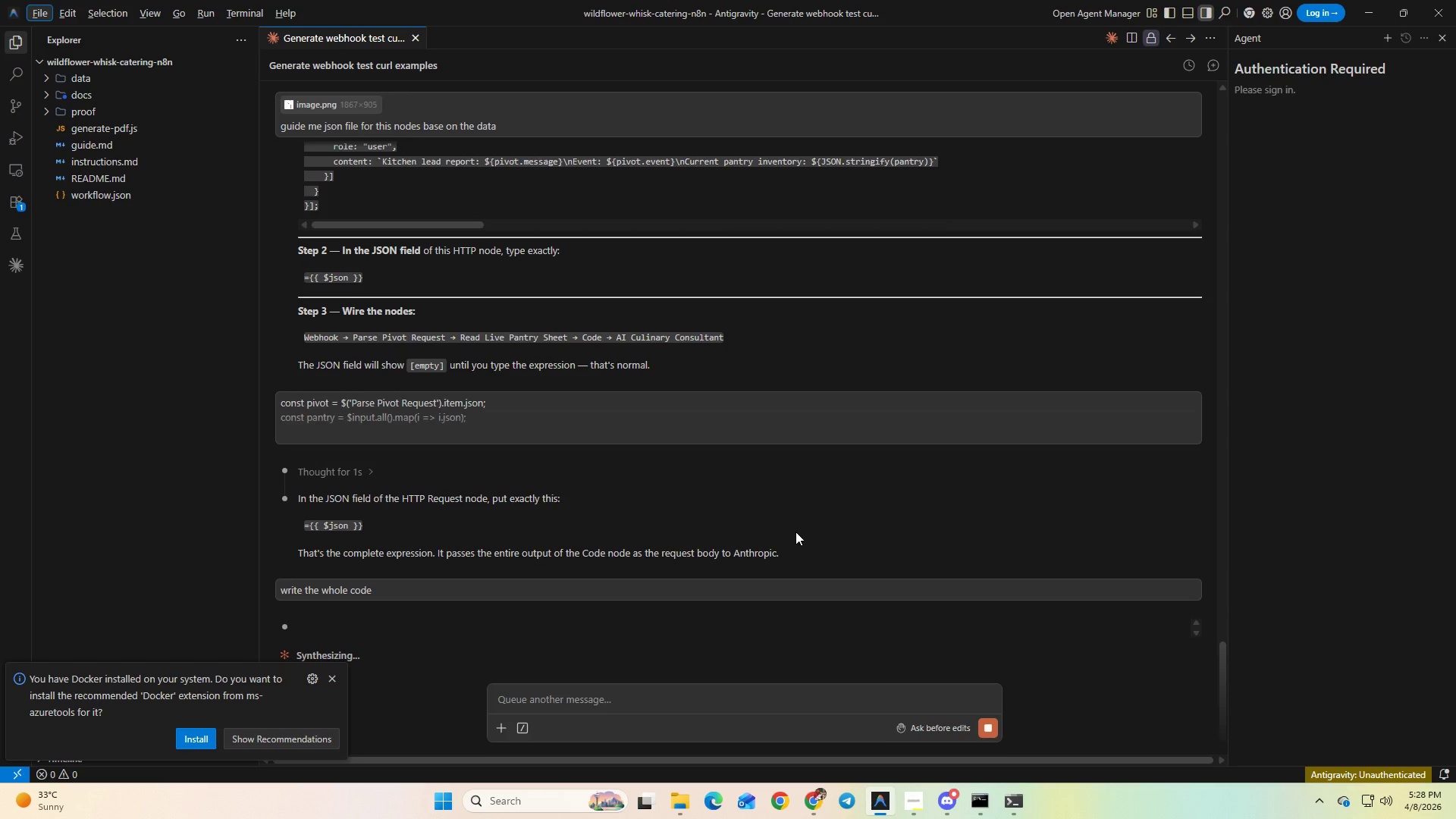 
wait(15.33)
 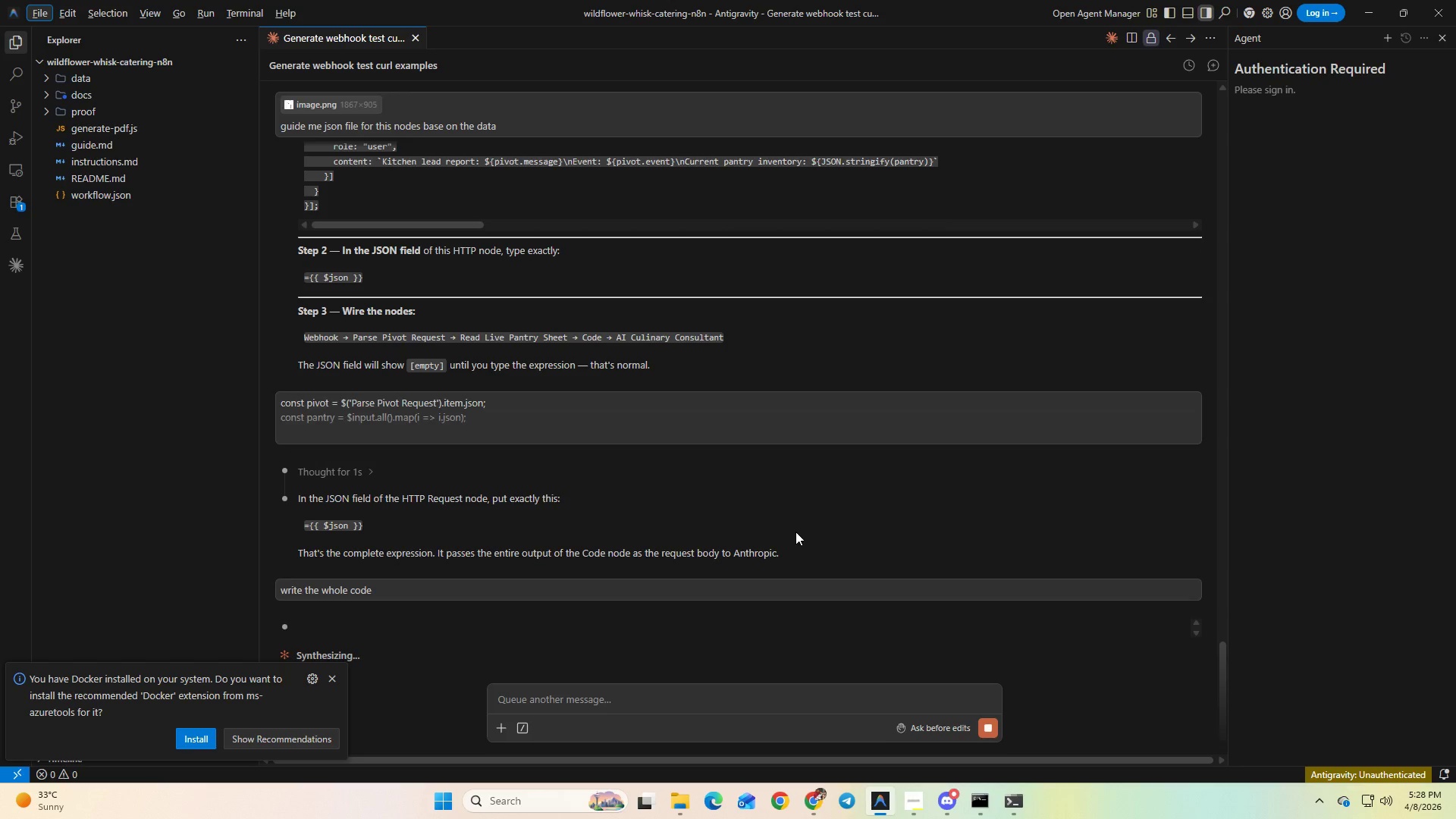 
double_click([1191, 398])
 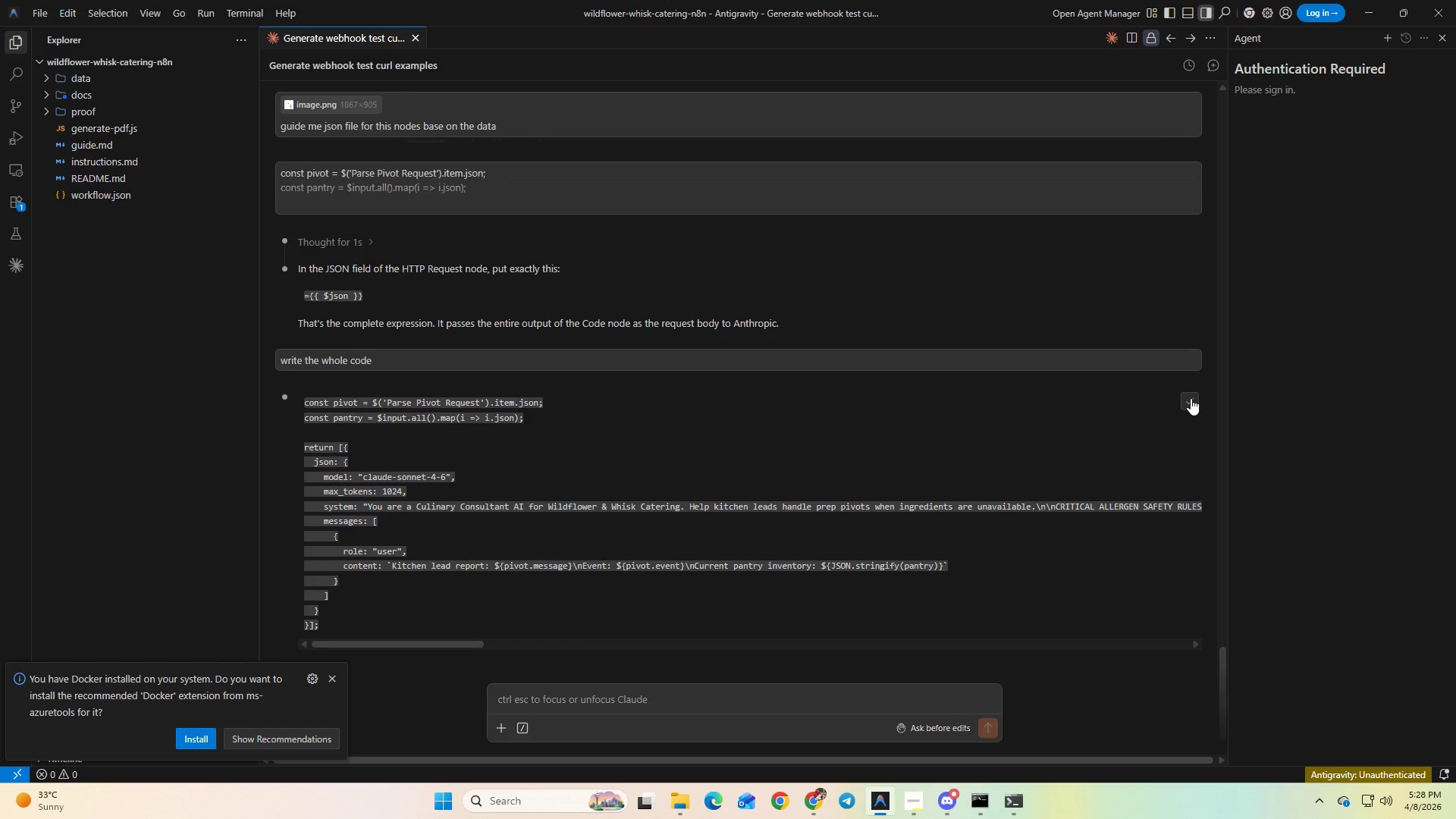 
key(Alt+AltLeft)
 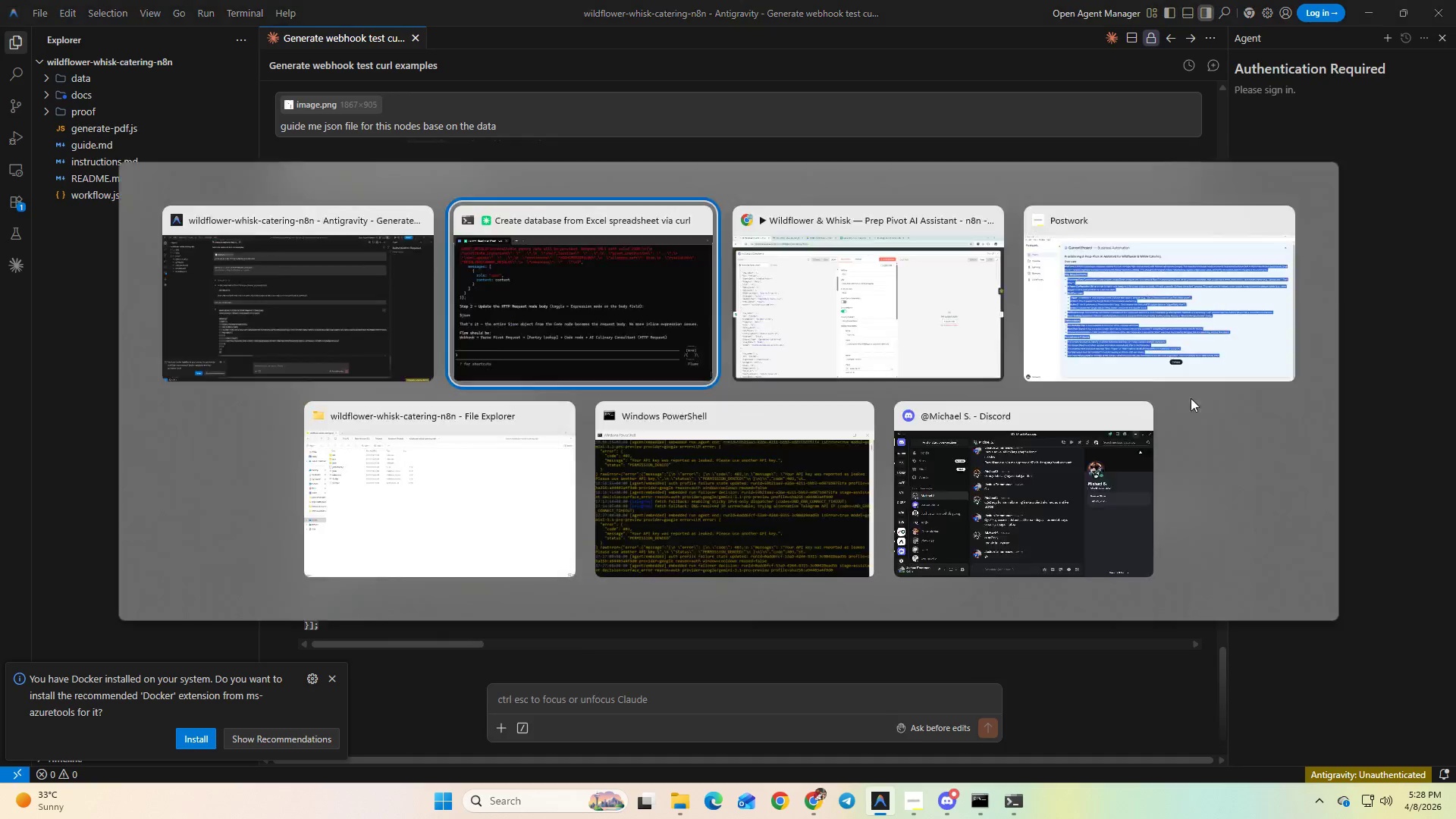 
key(Alt+Tab)
 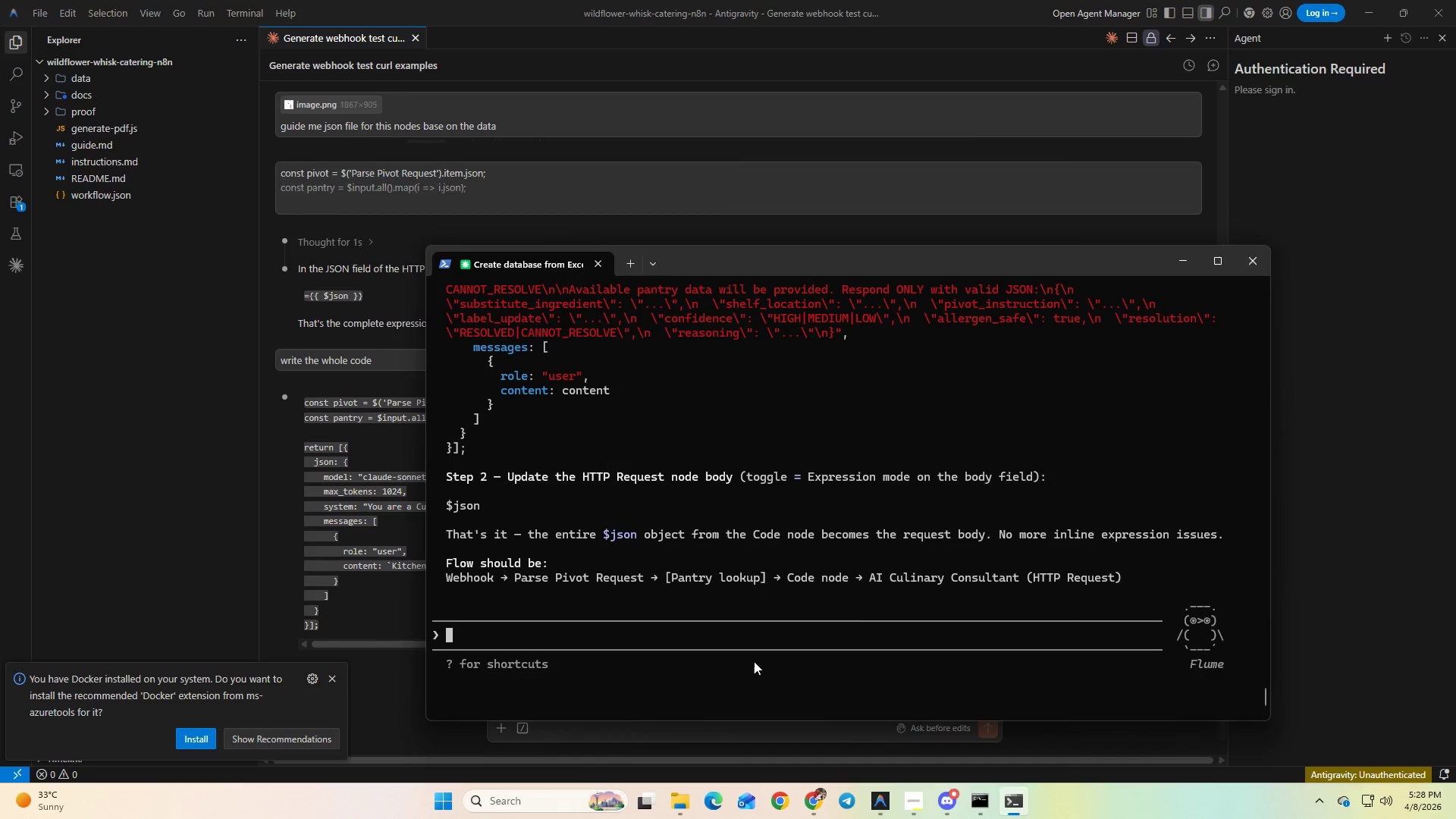 
key(Alt+Tab)
 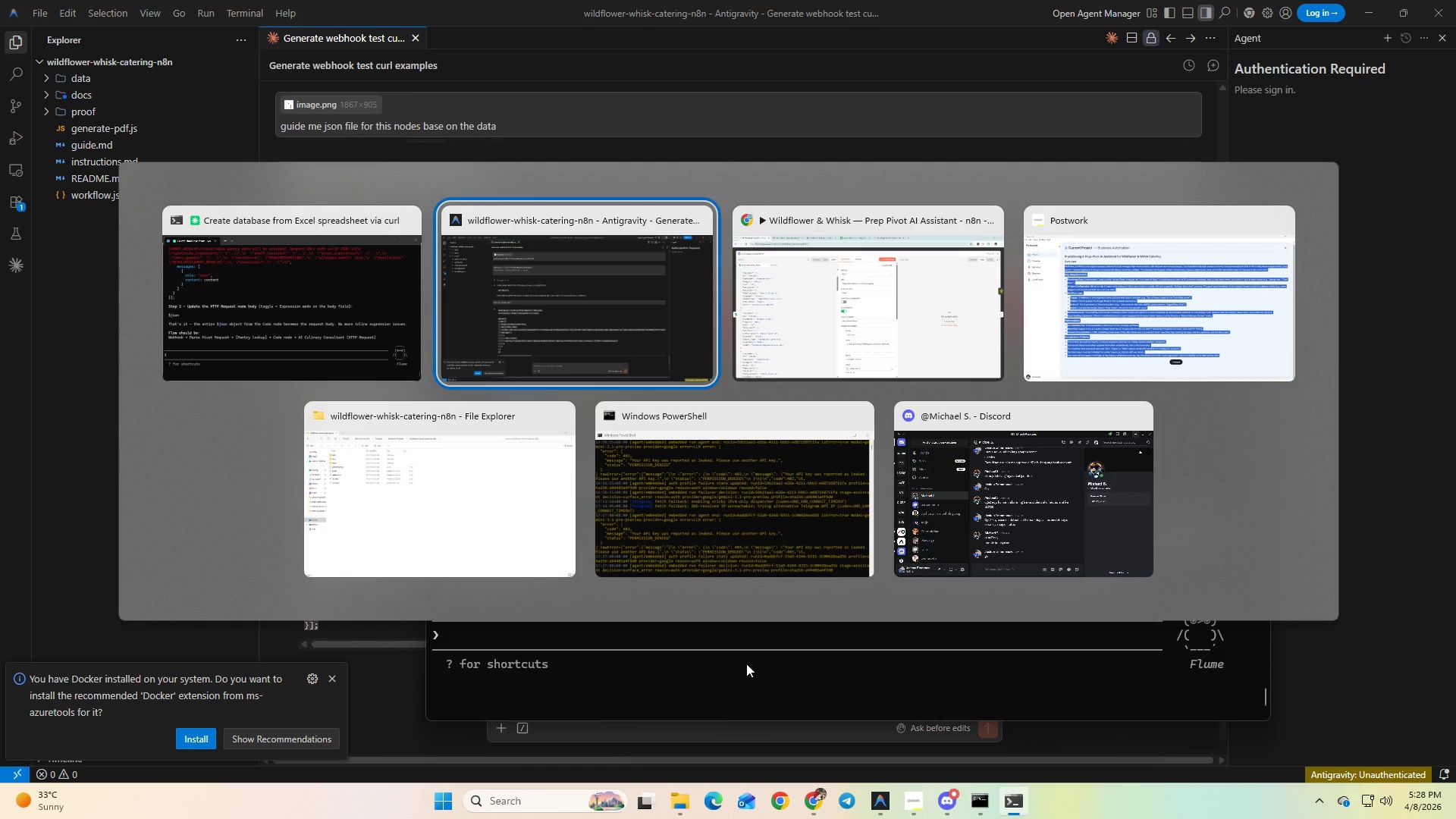 
key(Alt+Tab)
 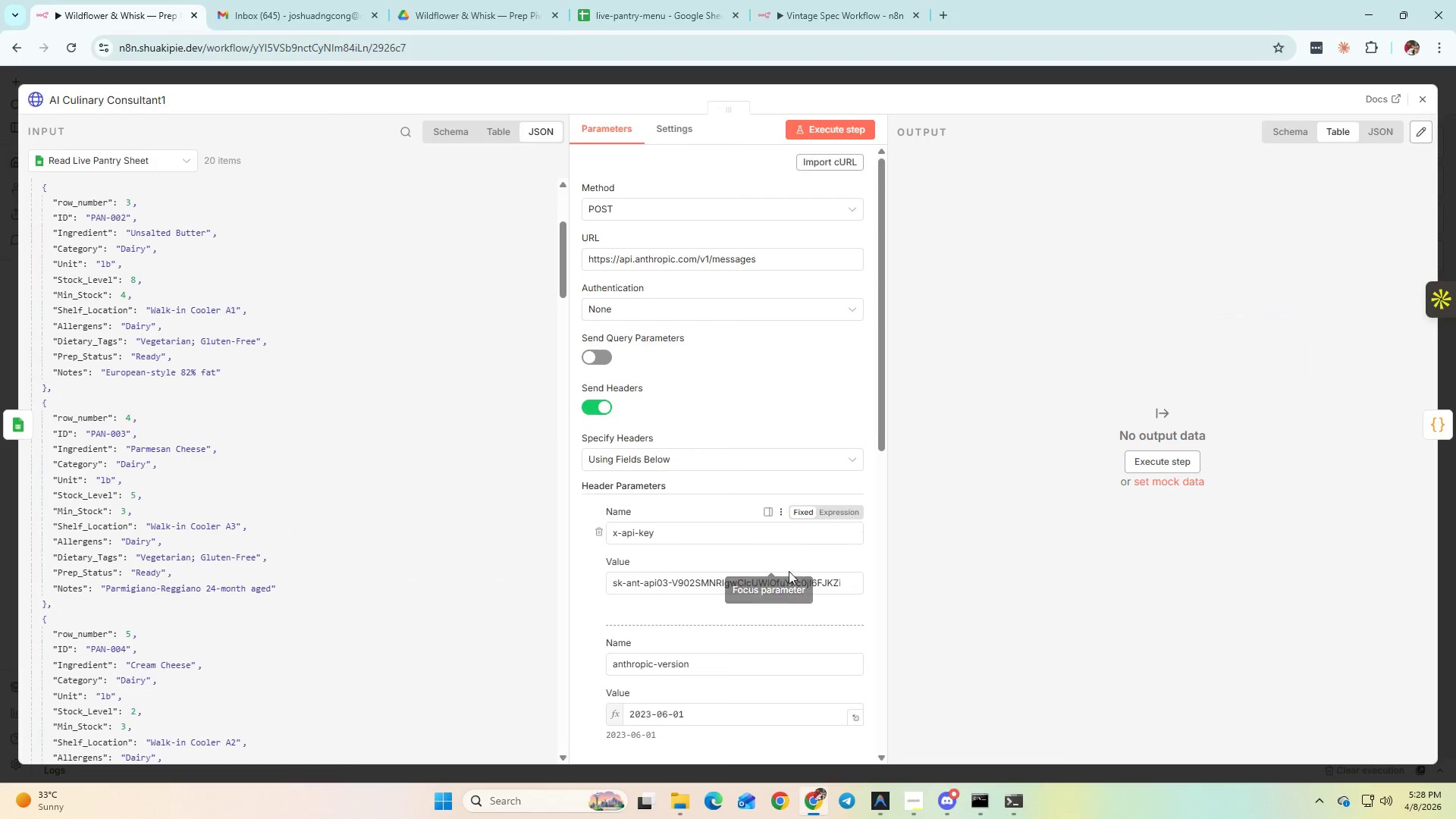 
scroll: coordinate [780, 644], scroll_direction: down, amount: 7.0
 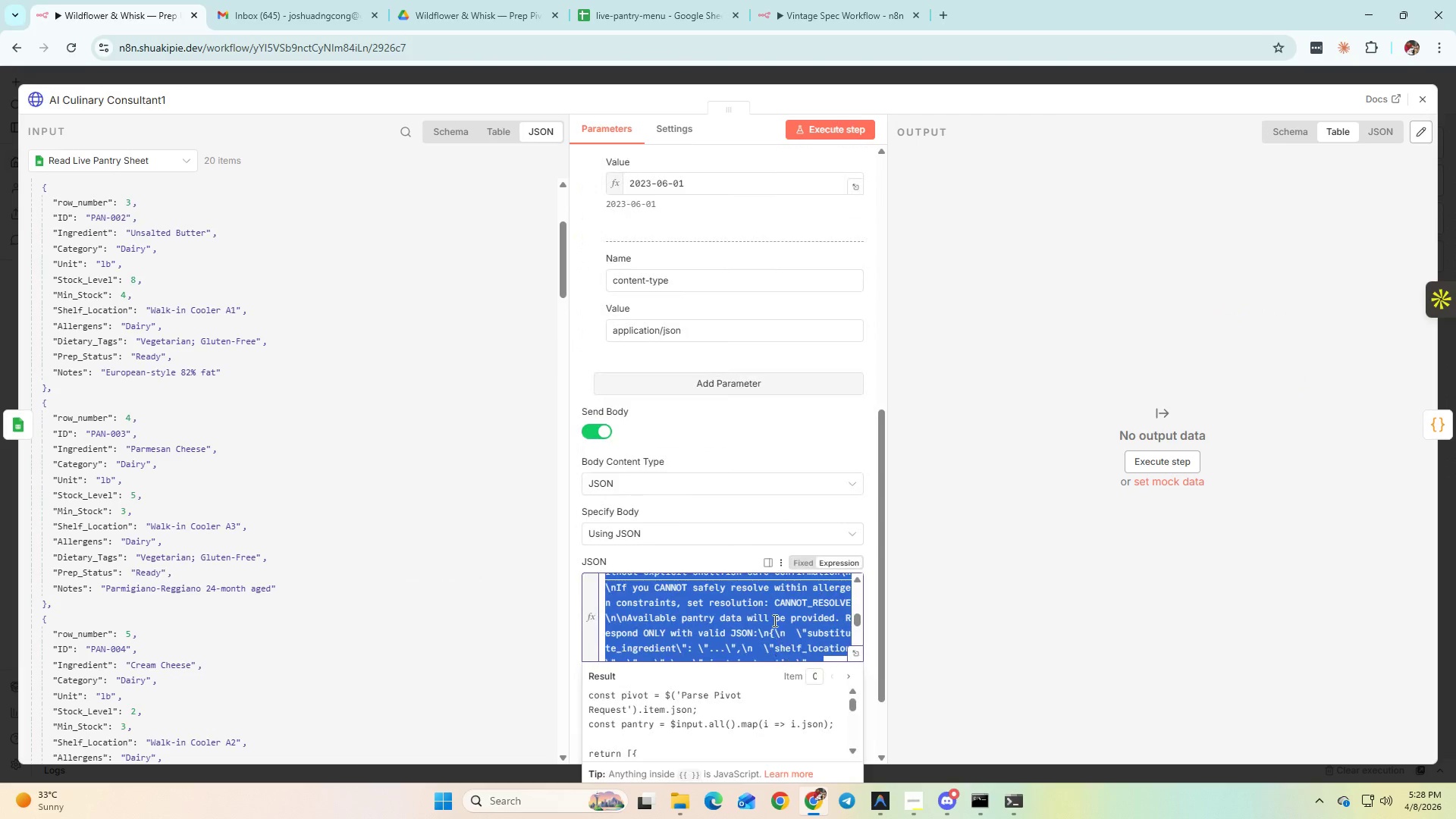 
left_click([774, 620])
 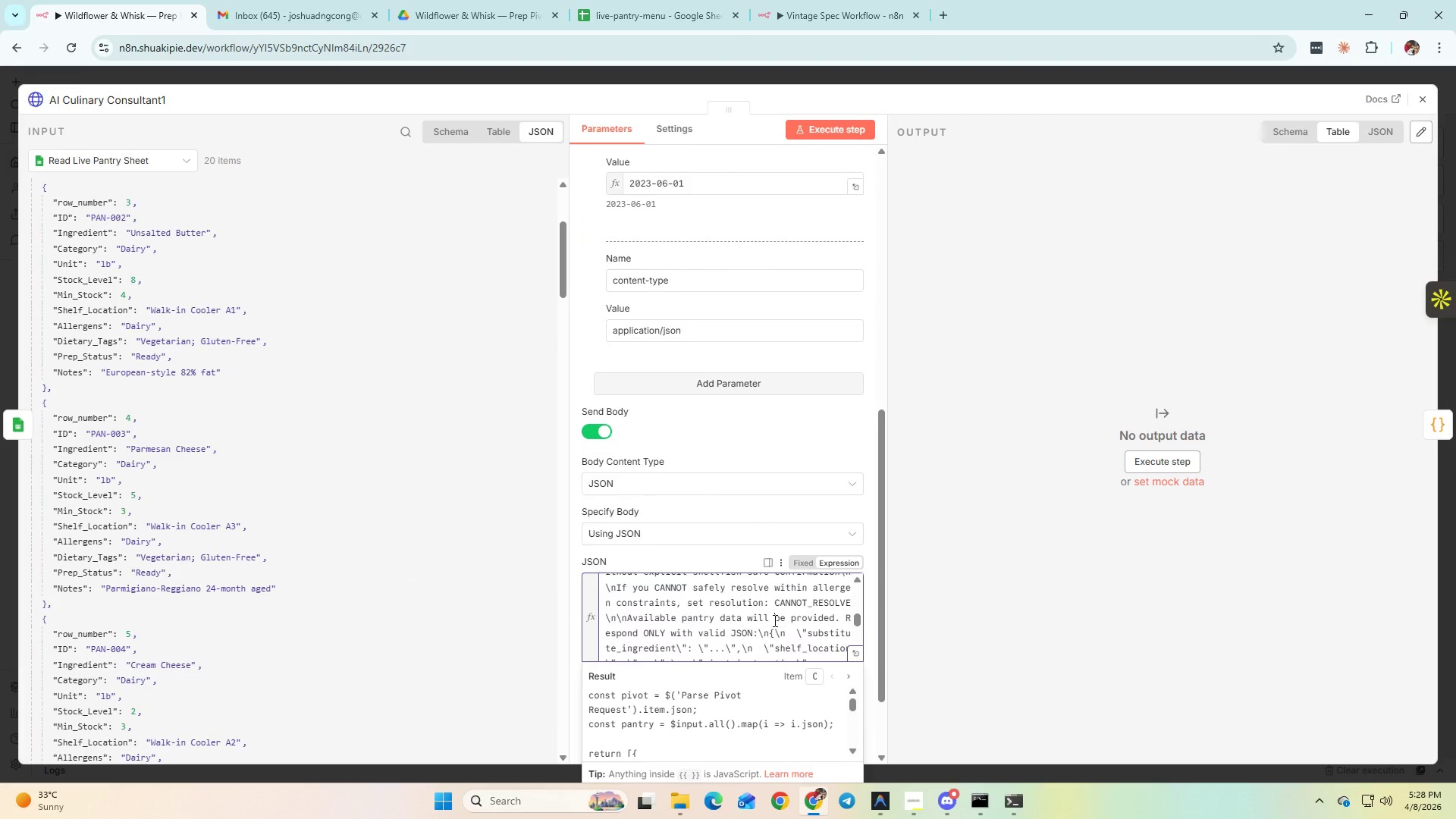 
hold_key(key=ControlLeft, duration=0.55)
 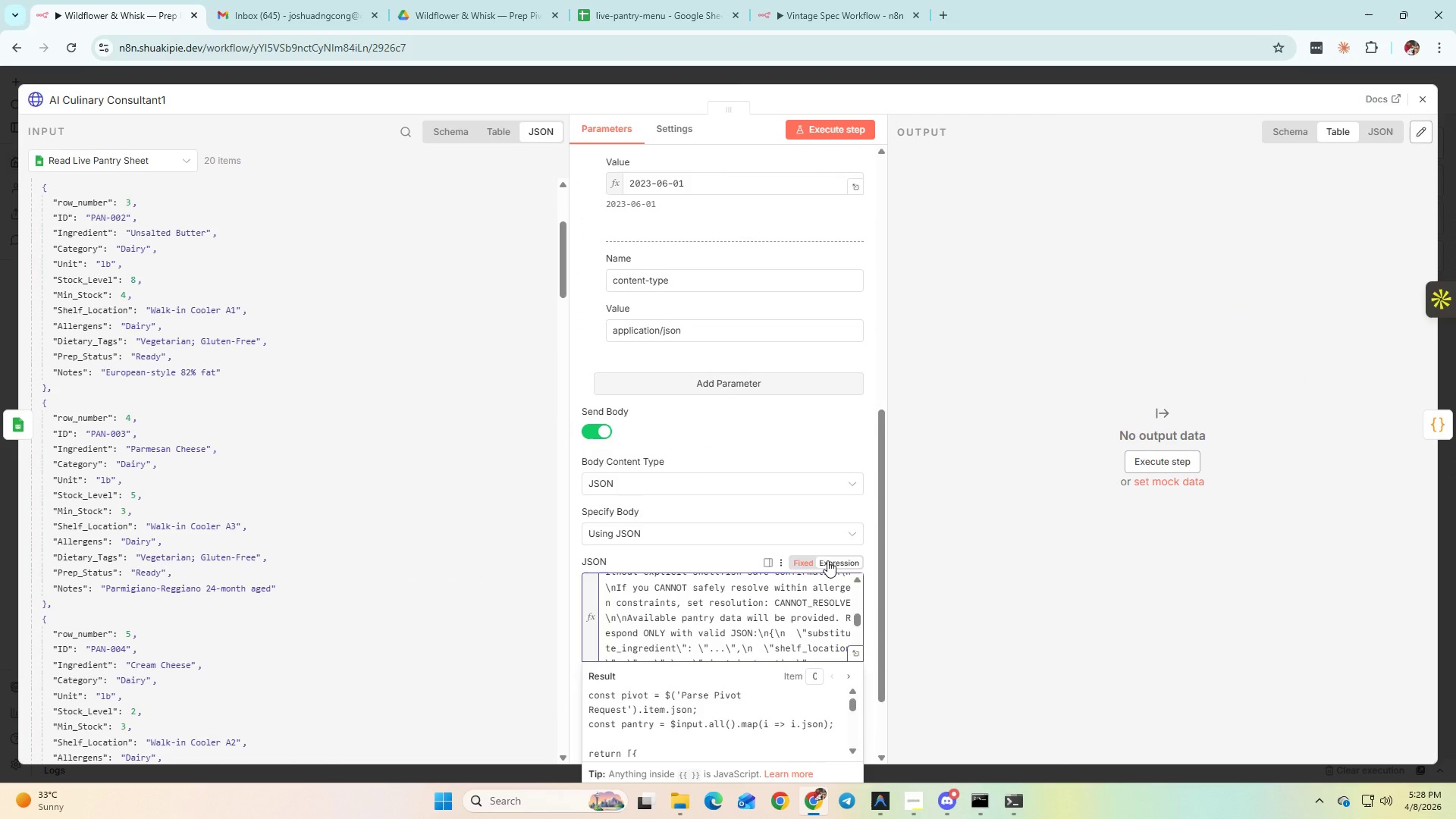 
hold_key(key=ControlLeft, duration=1.61)
left_click([808, 586])
 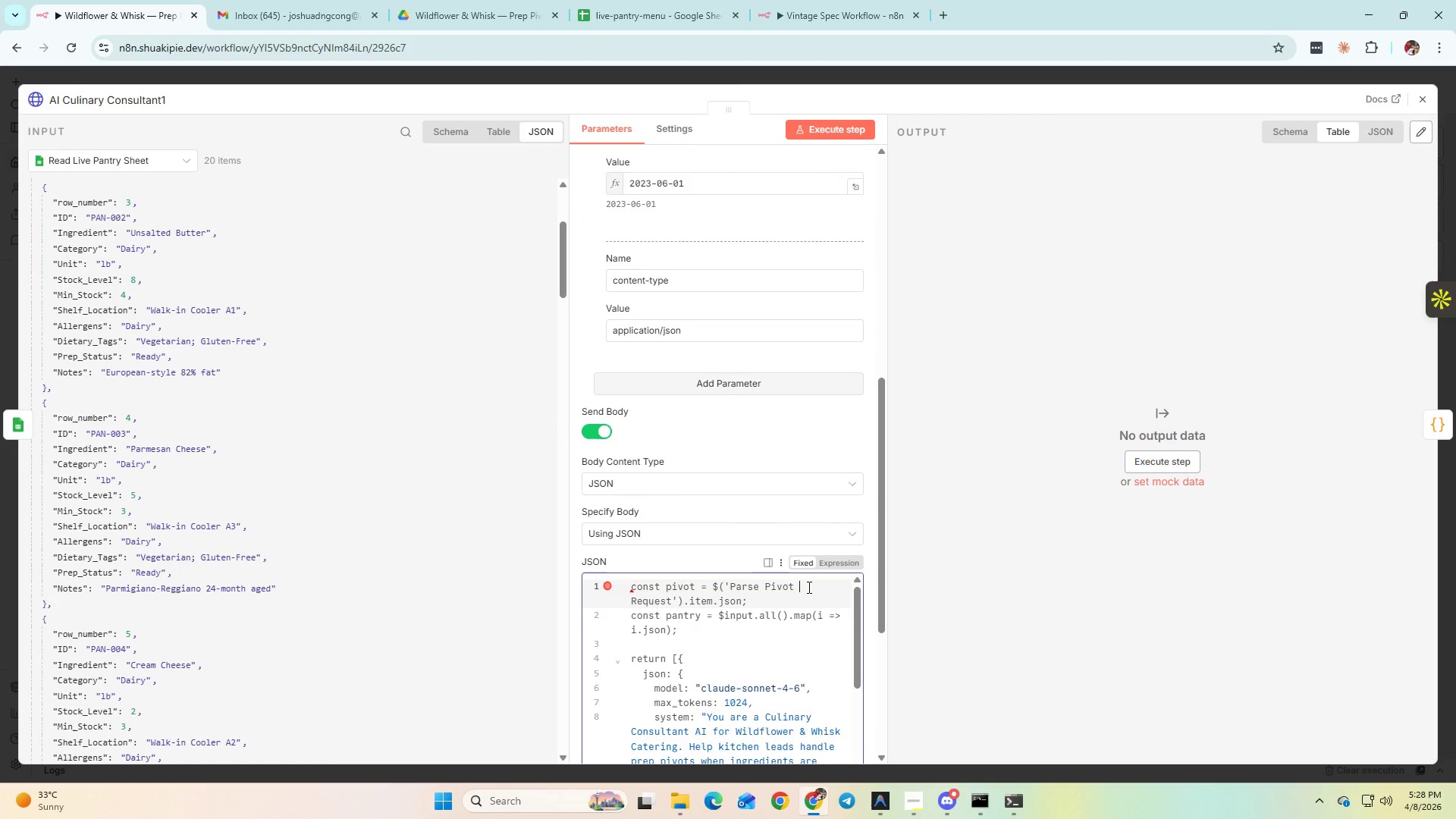 
key(Control+A)
 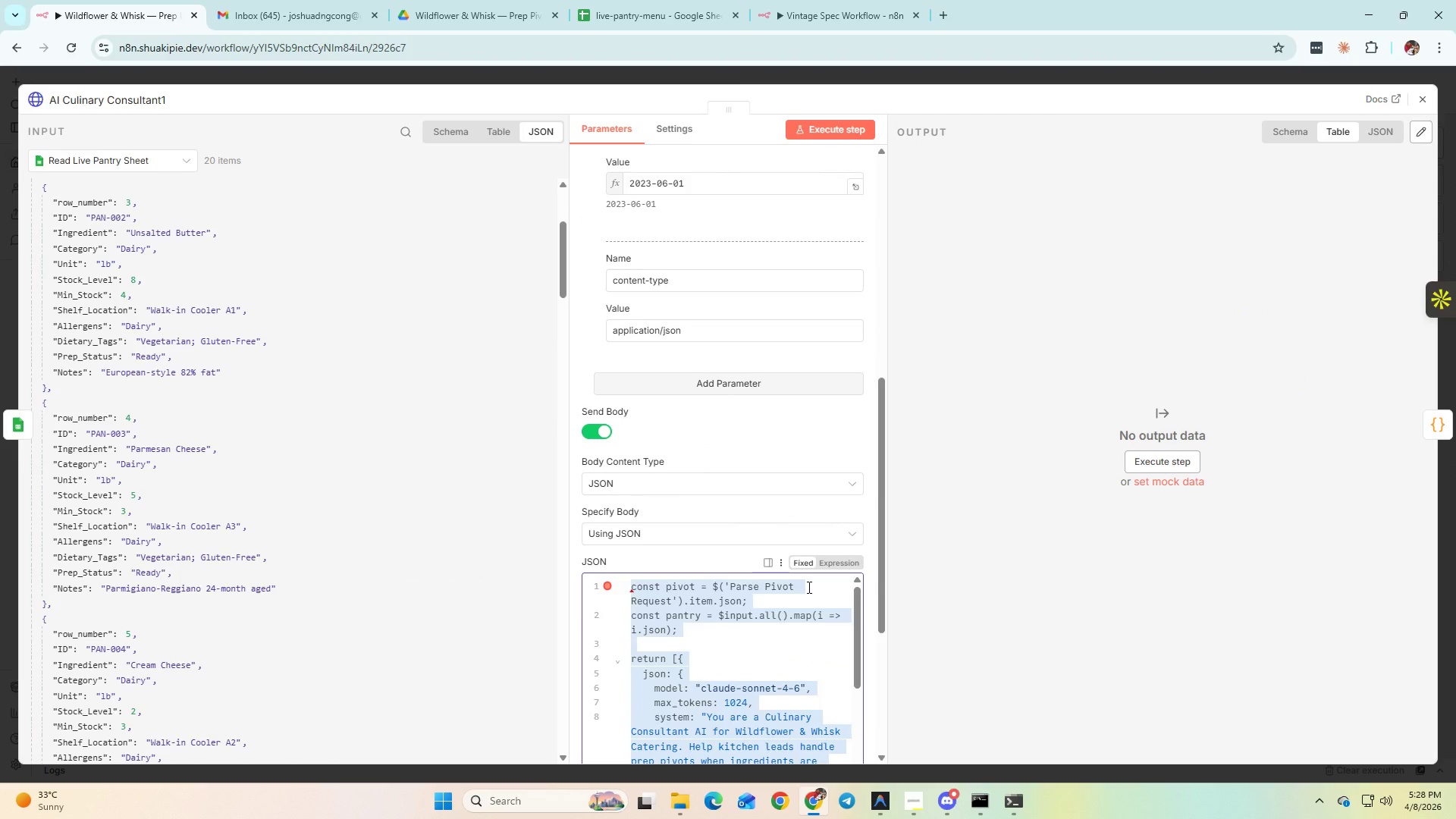 
key(Control+V)
 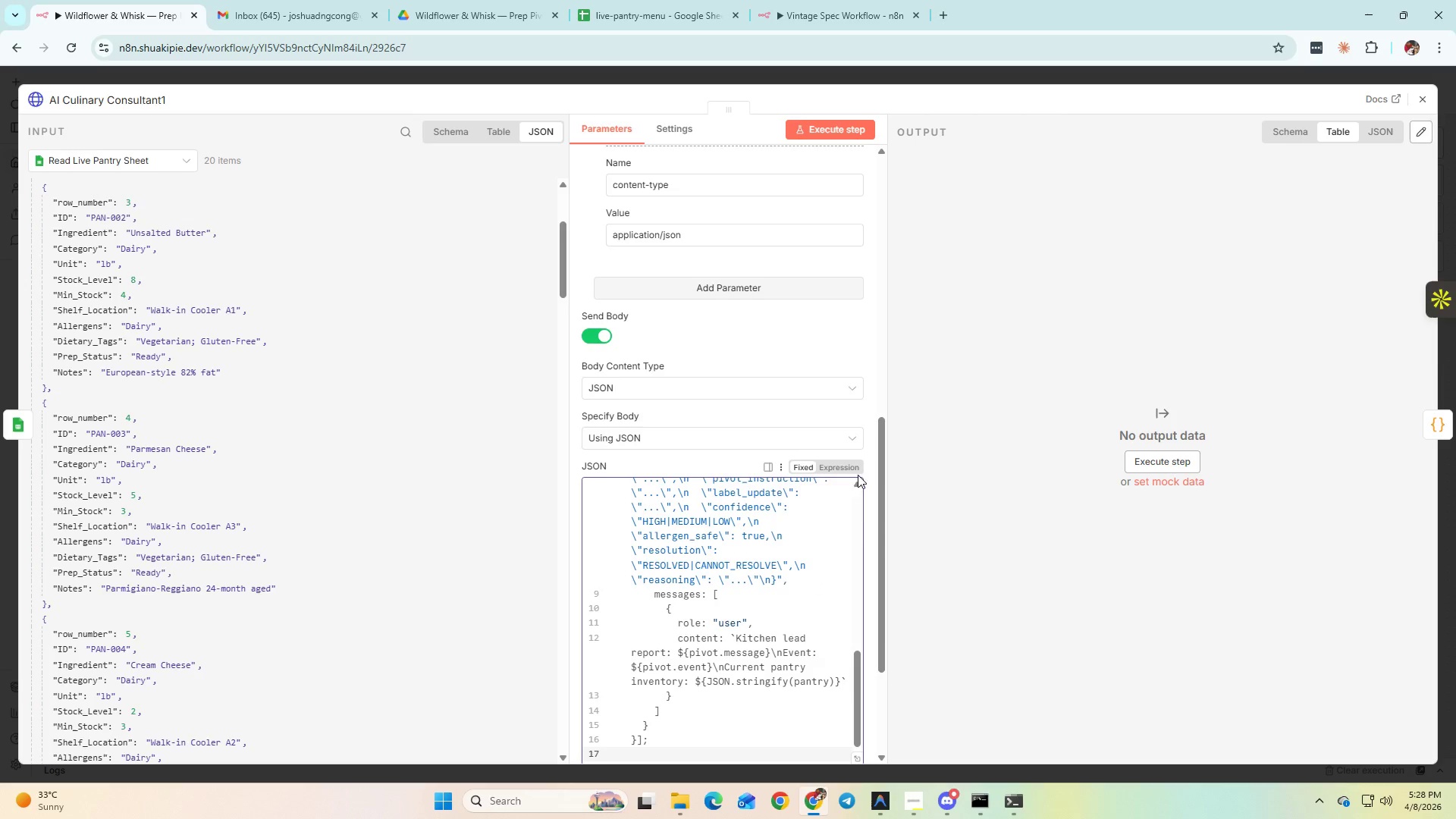 
left_click([854, 465])
 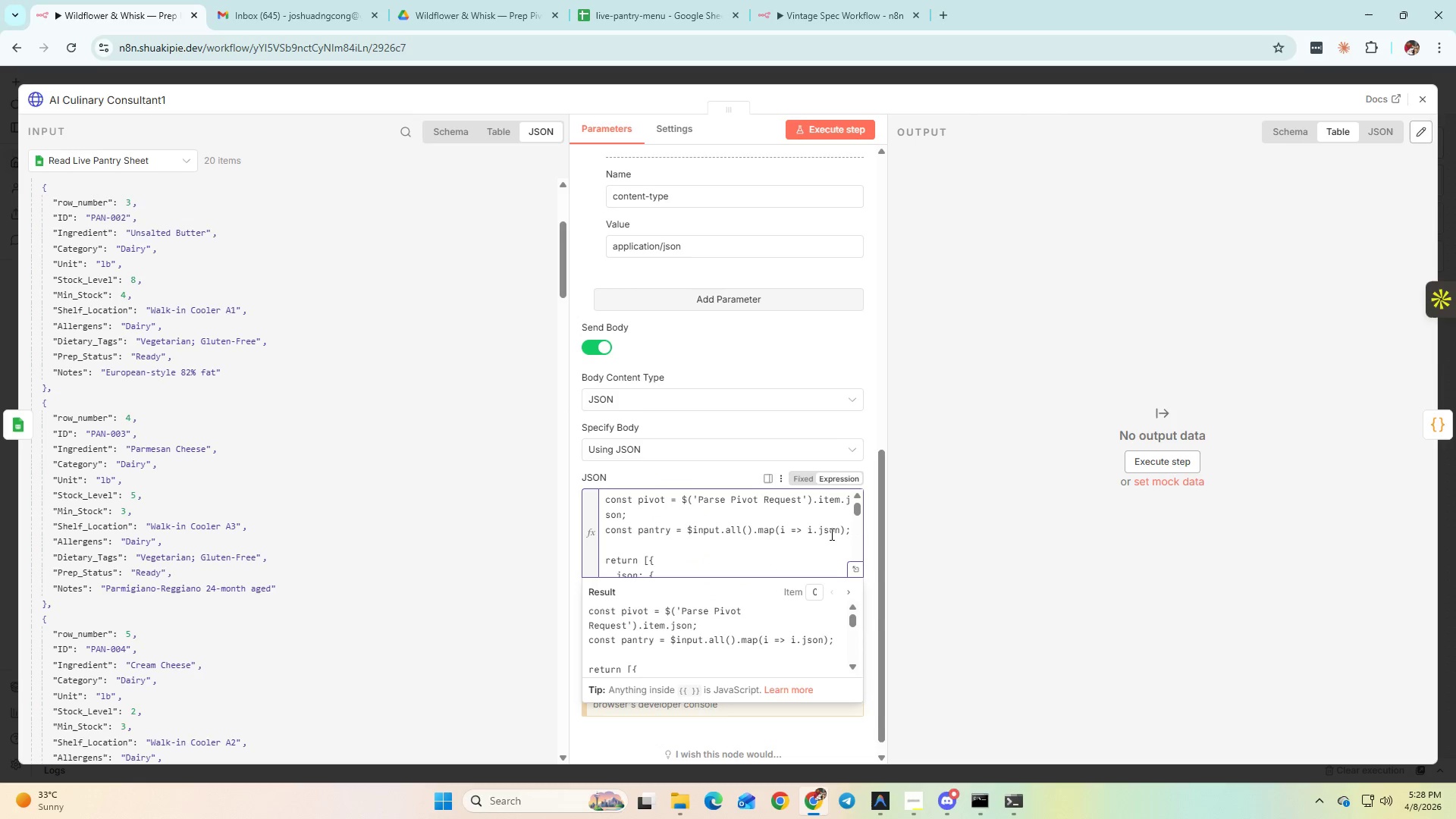 
left_click([825, 535])
 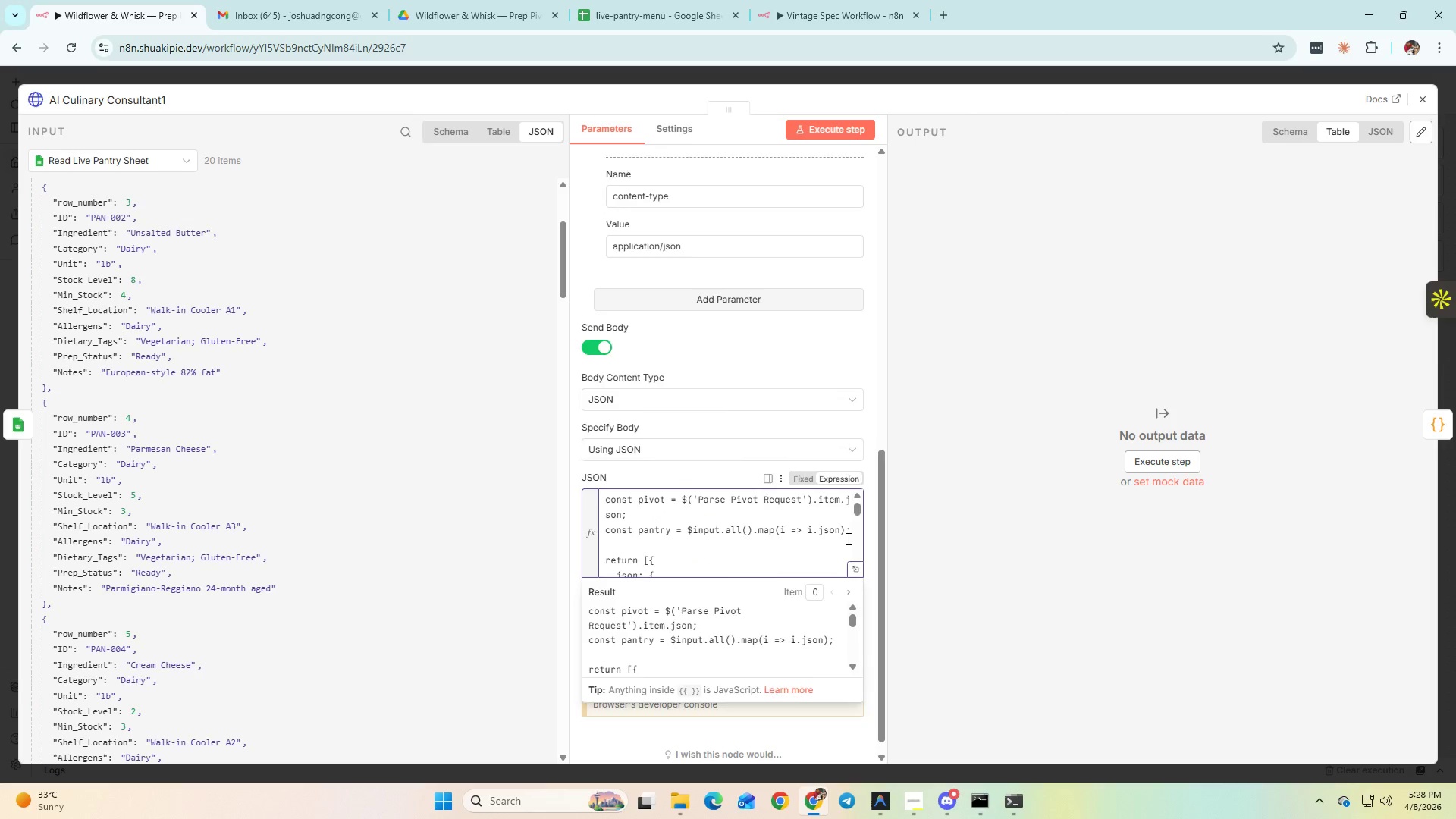 
left_click([771, 617])
 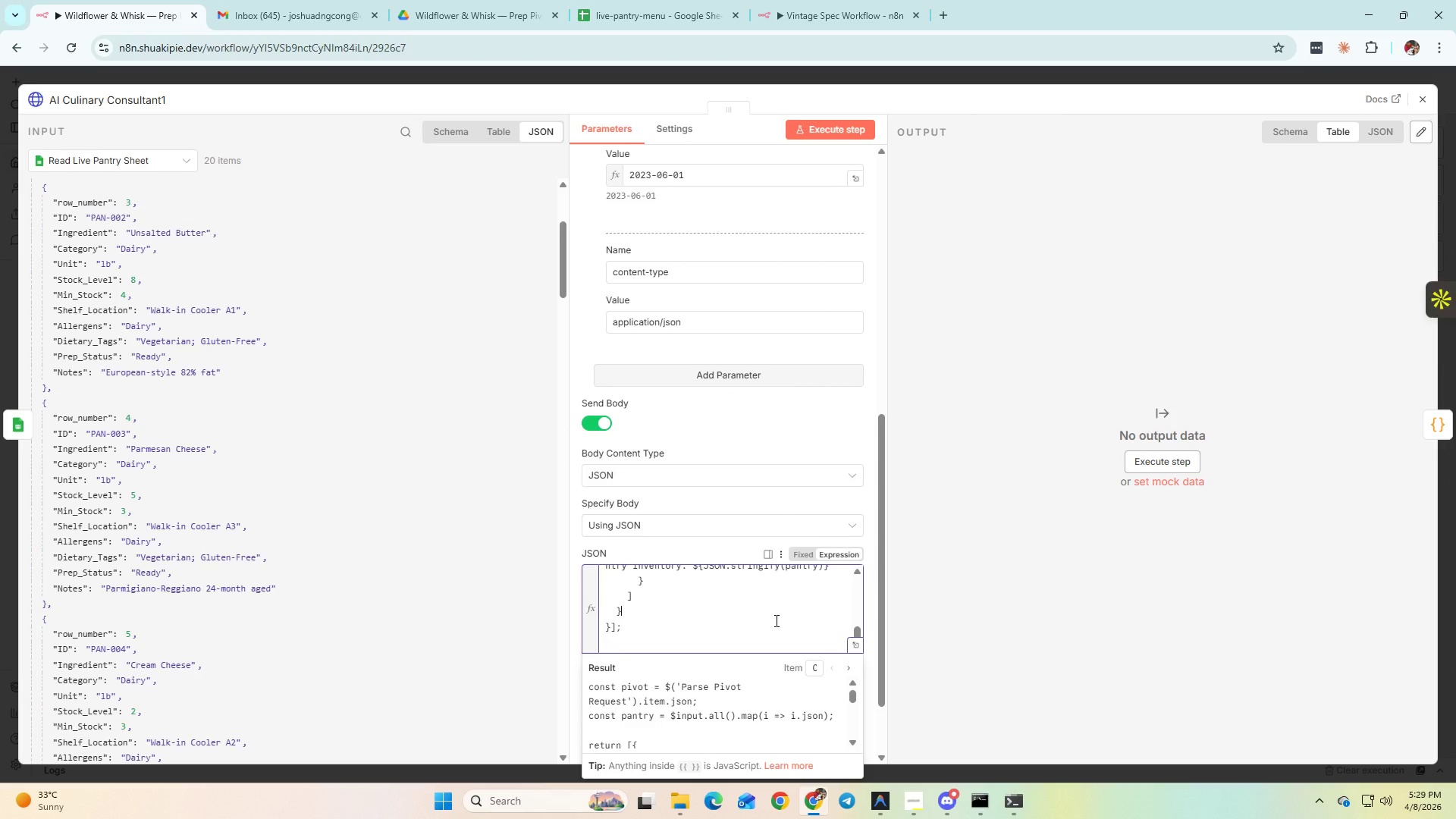 
scroll: coordinate [839, 596], scroll_direction: down, amount: 10.0
 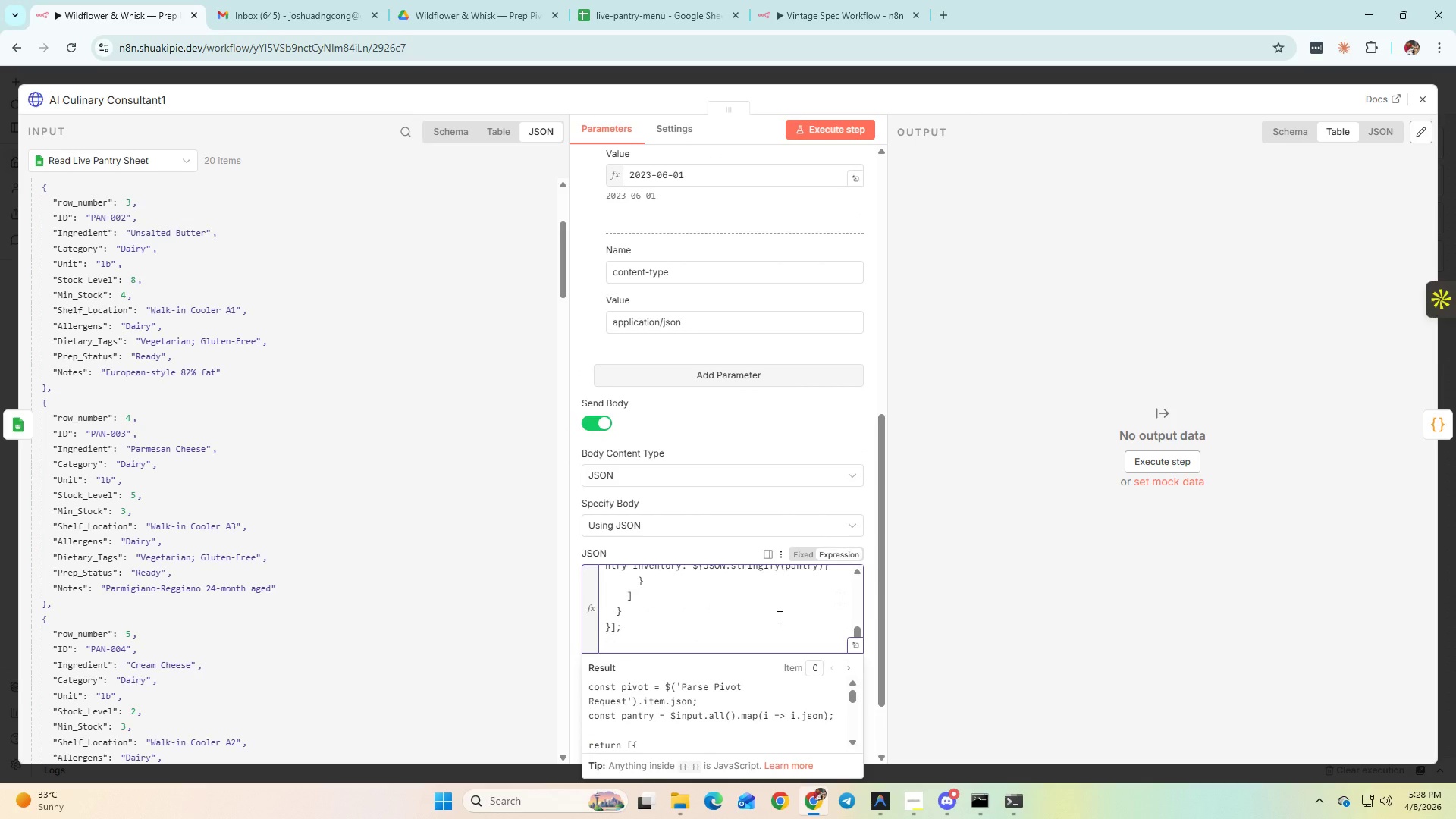 
scroll: coordinate [775, 620], scroll_direction: up, amount: 1.0
 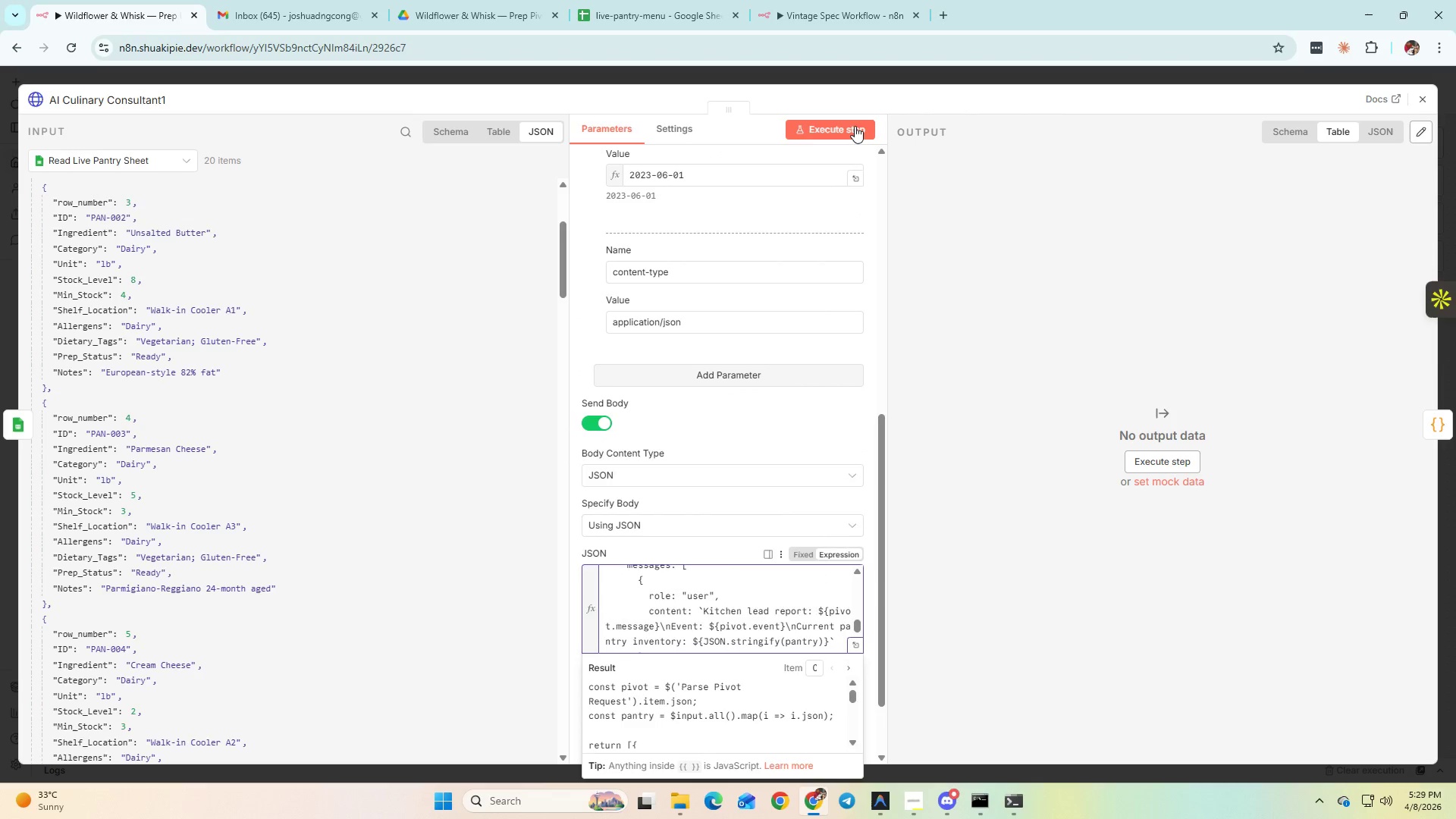 
left_click([852, 131])
 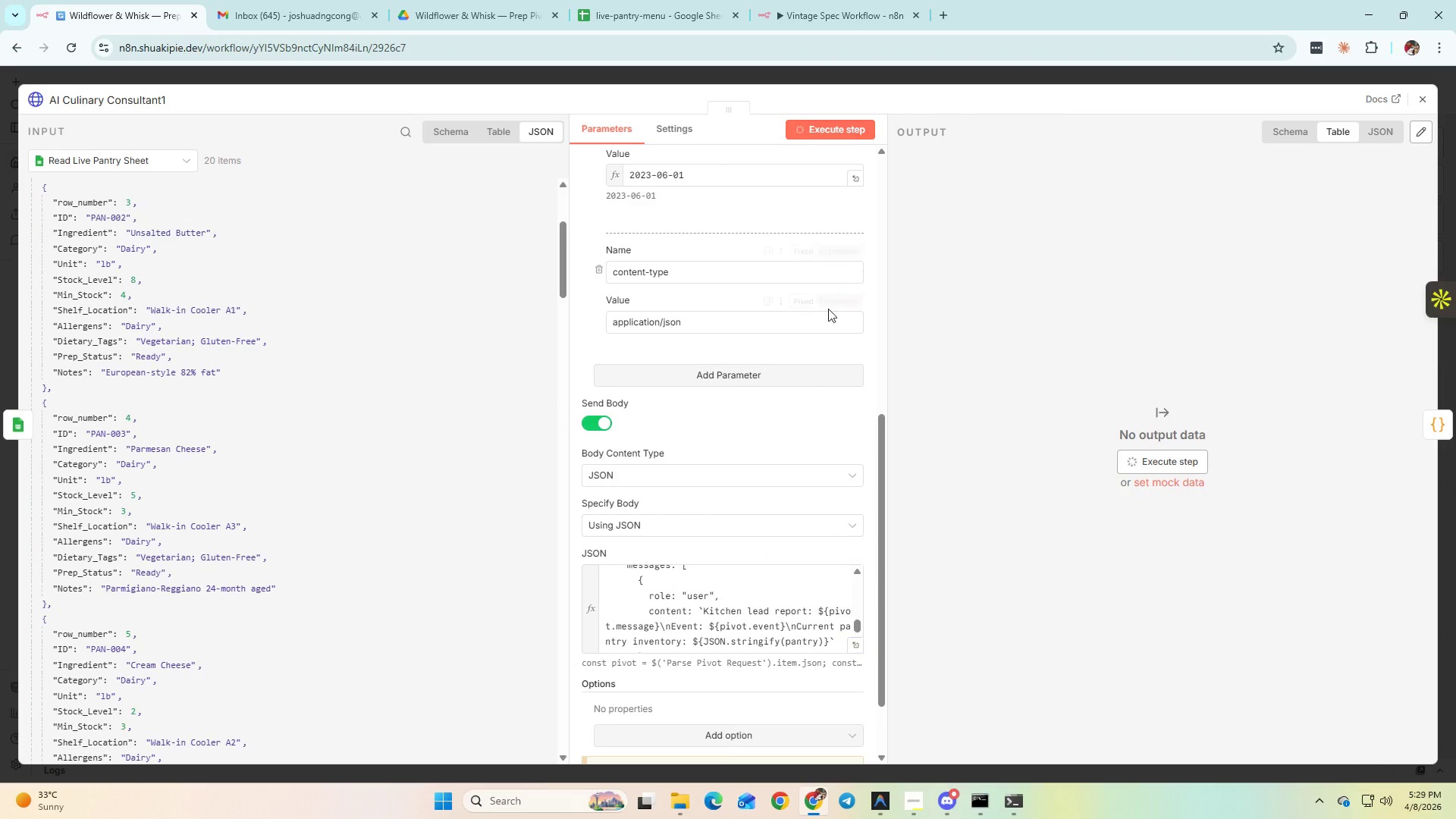 
mouse_move([845, 327])
 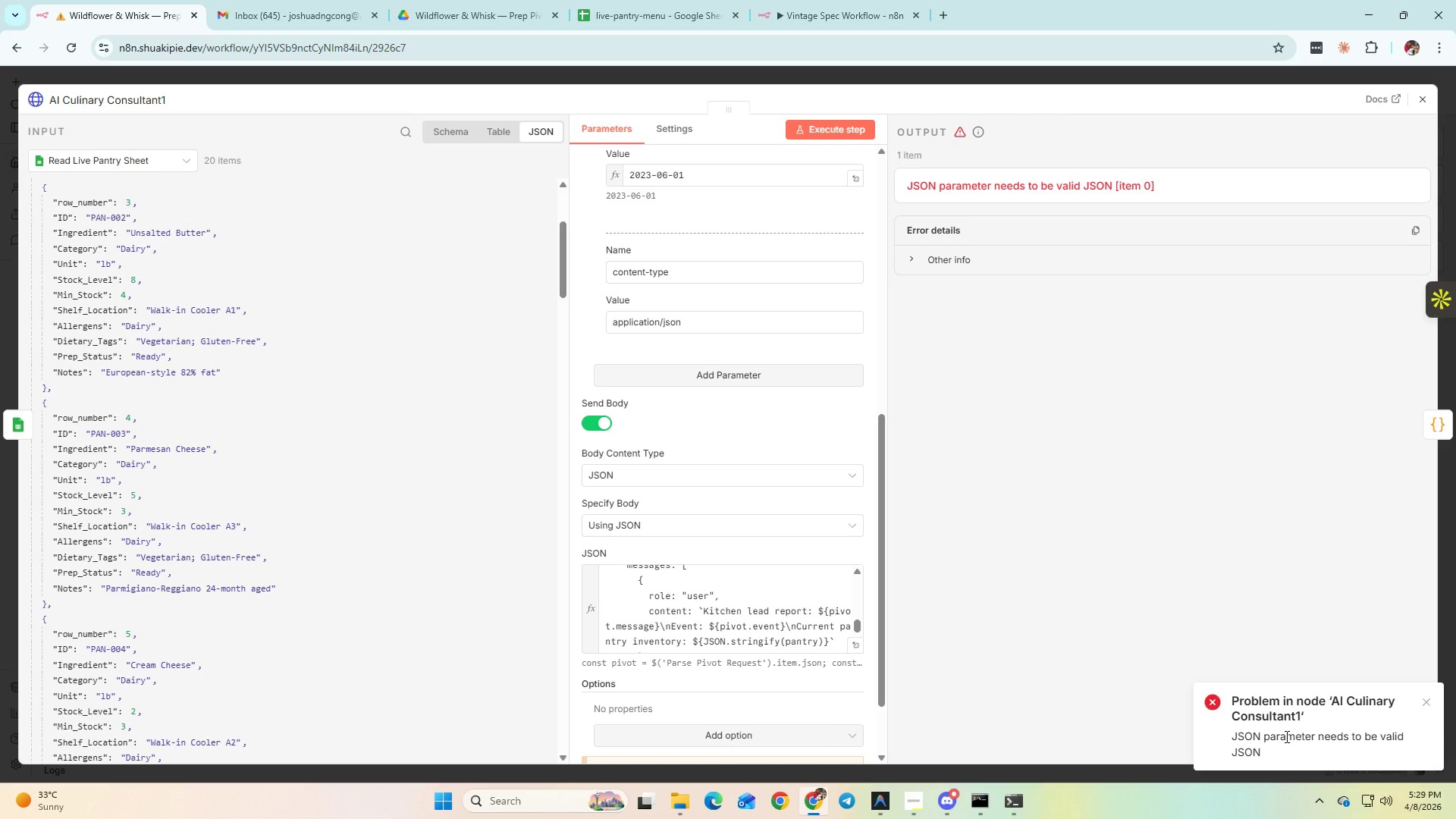 
left_click([964, 268])
 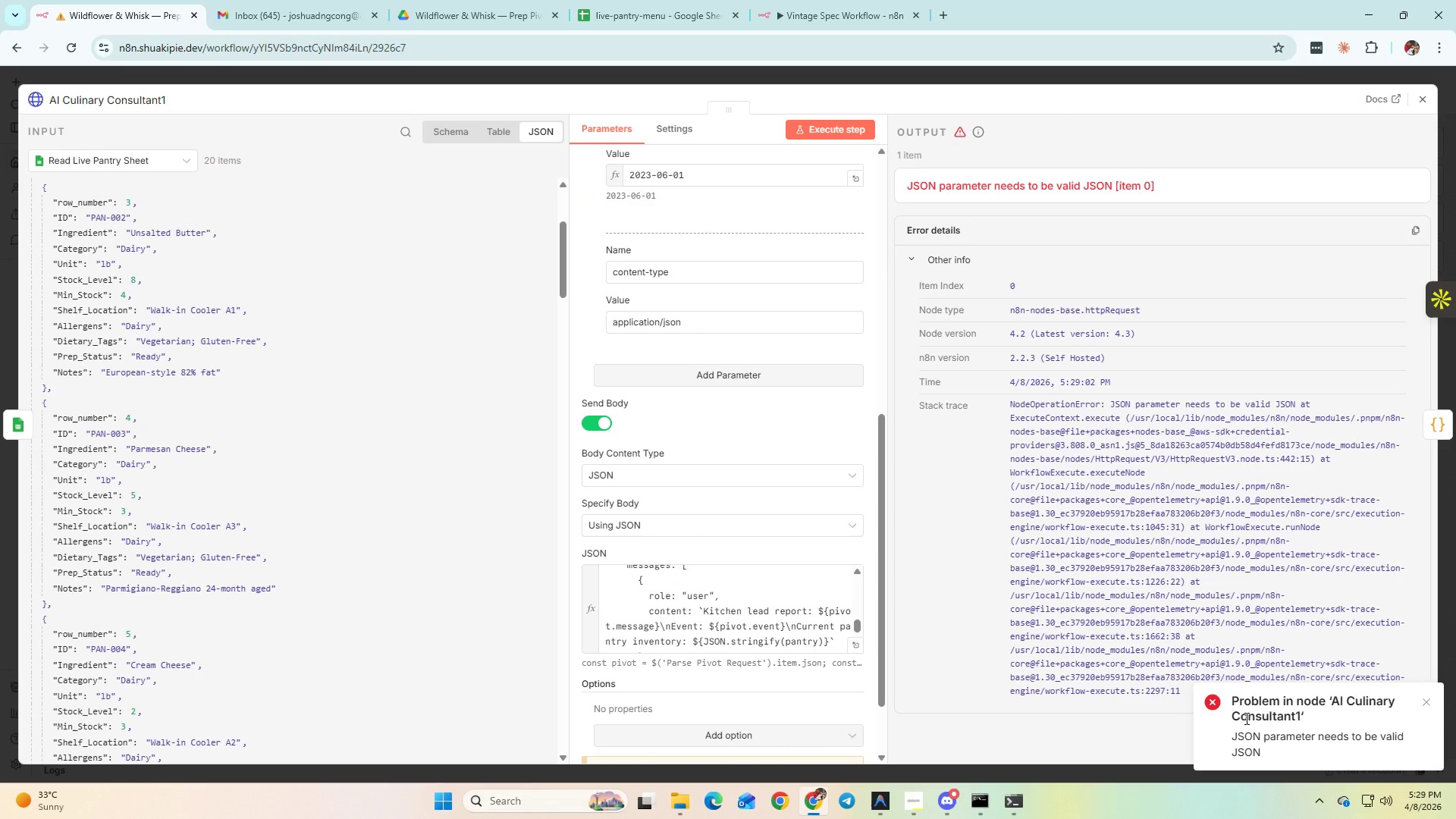 
left_click_drag(start_coordinate=[1232, 697], to_coordinate=[1298, 761])
 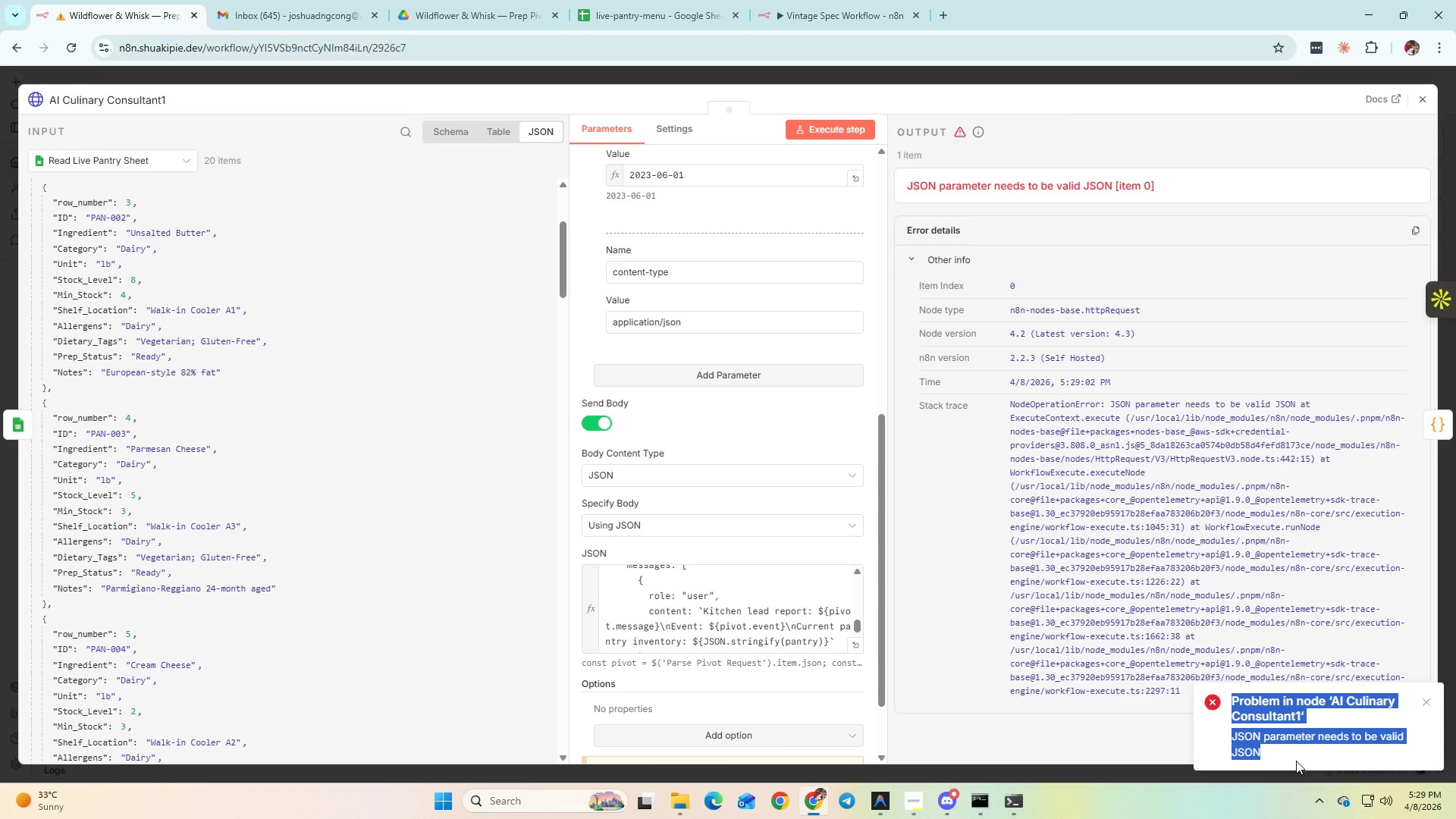 
key(Control+C)
 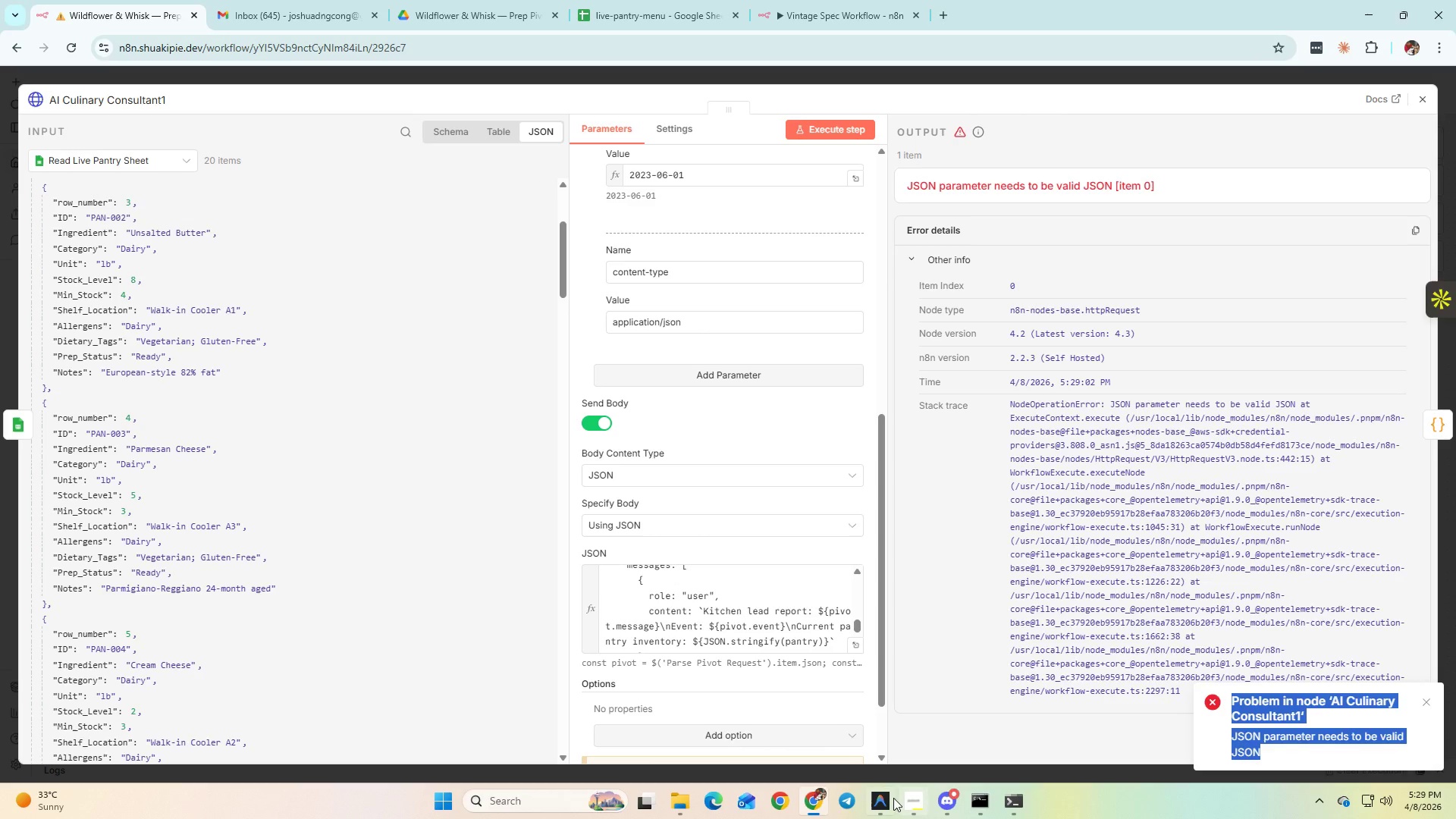 
left_click([888, 800])
 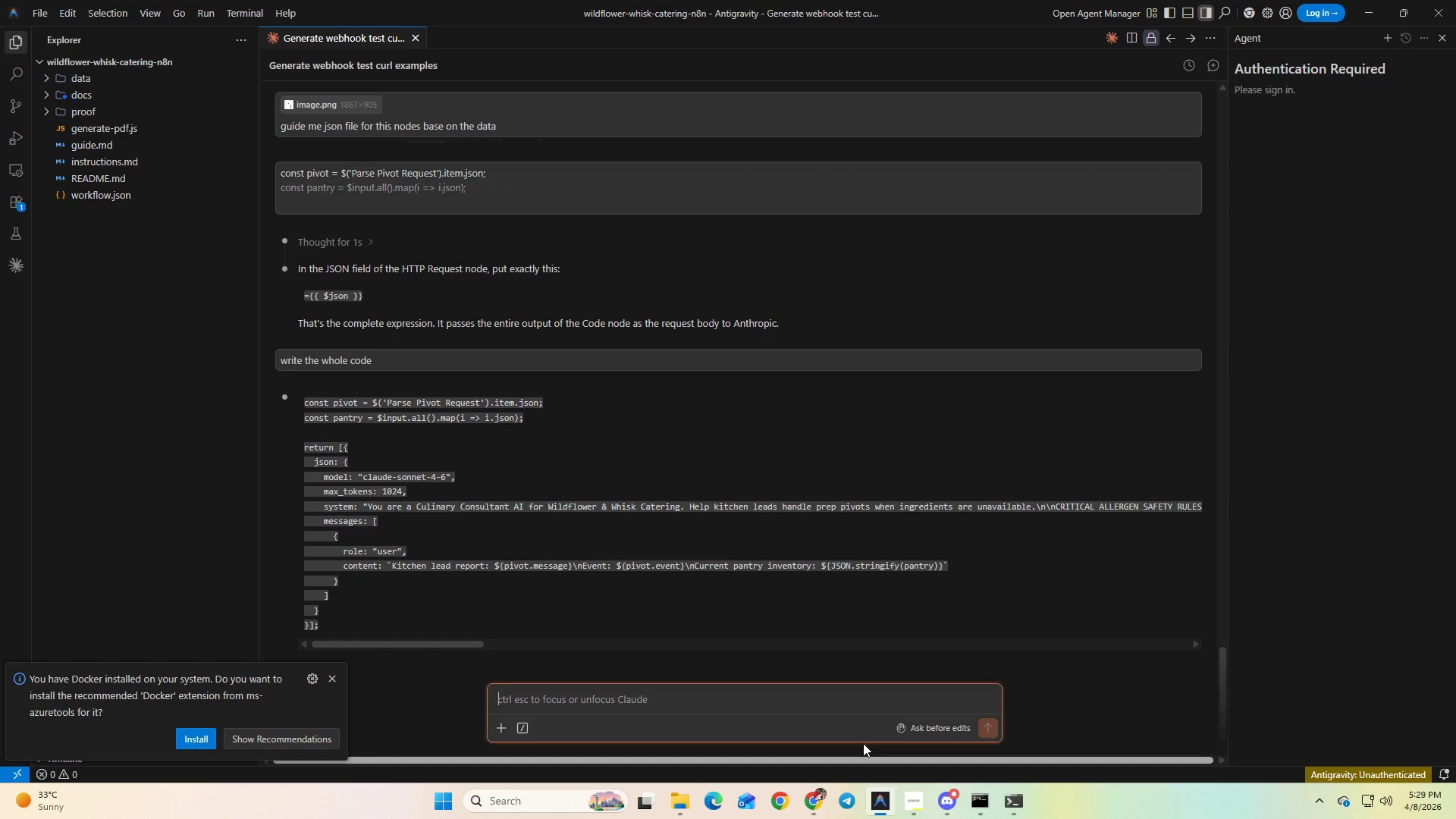 
key(Control+V)
 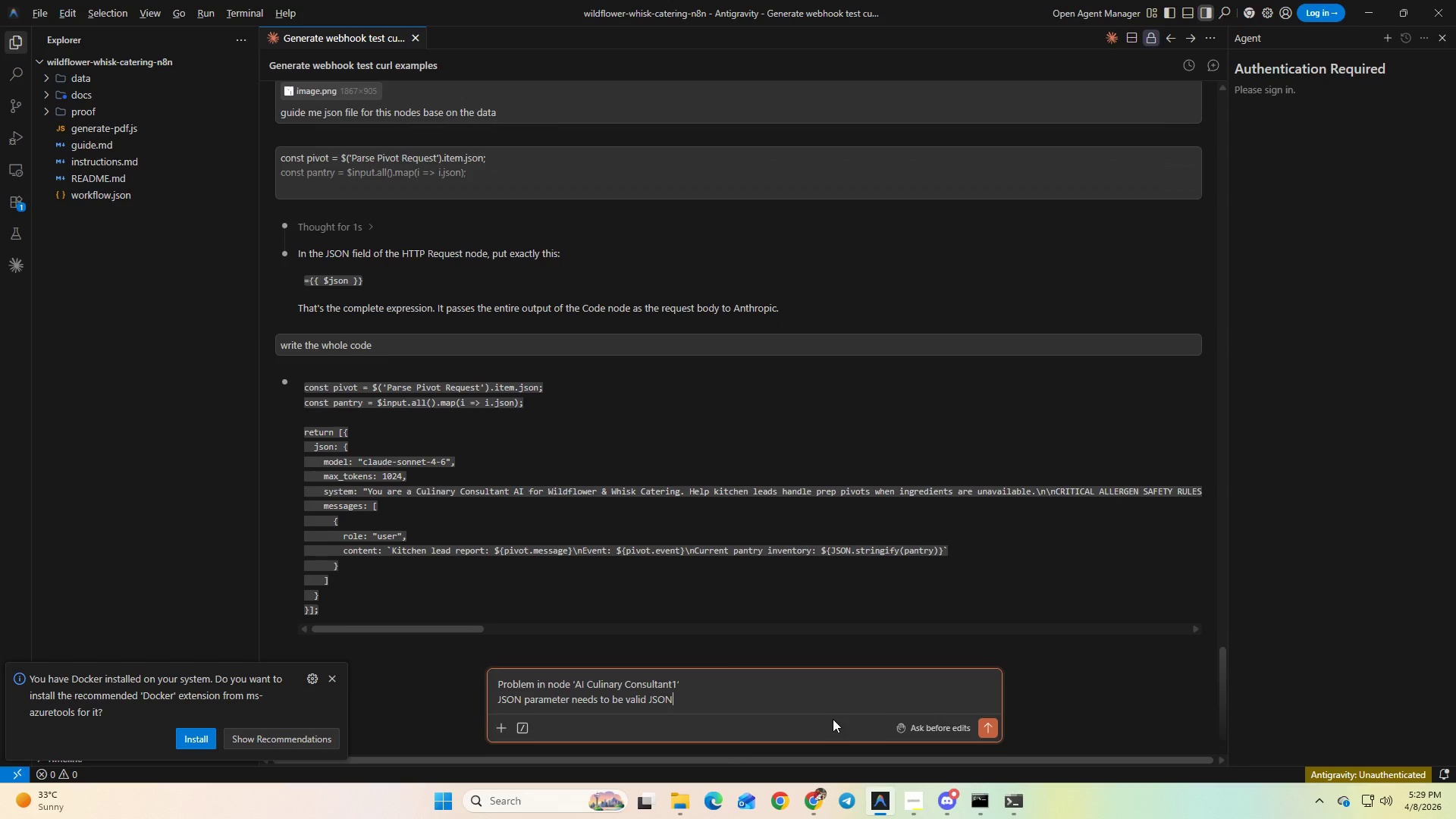 
key(Alt+AltLeft)
 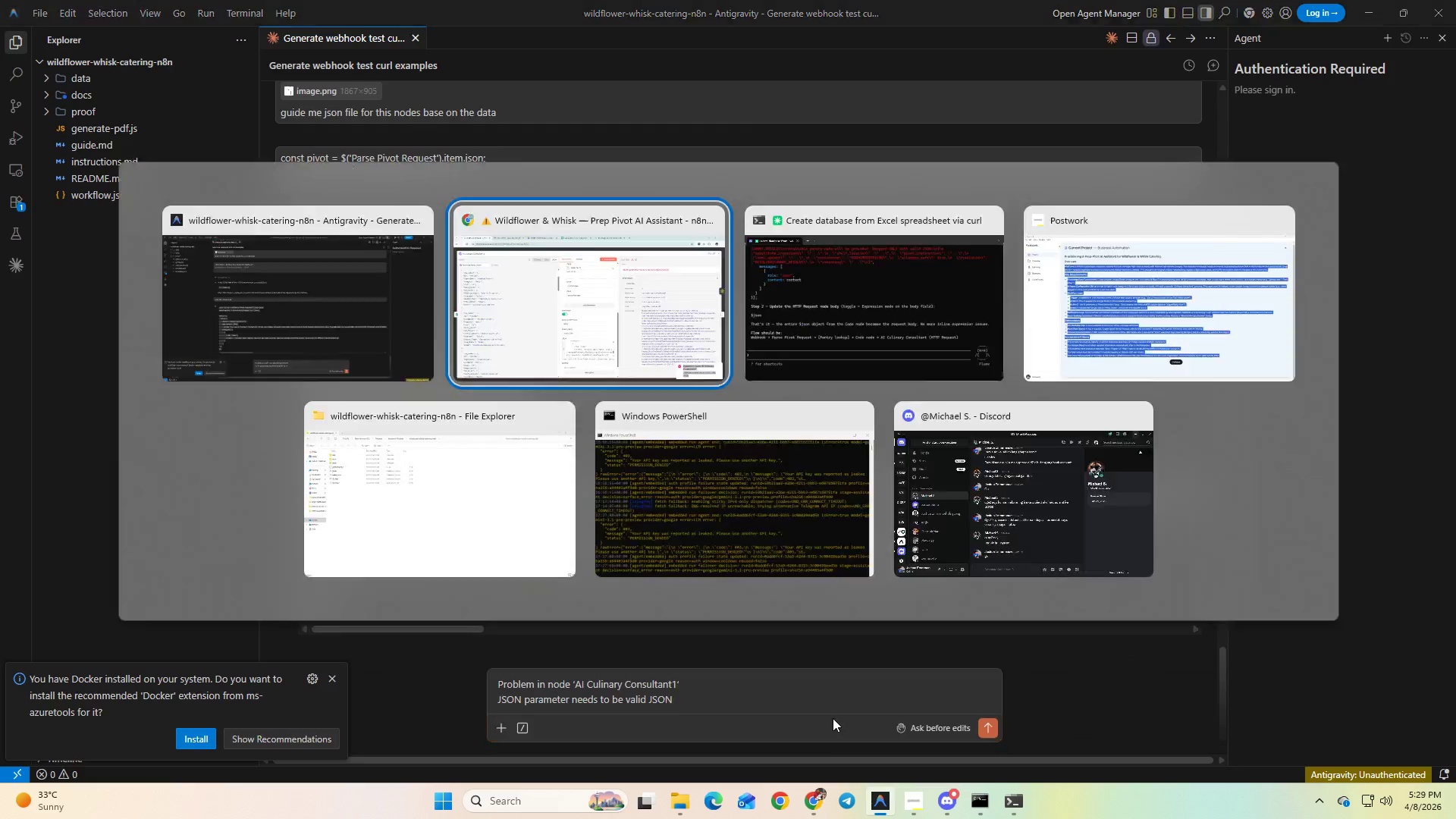 
key(Alt+Tab)
 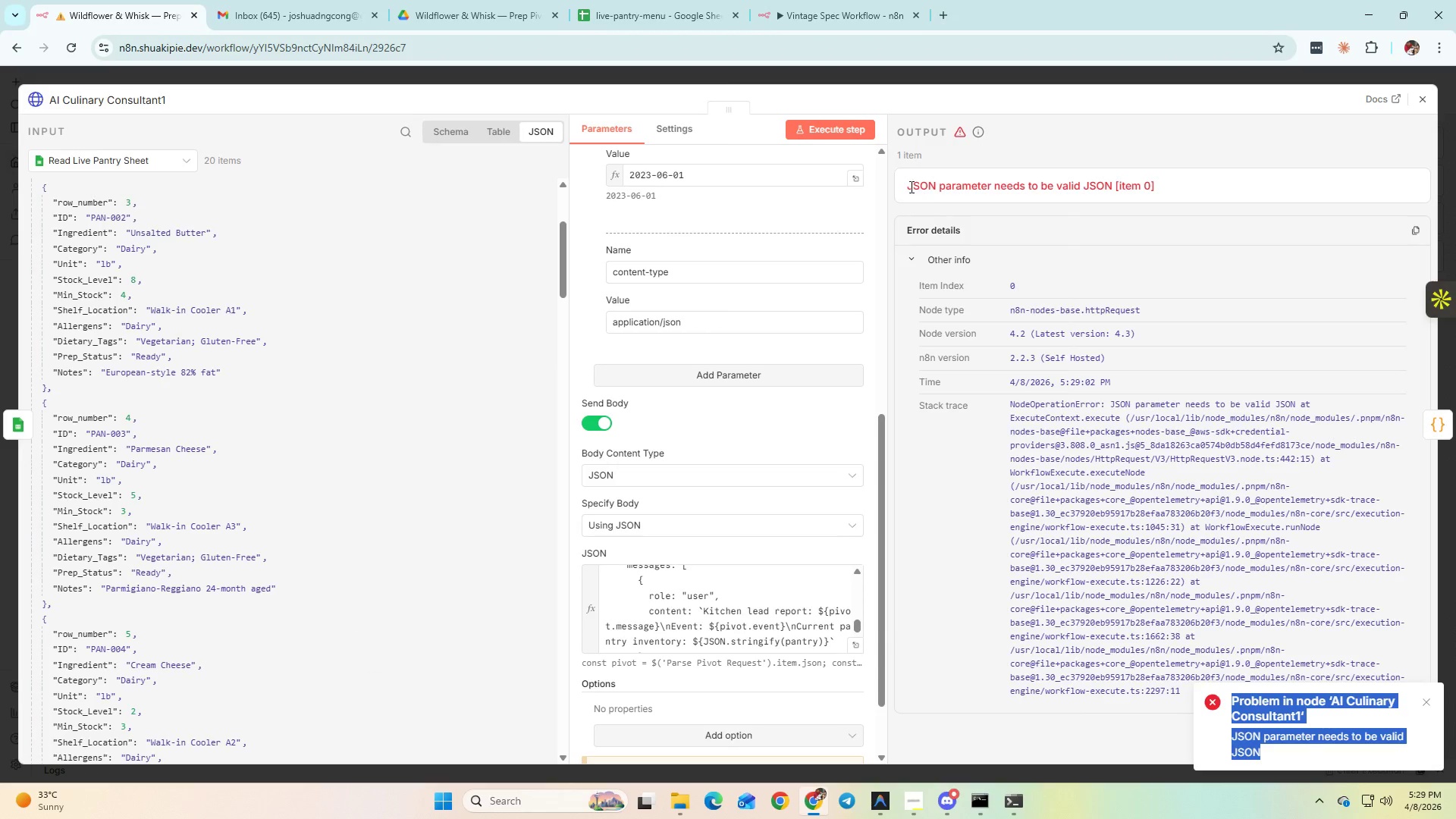 
left_click_drag(start_coordinate=[902, 168], to_coordinate=[1404, 695])
 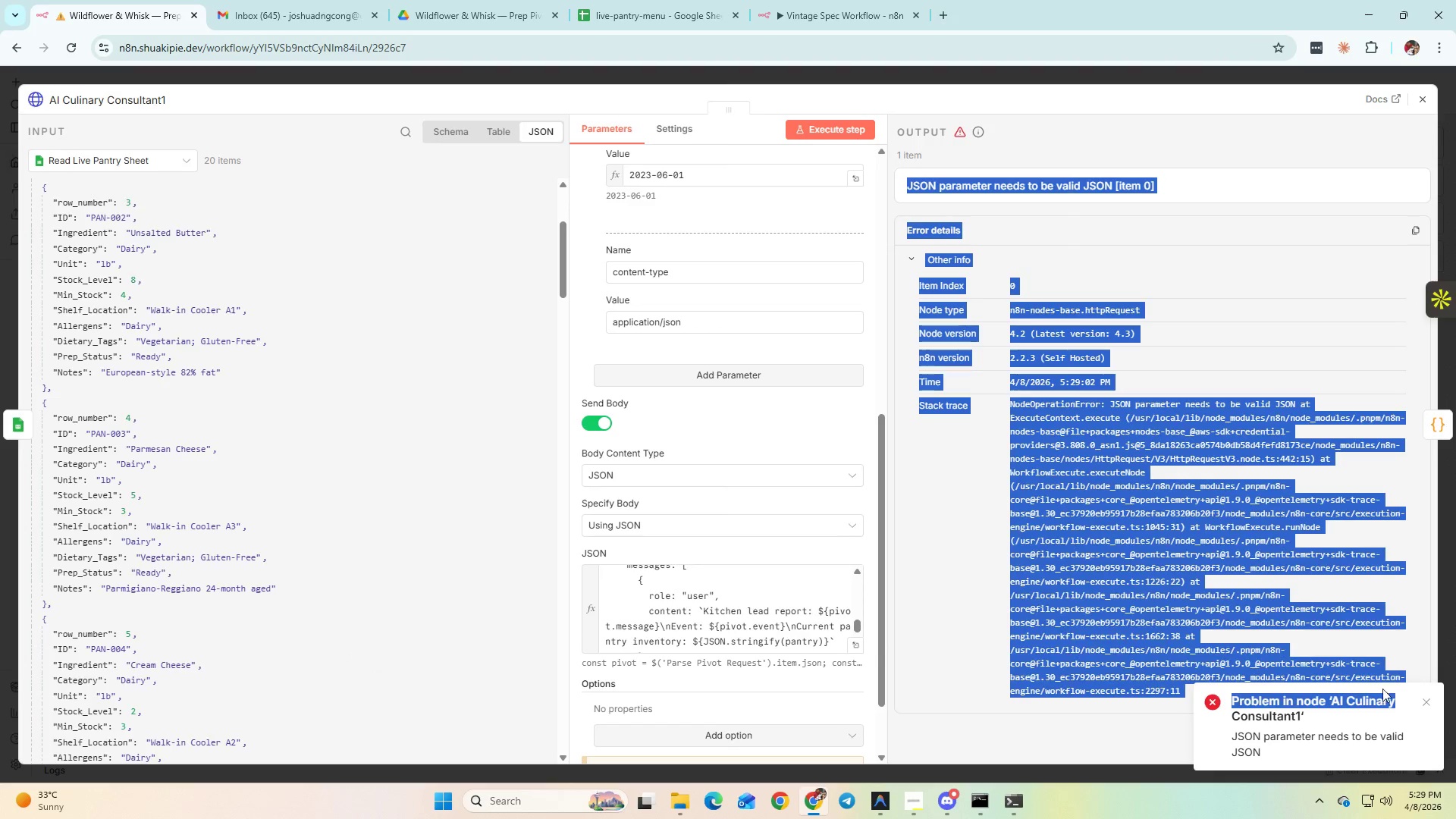 
key(Control+C)
 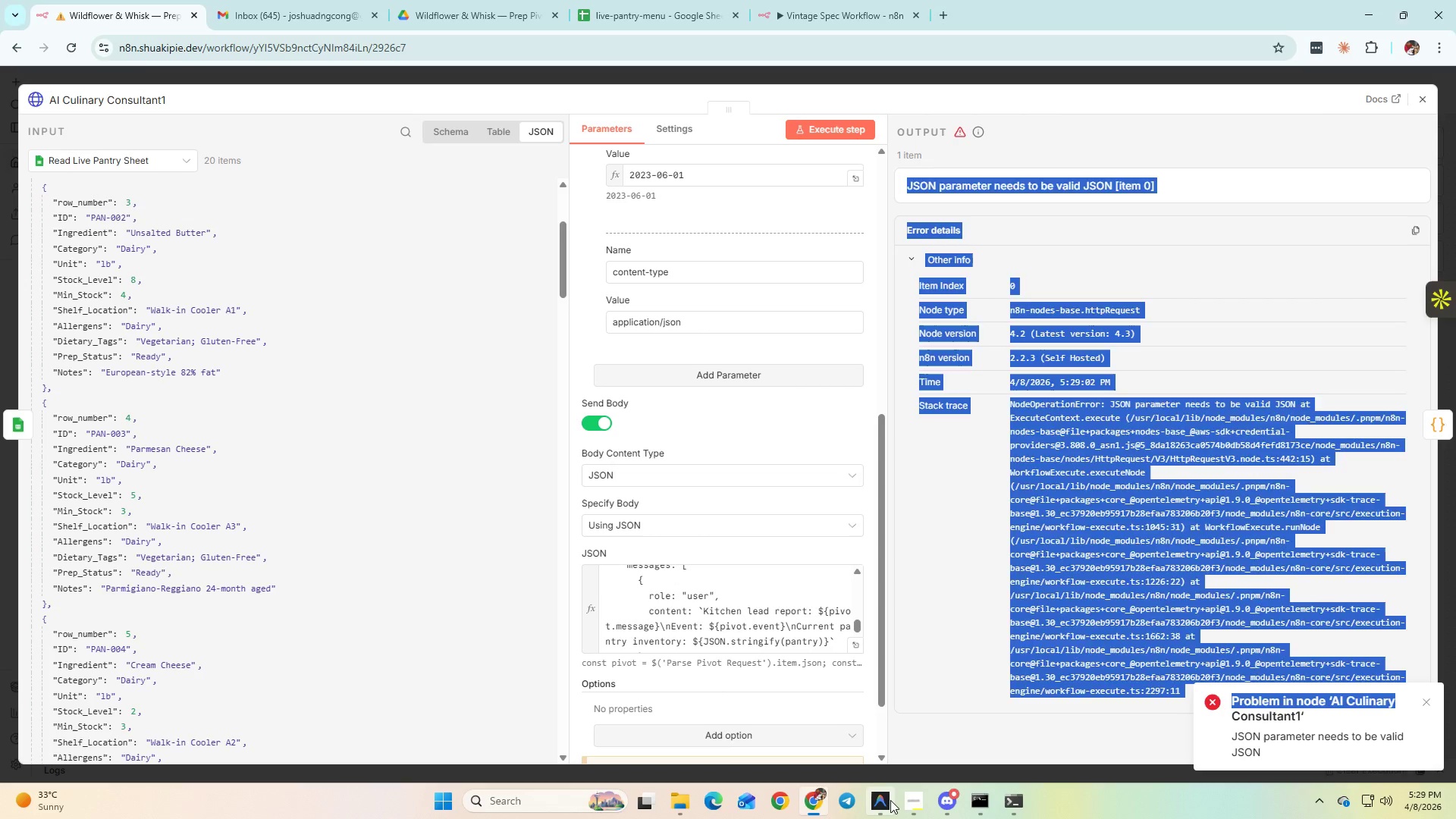 
left_click([890, 803])
 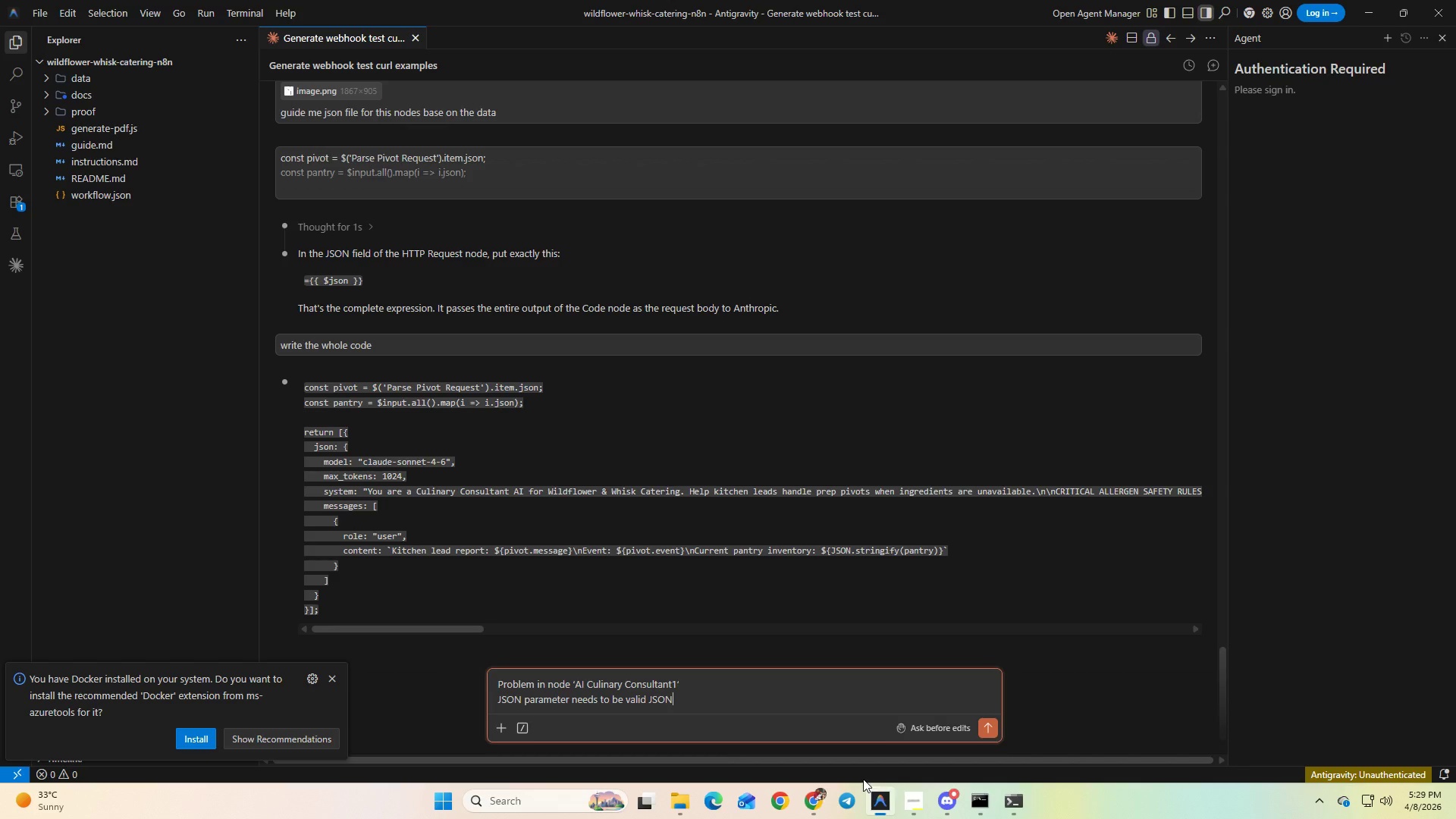 
hold_key(key=ControlLeft, duration=0.42)
 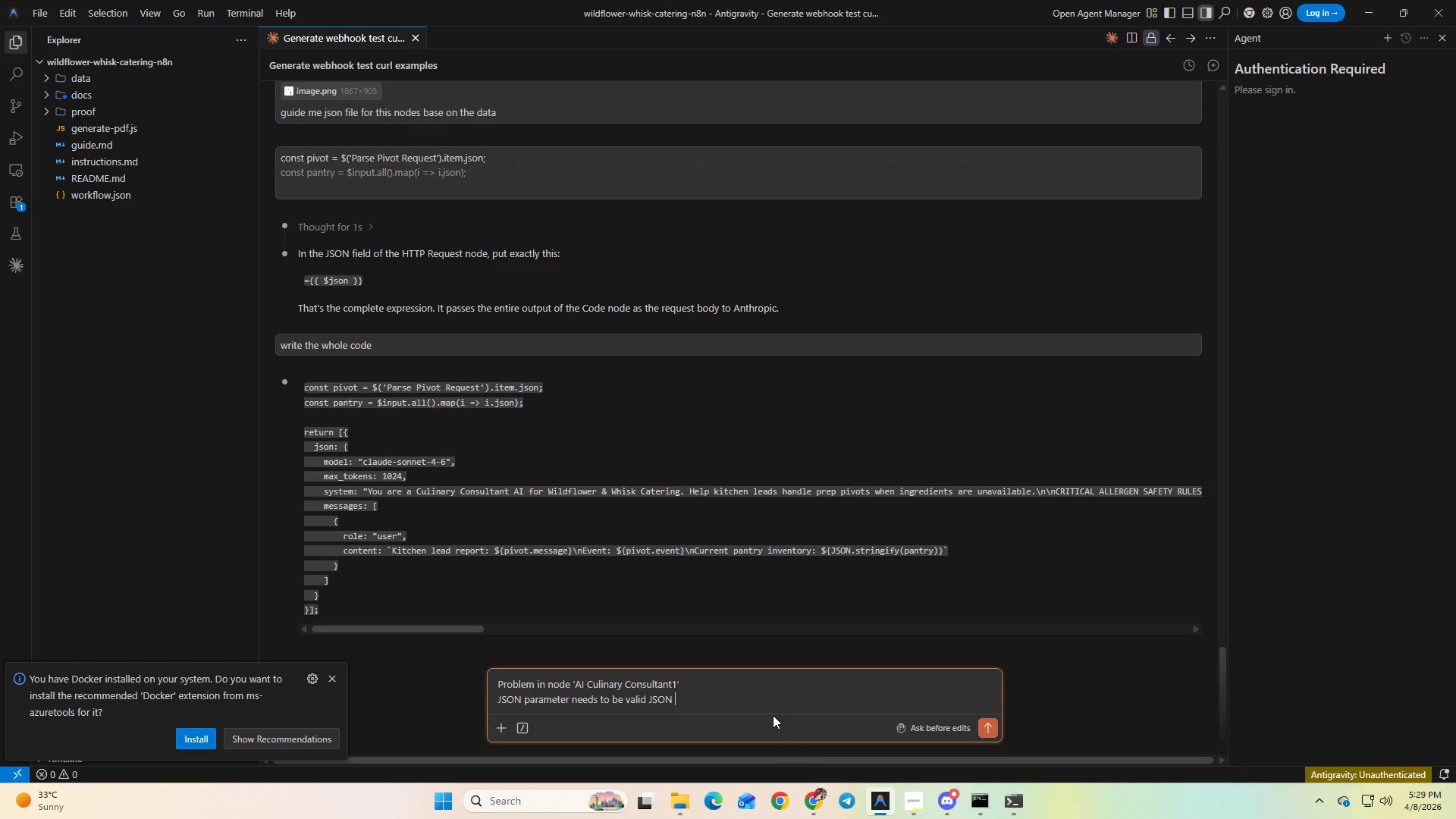 
type( error )
 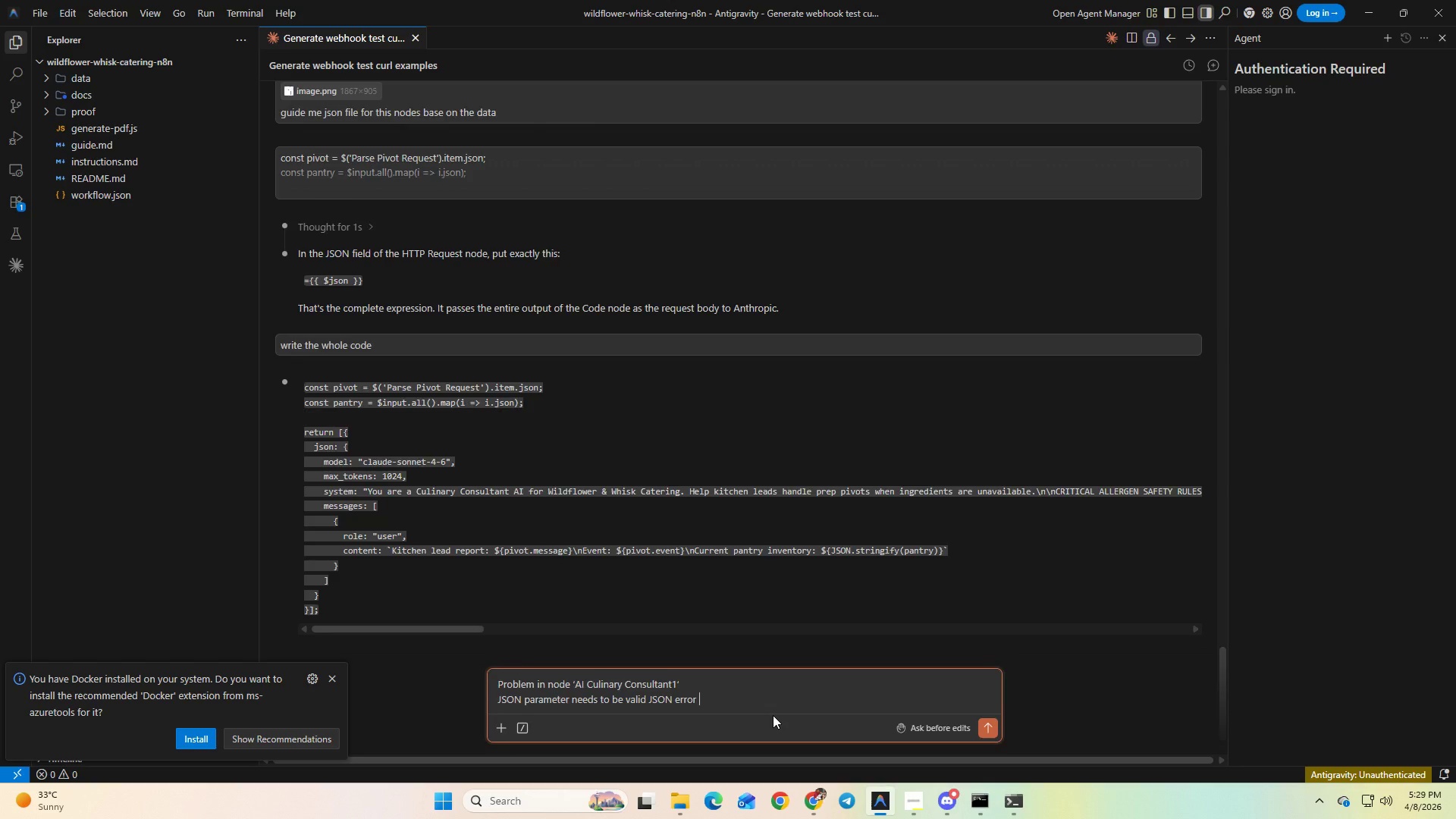 
key(Control+ControlLeft)
 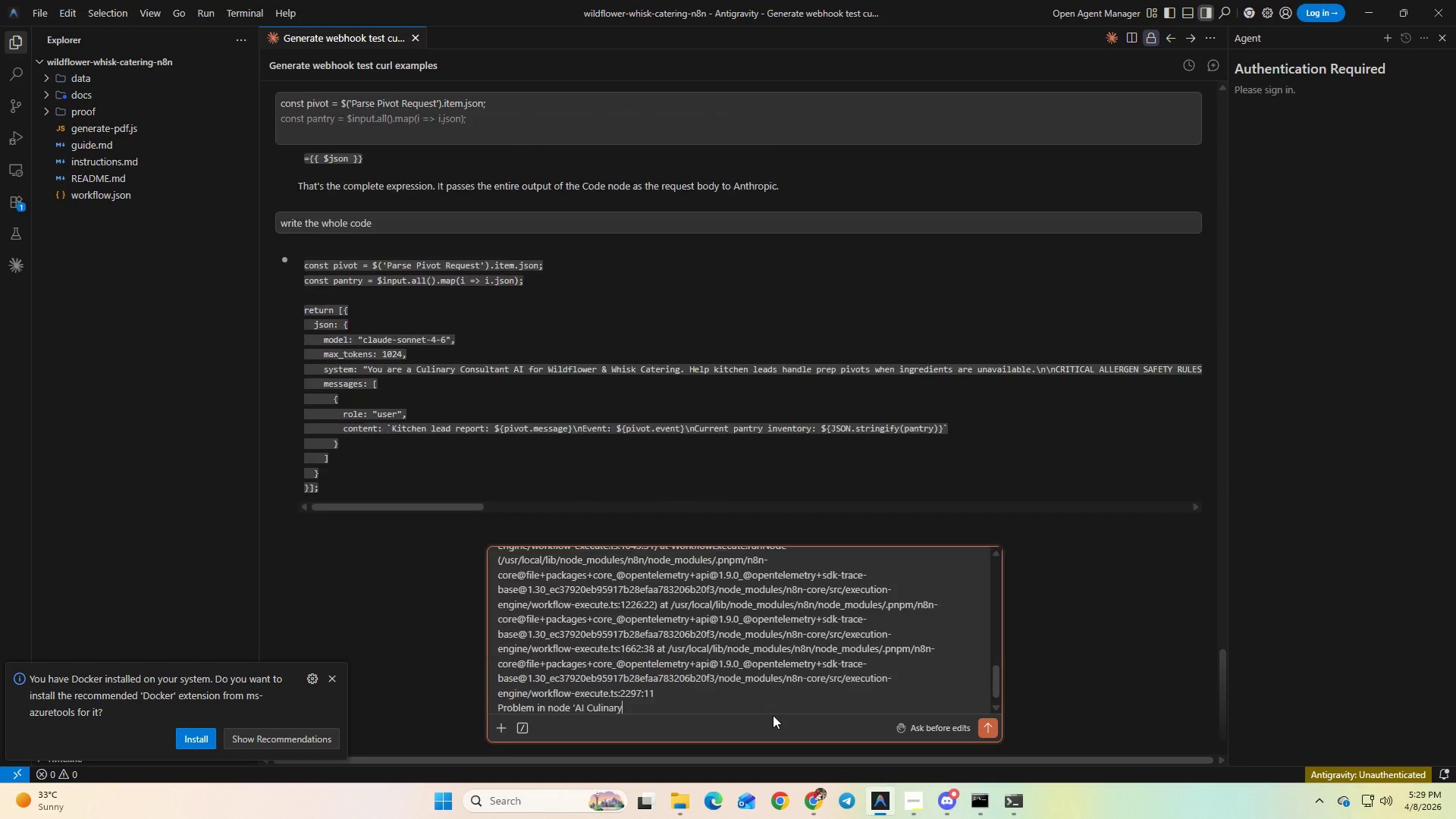 
key(Control+V)
 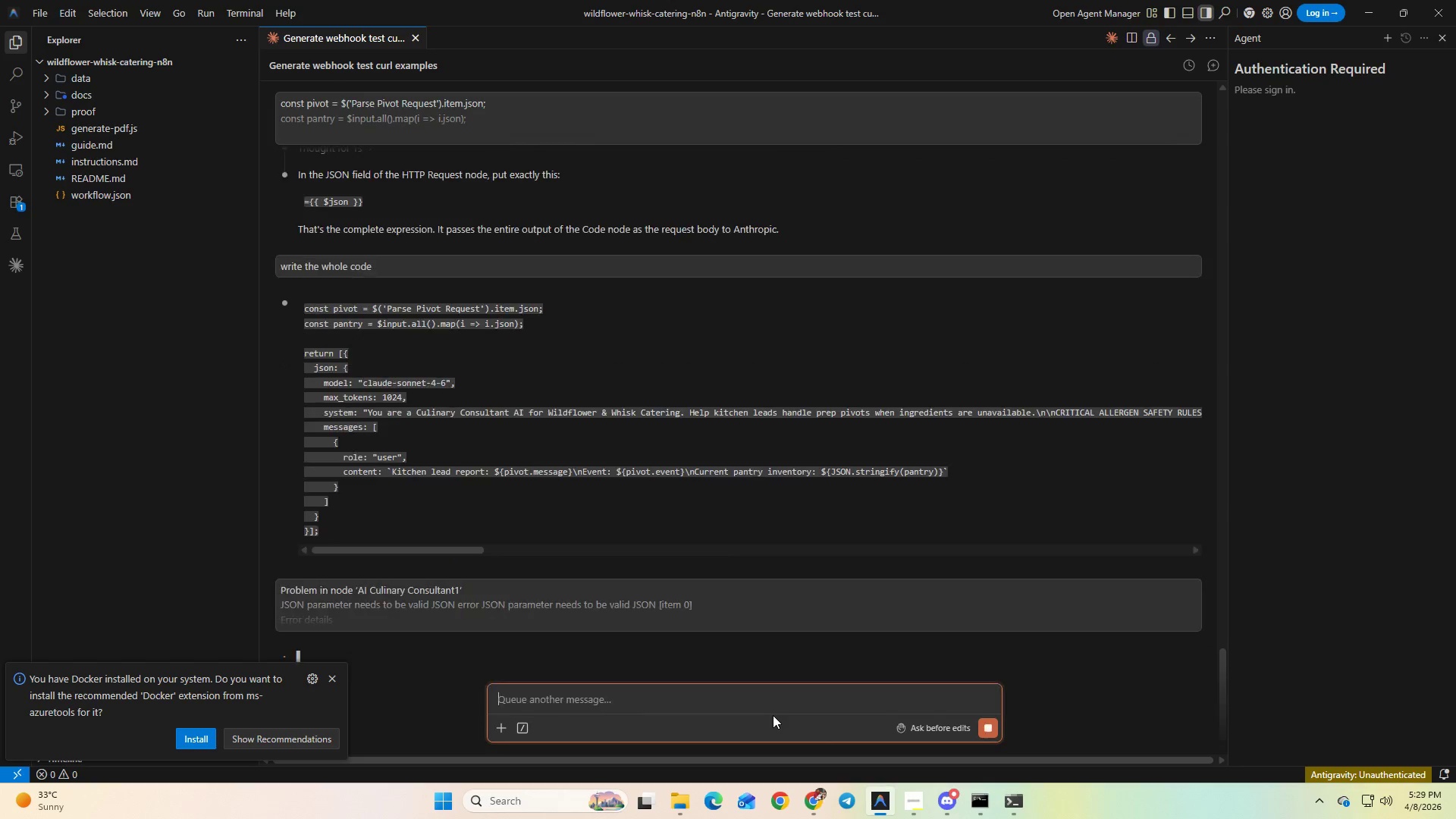 
key(Enter)
 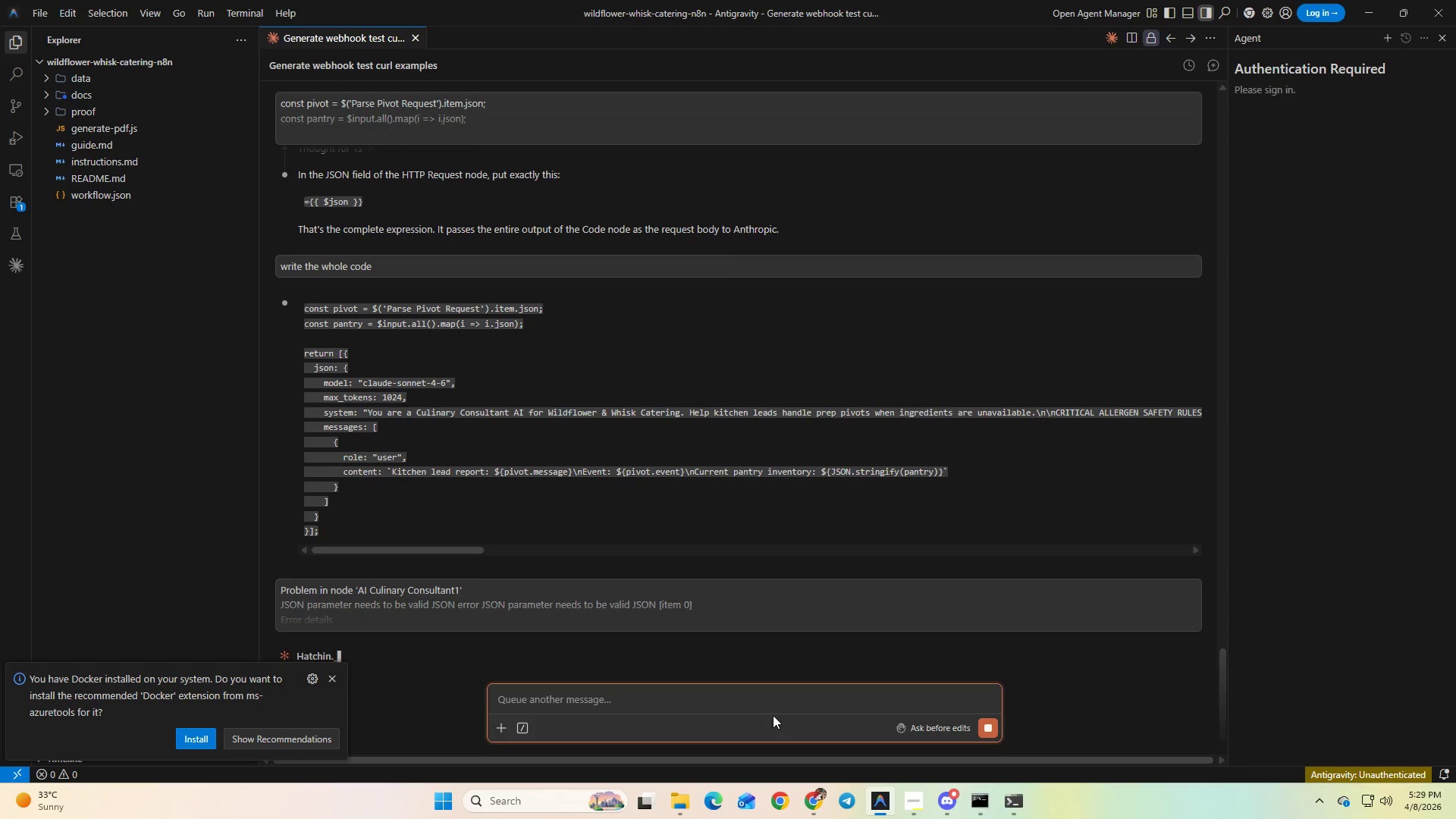 
key(Alt+AltLeft)
 